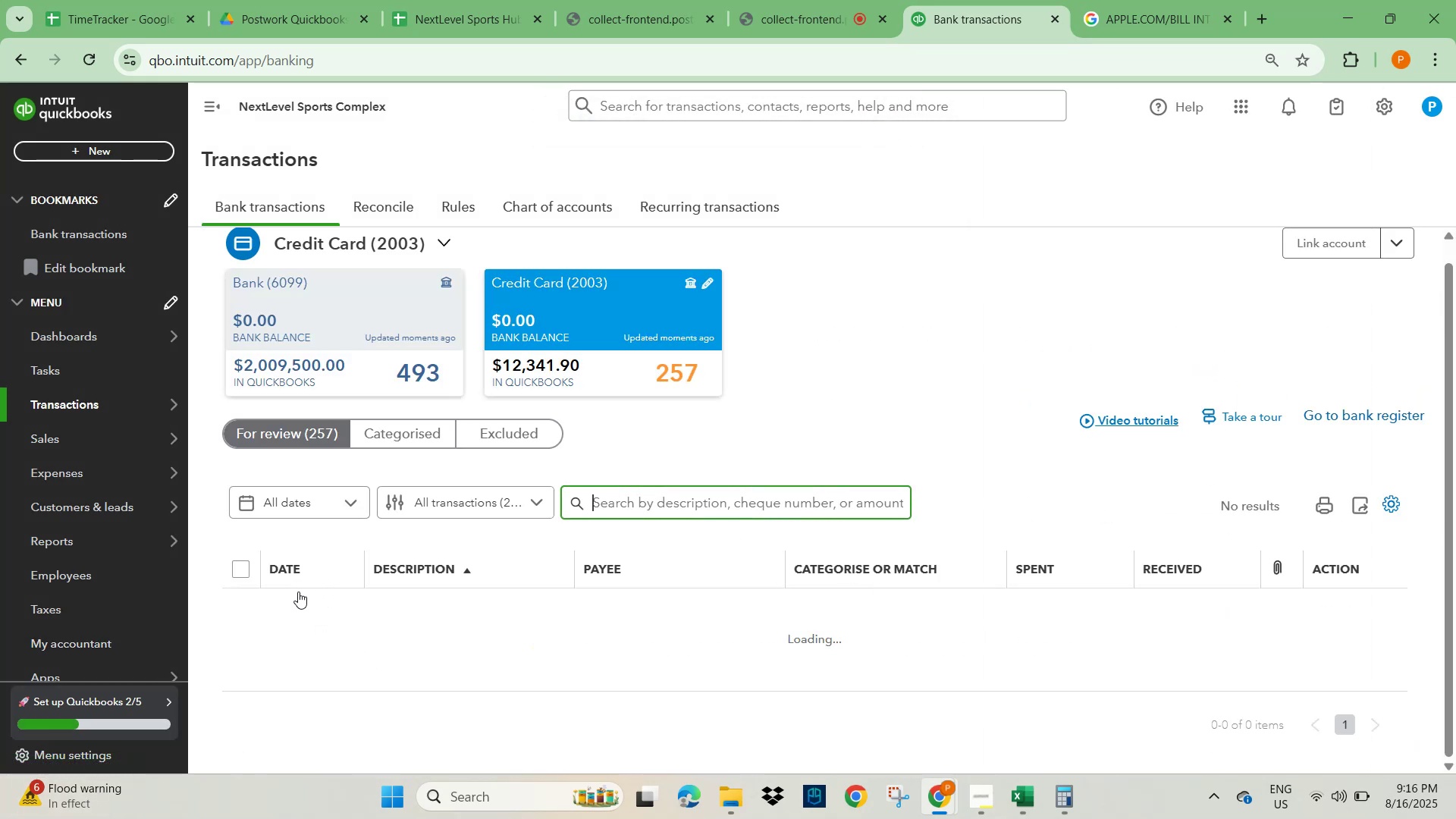 
scroll: coordinate [475, 606], scroll_direction: down, amount: 2.0
 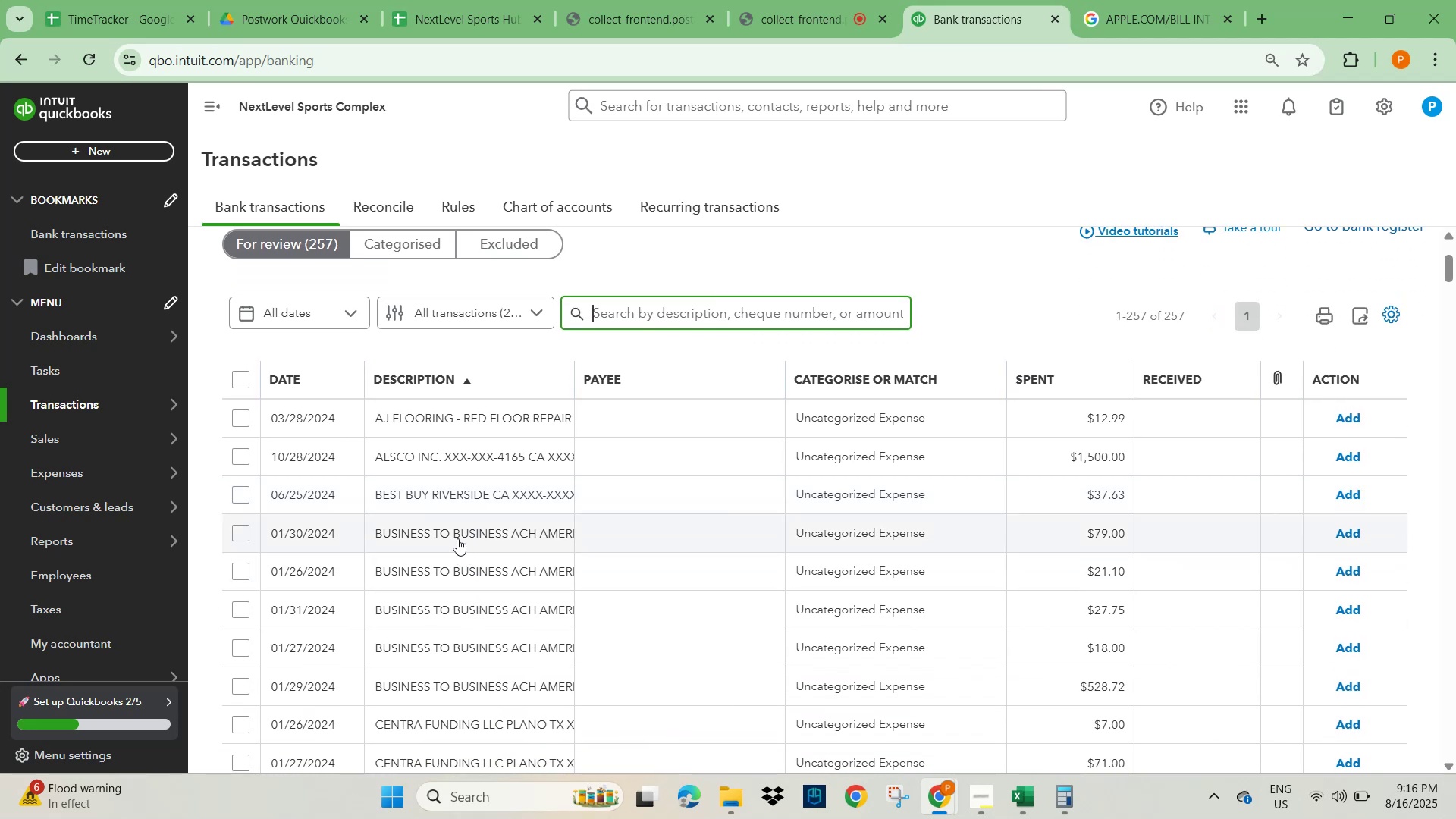 
left_click([457, 538])
 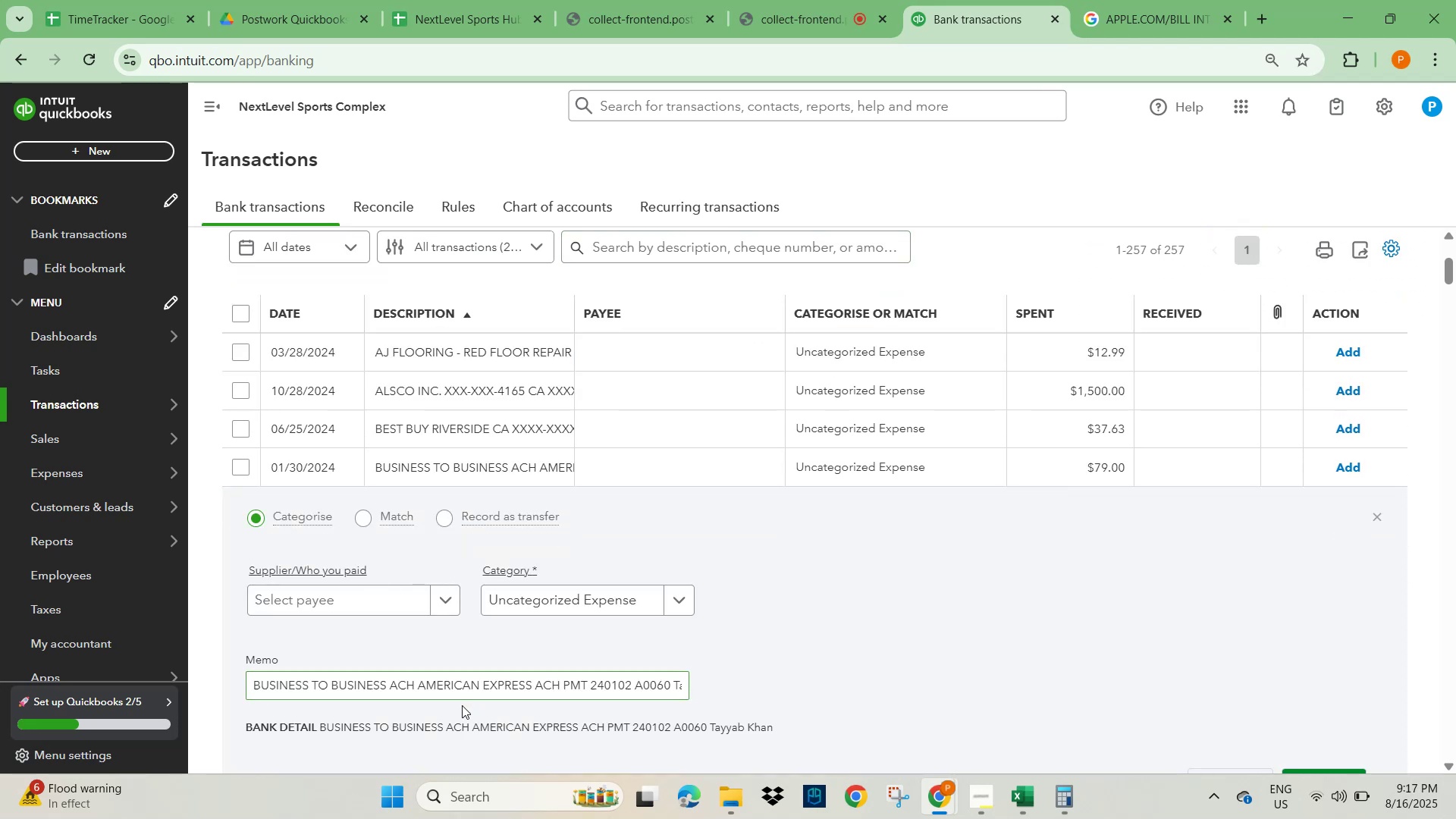 
key(Control+A)
 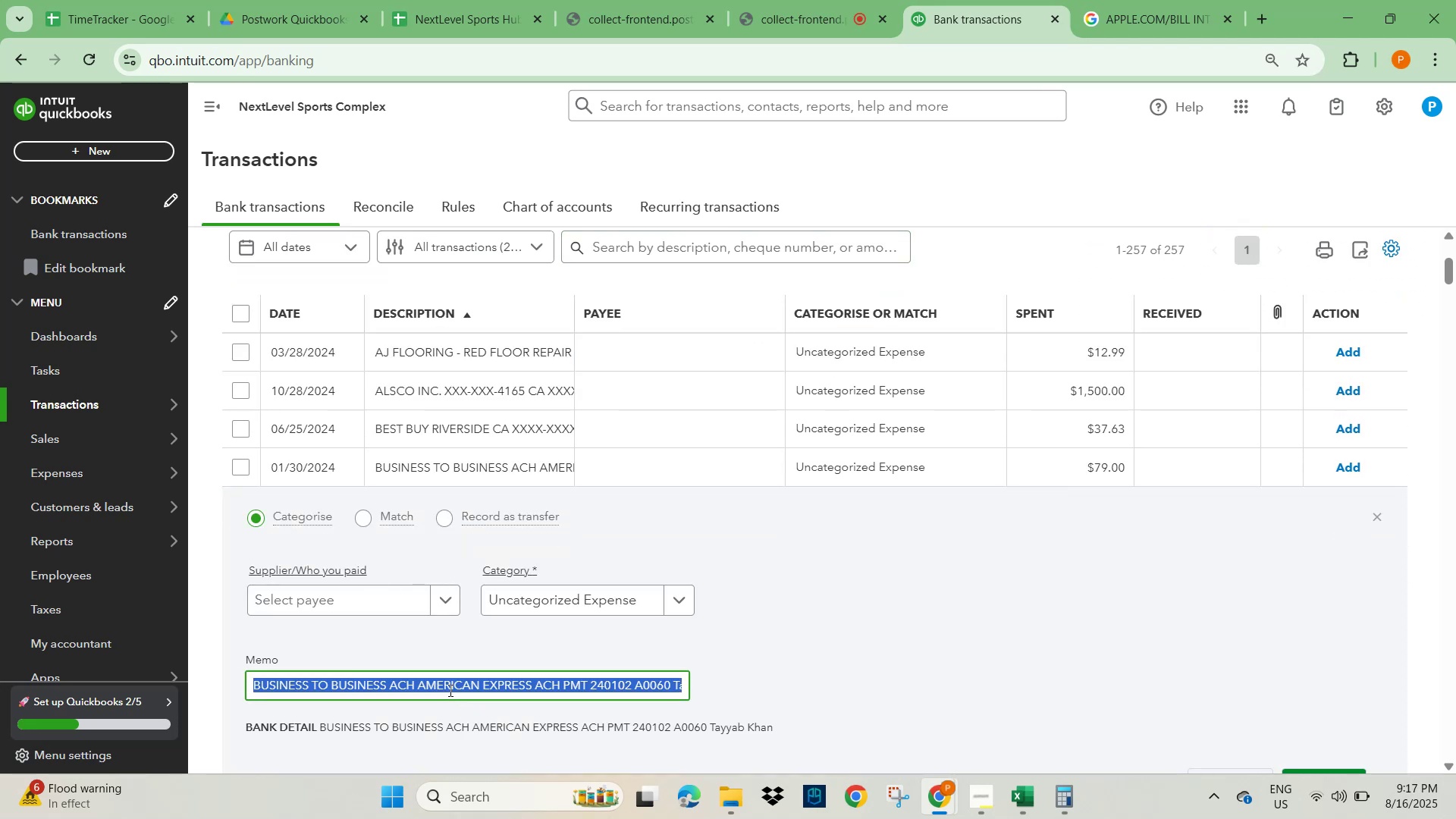 
key(Control+C)
 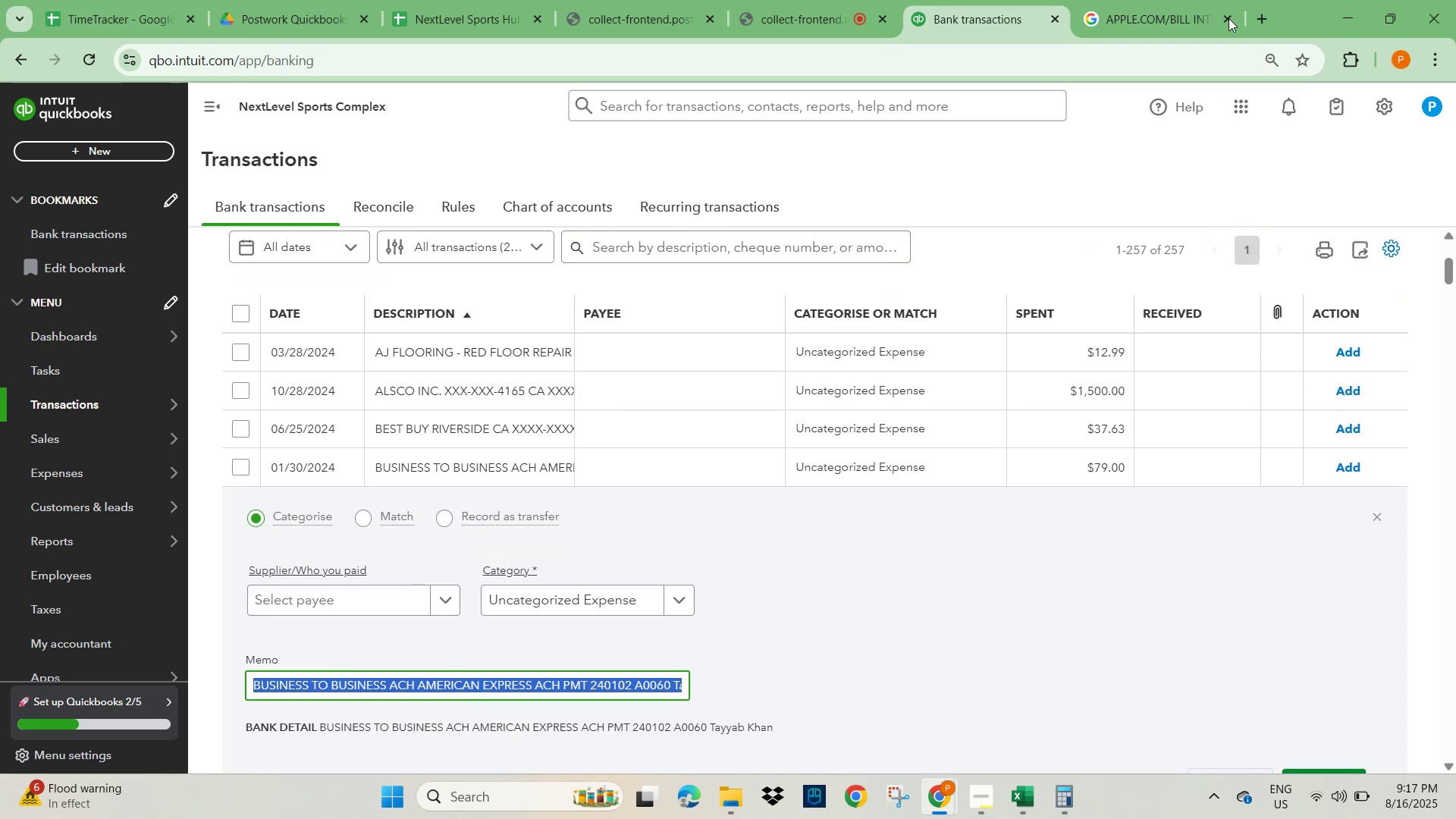 
left_click([1184, 8])
 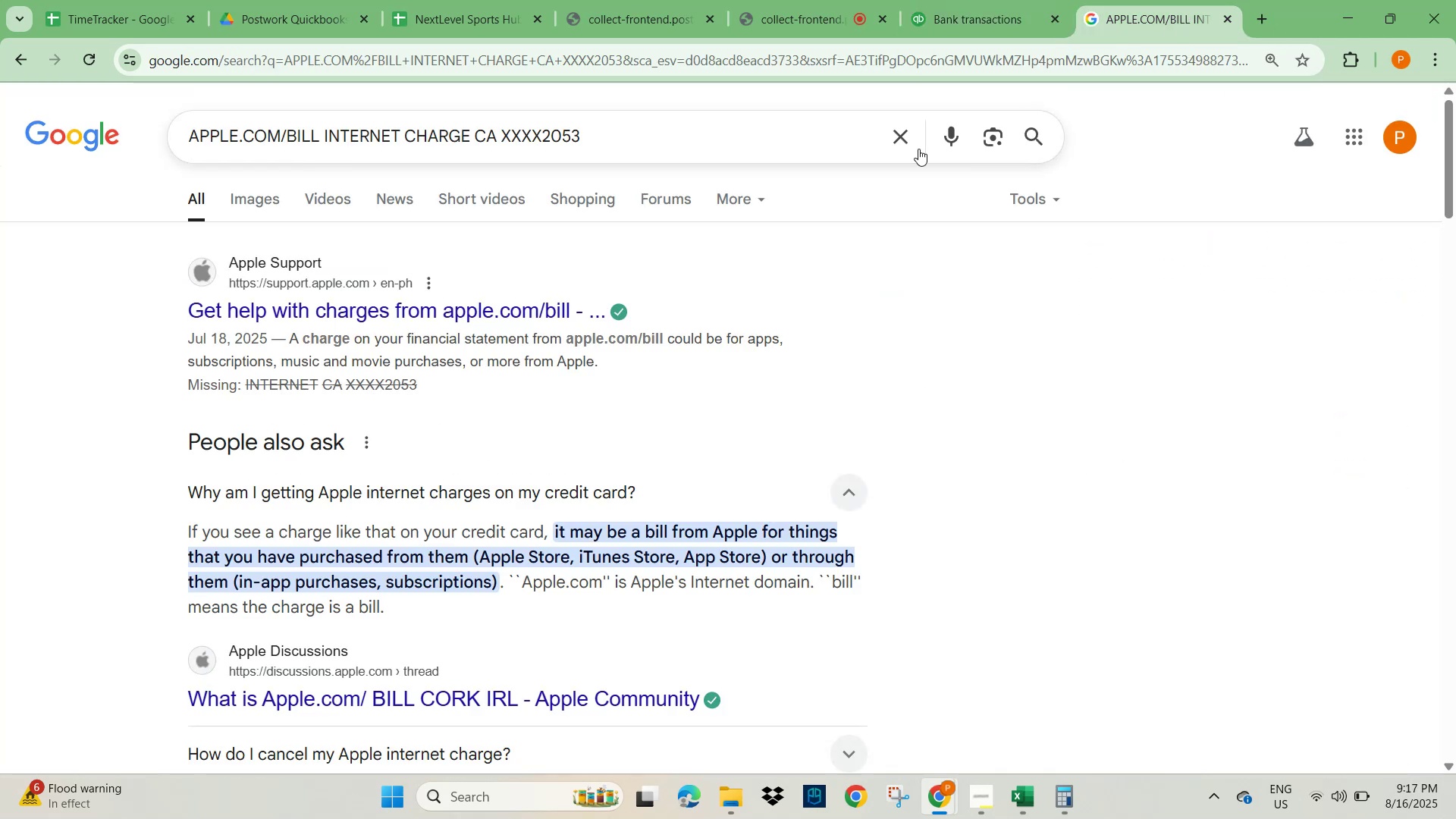 
left_click([895, 145])
 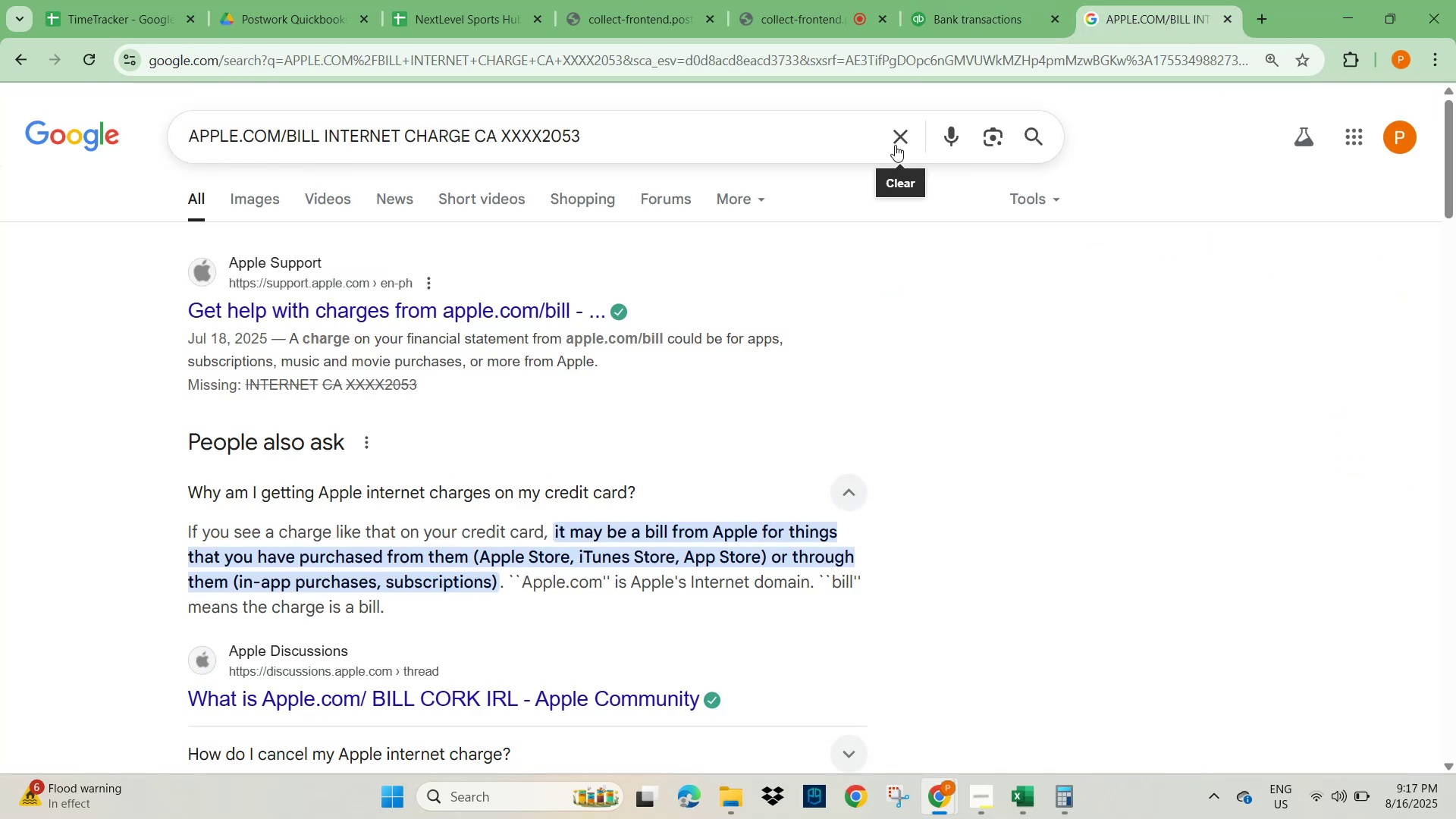 
key(Control+V)
 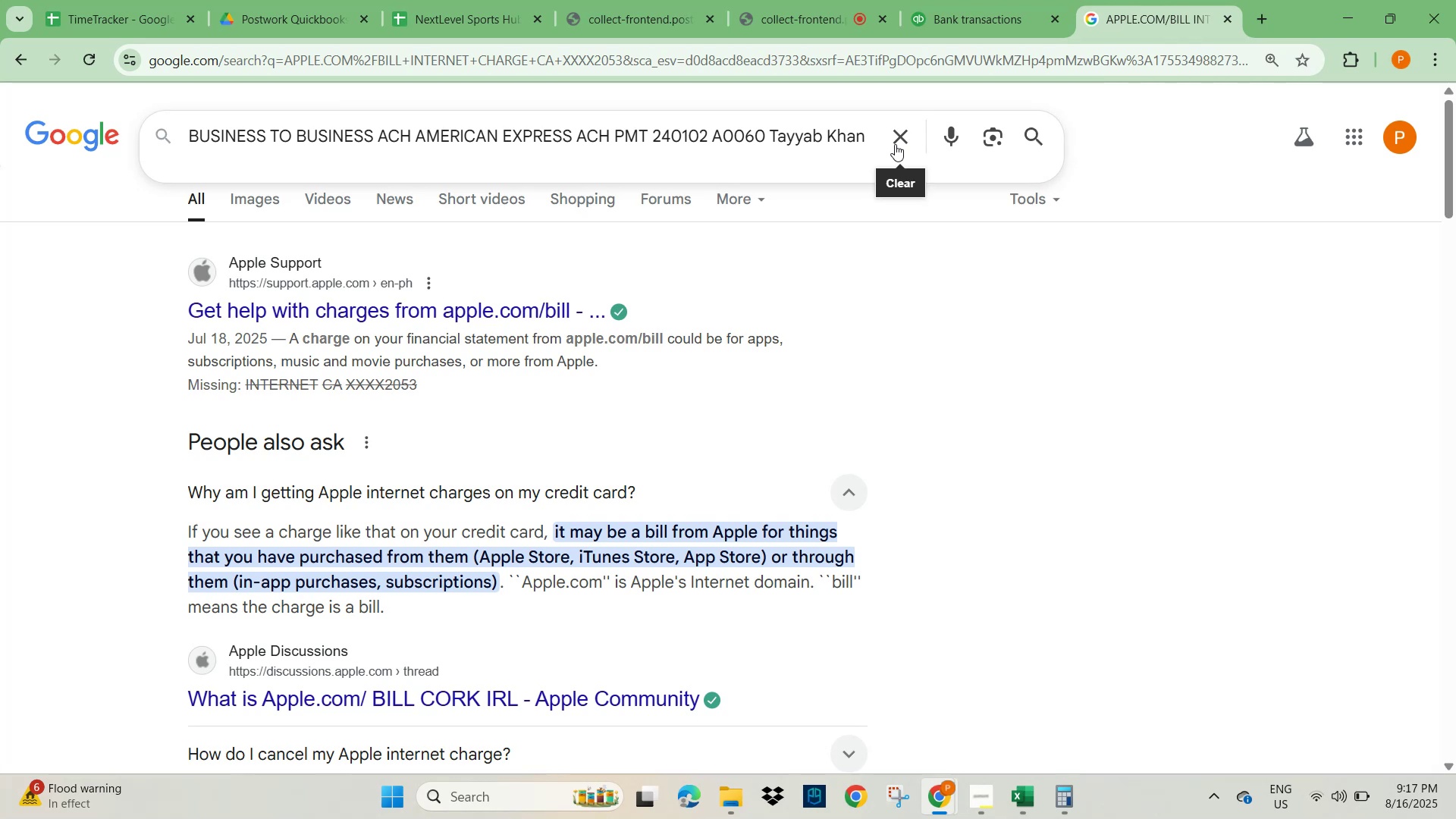 
key(NumpadEnter)
 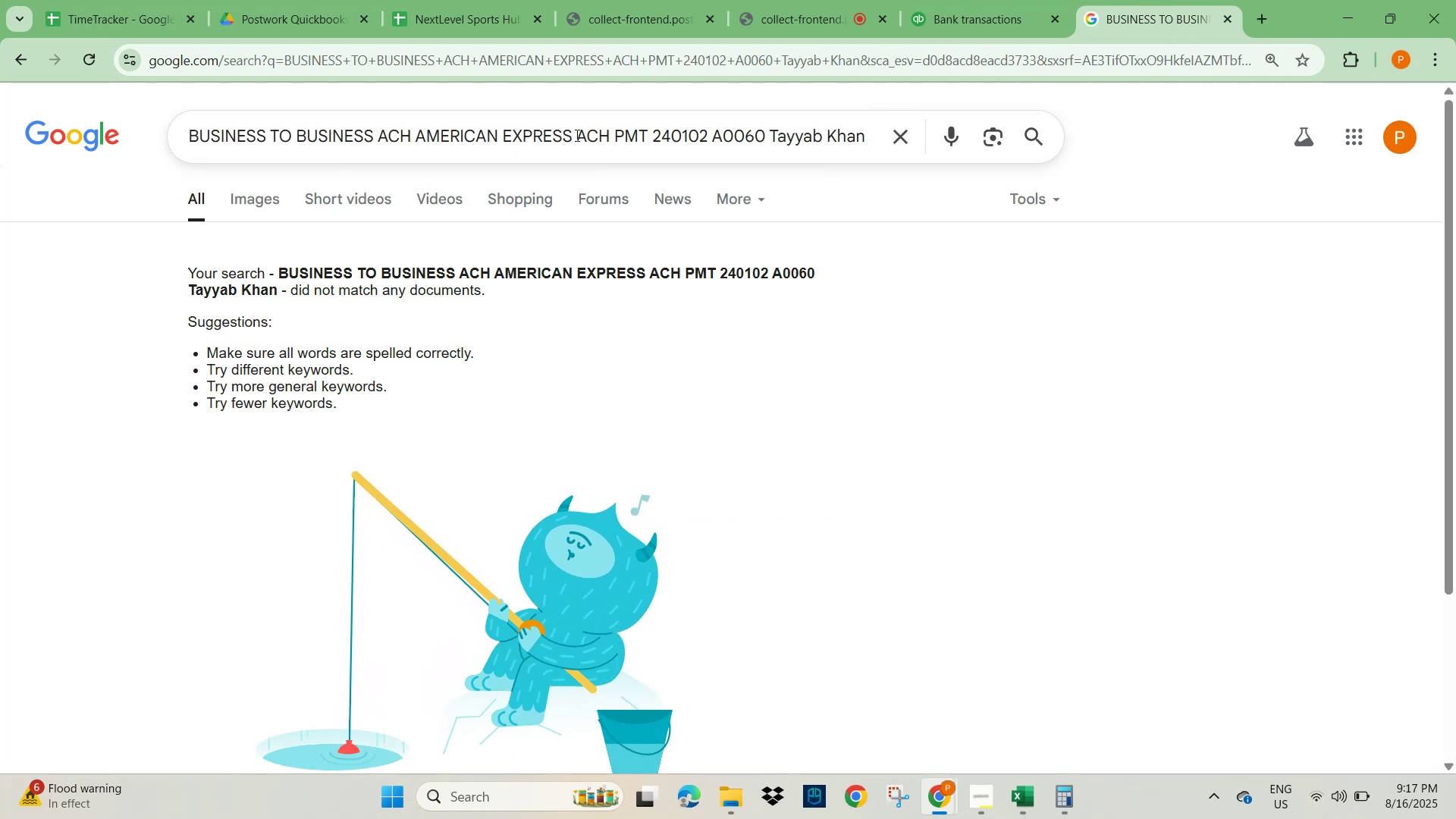 
left_click([613, 138])
 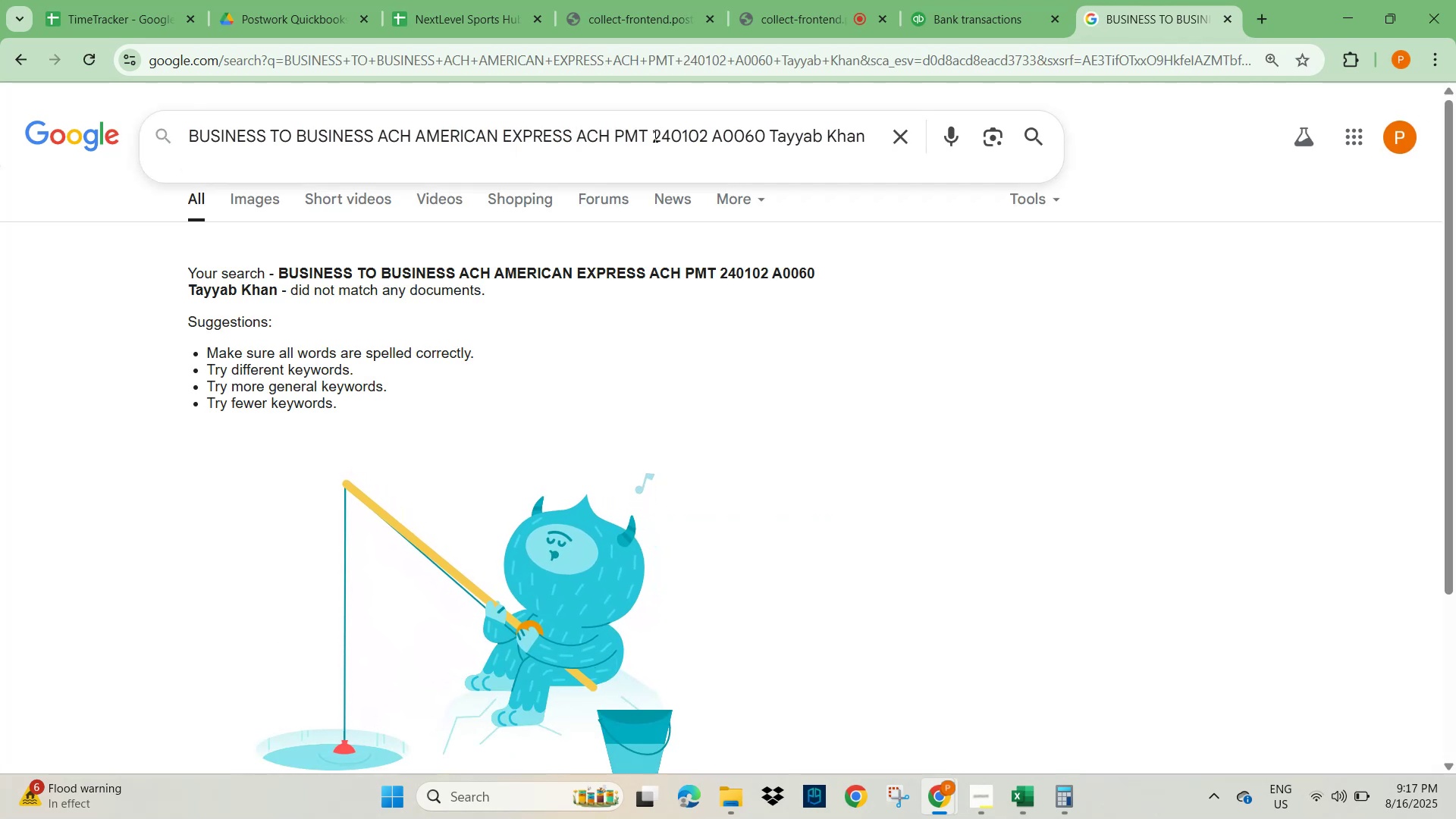 
left_click_drag(start_coordinate=[646, 138], to_coordinate=[1056, 145])
 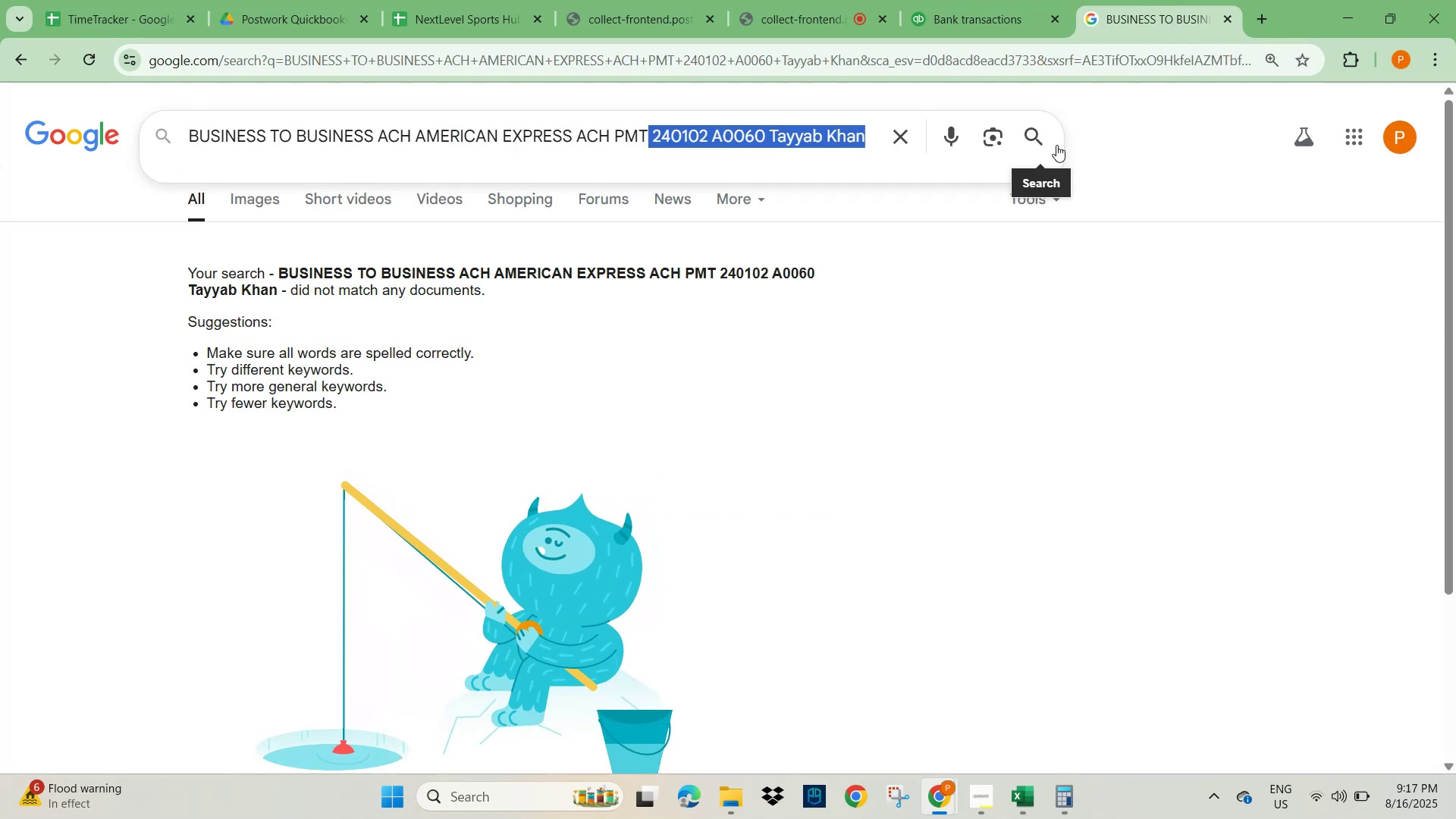 
key(Backspace)
 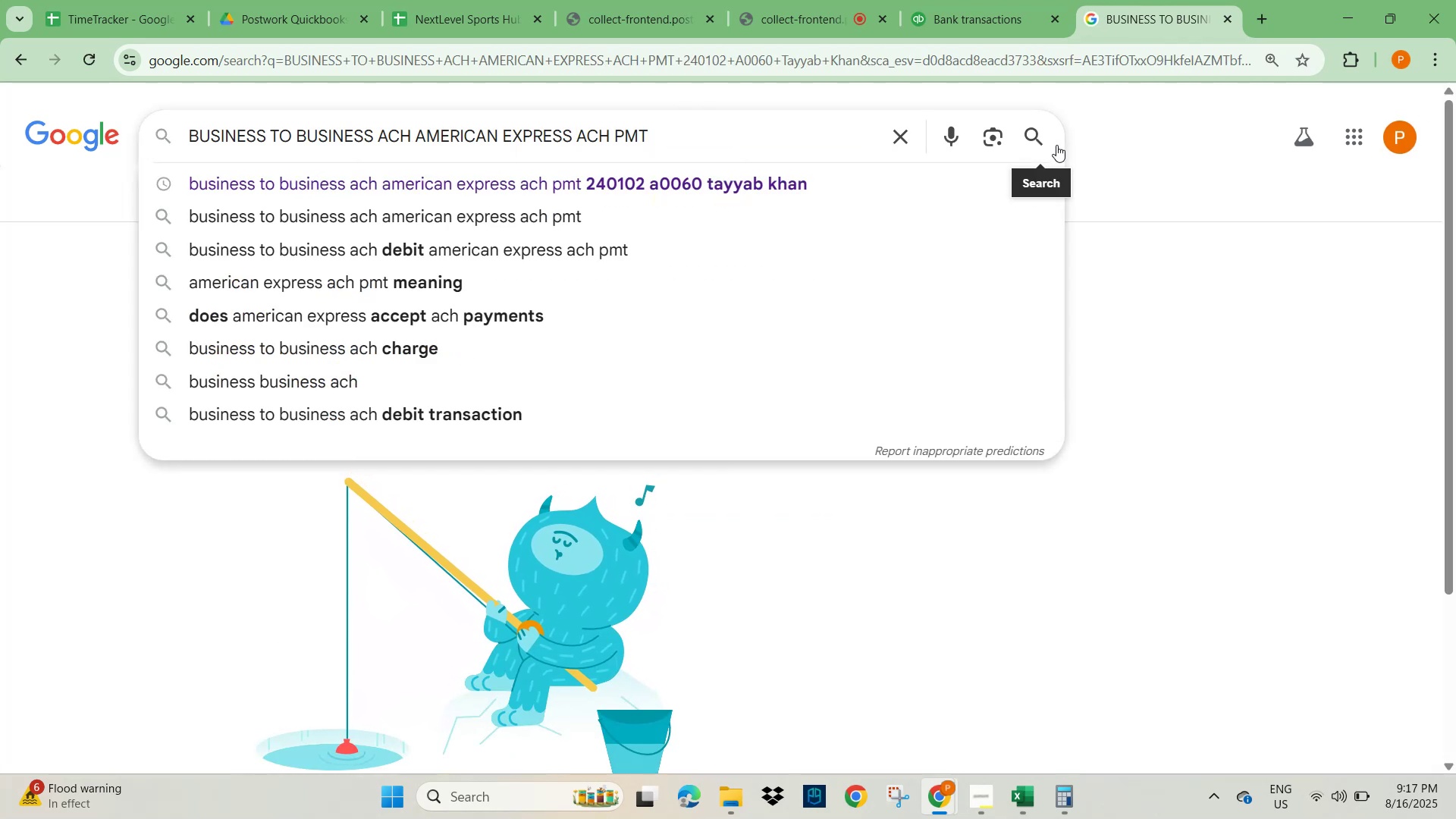 
key(NumpadEnter)
 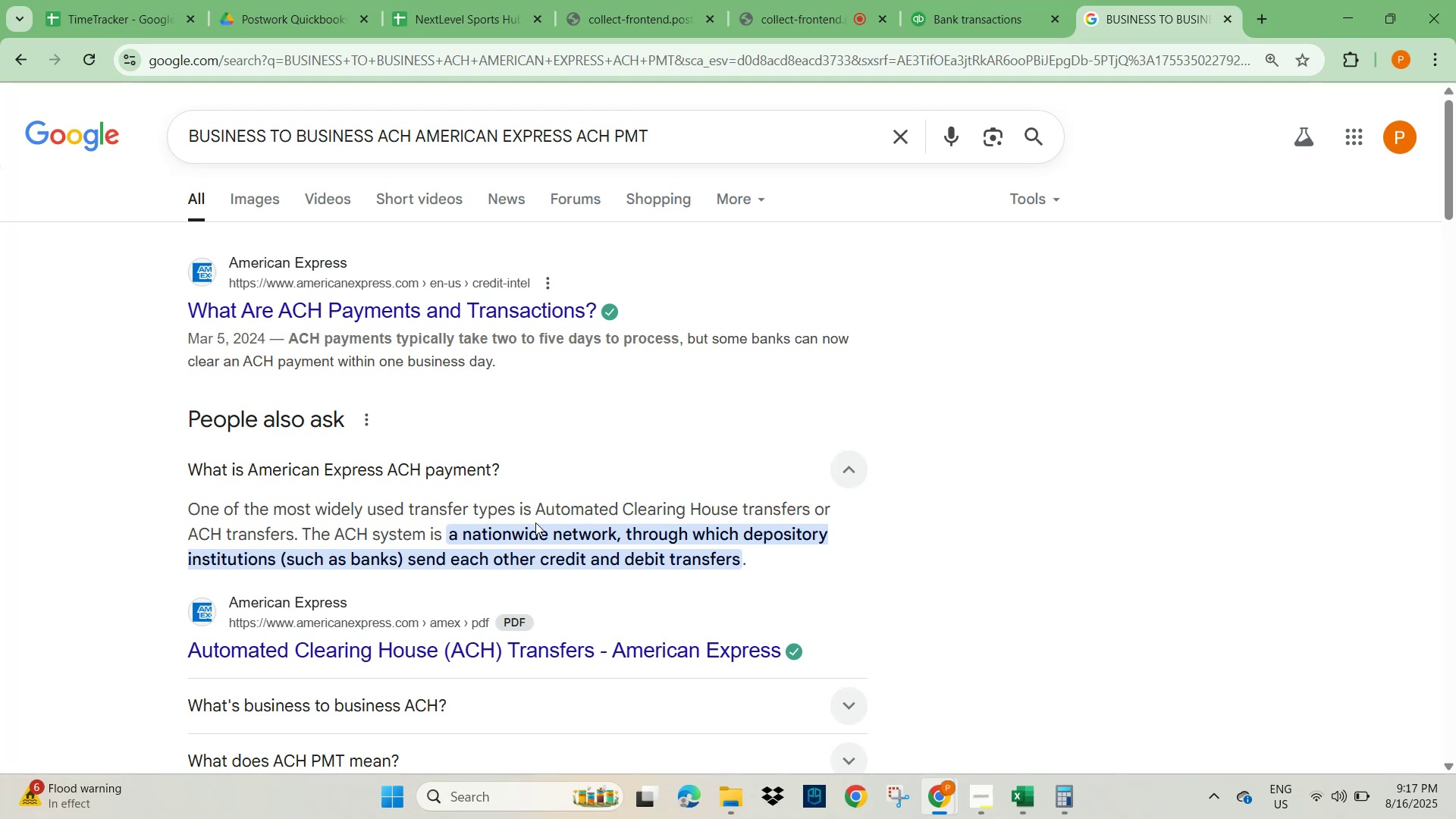 
wait(19.43)
 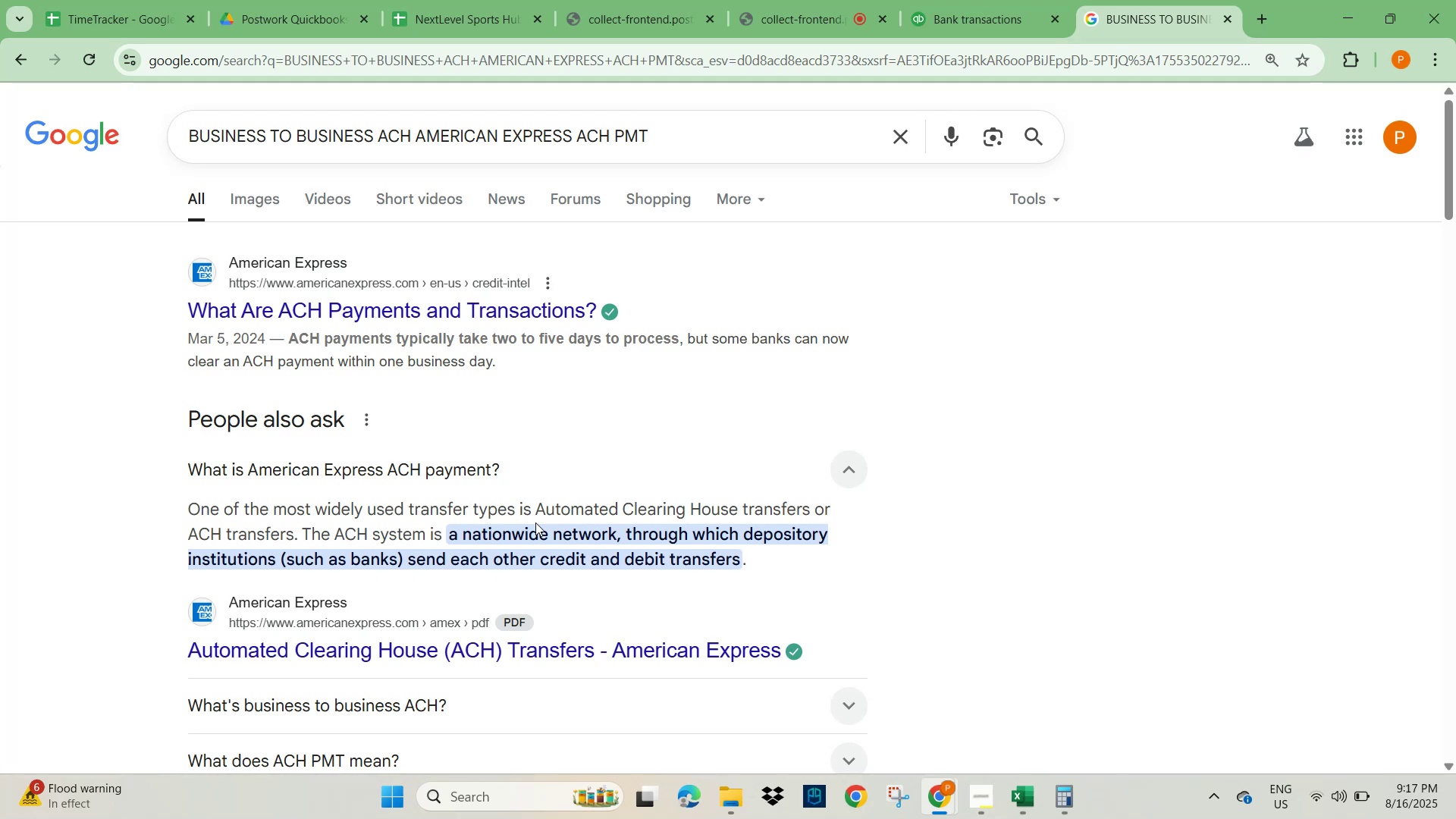 
left_click([966, 15])
 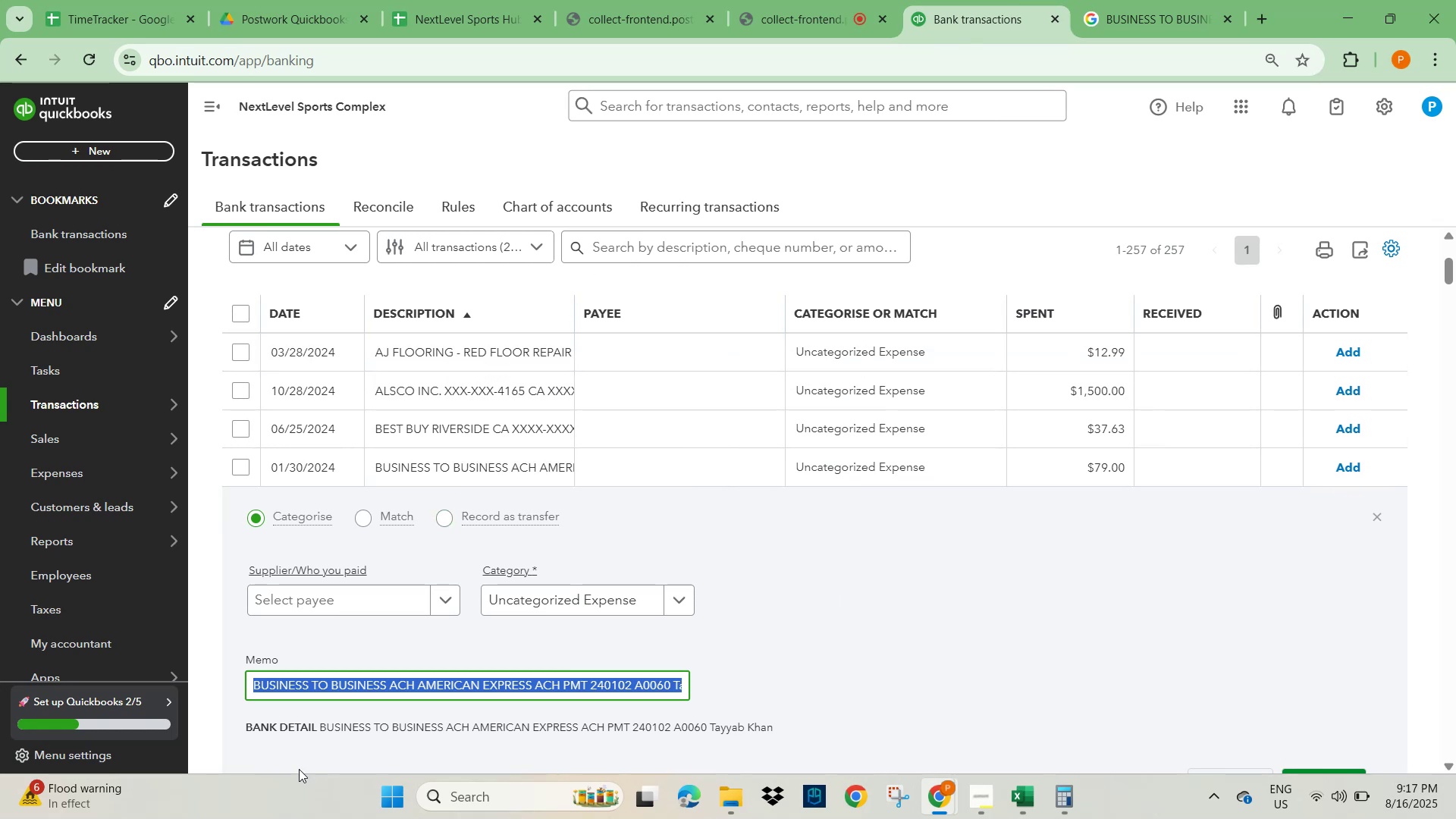 
left_click([268, 689])
 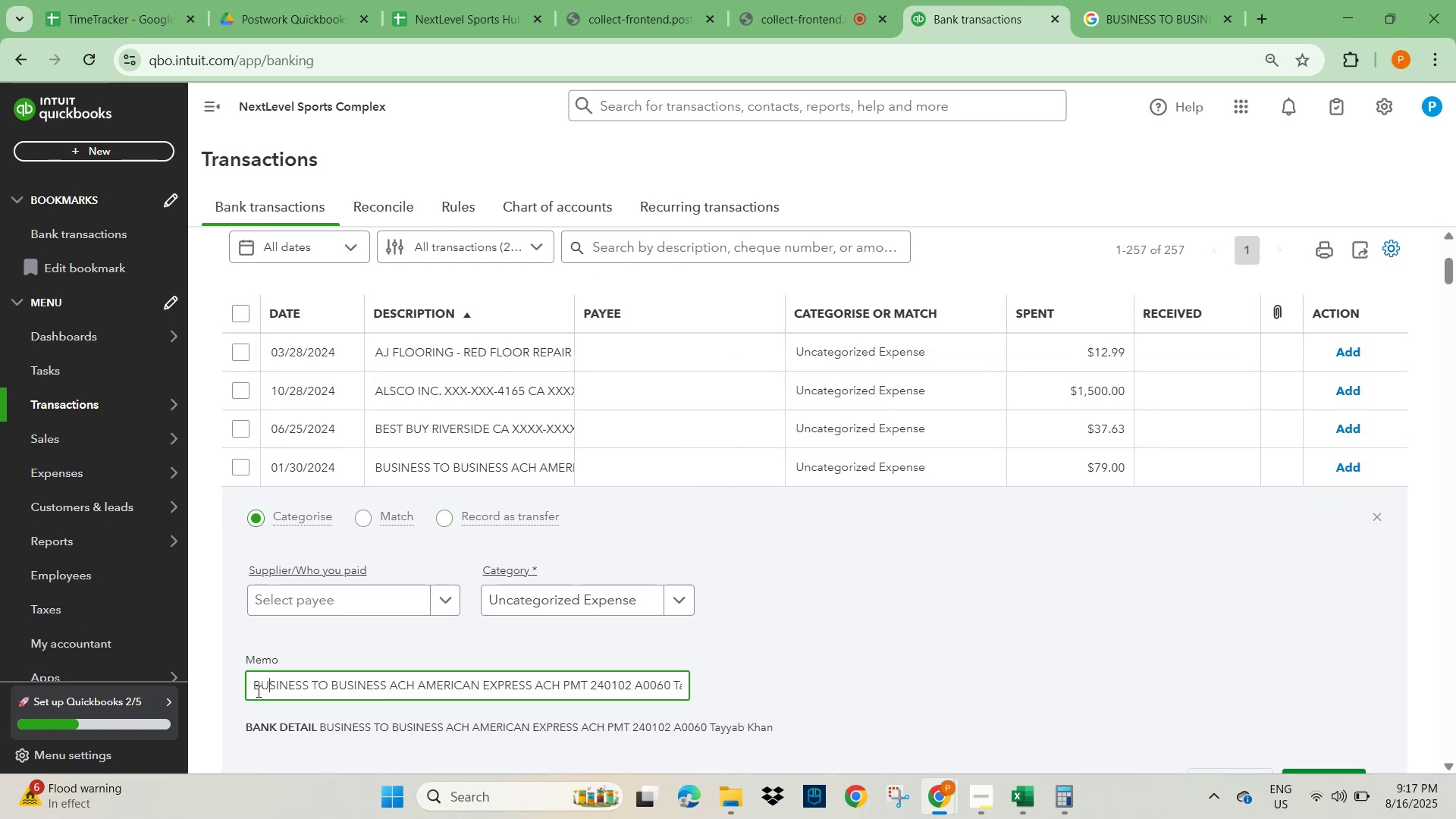 
left_click_drag(start_coordinate=[255, 689], to_coordinate=[531, 689])
 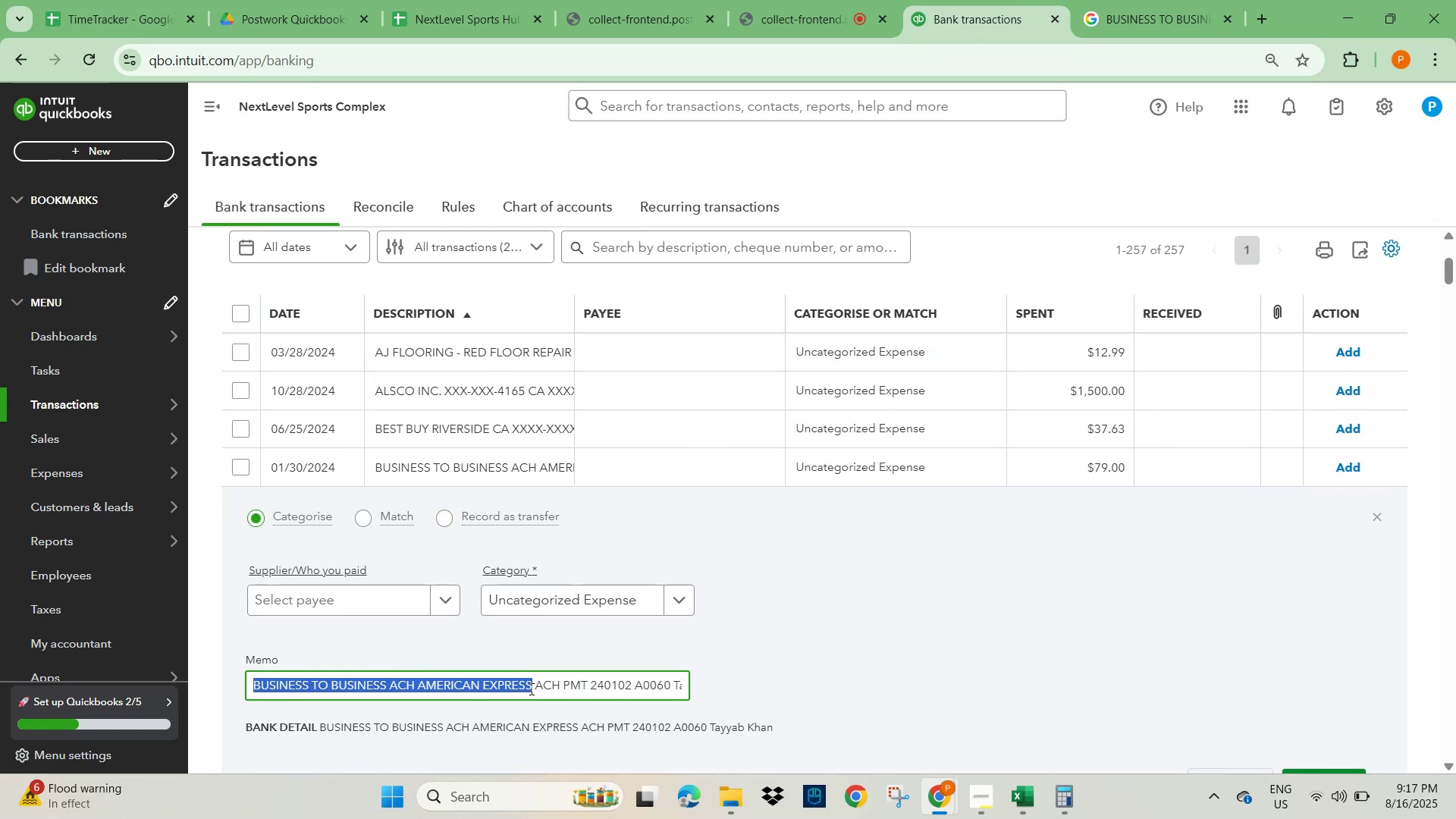 
key(Control+C)
 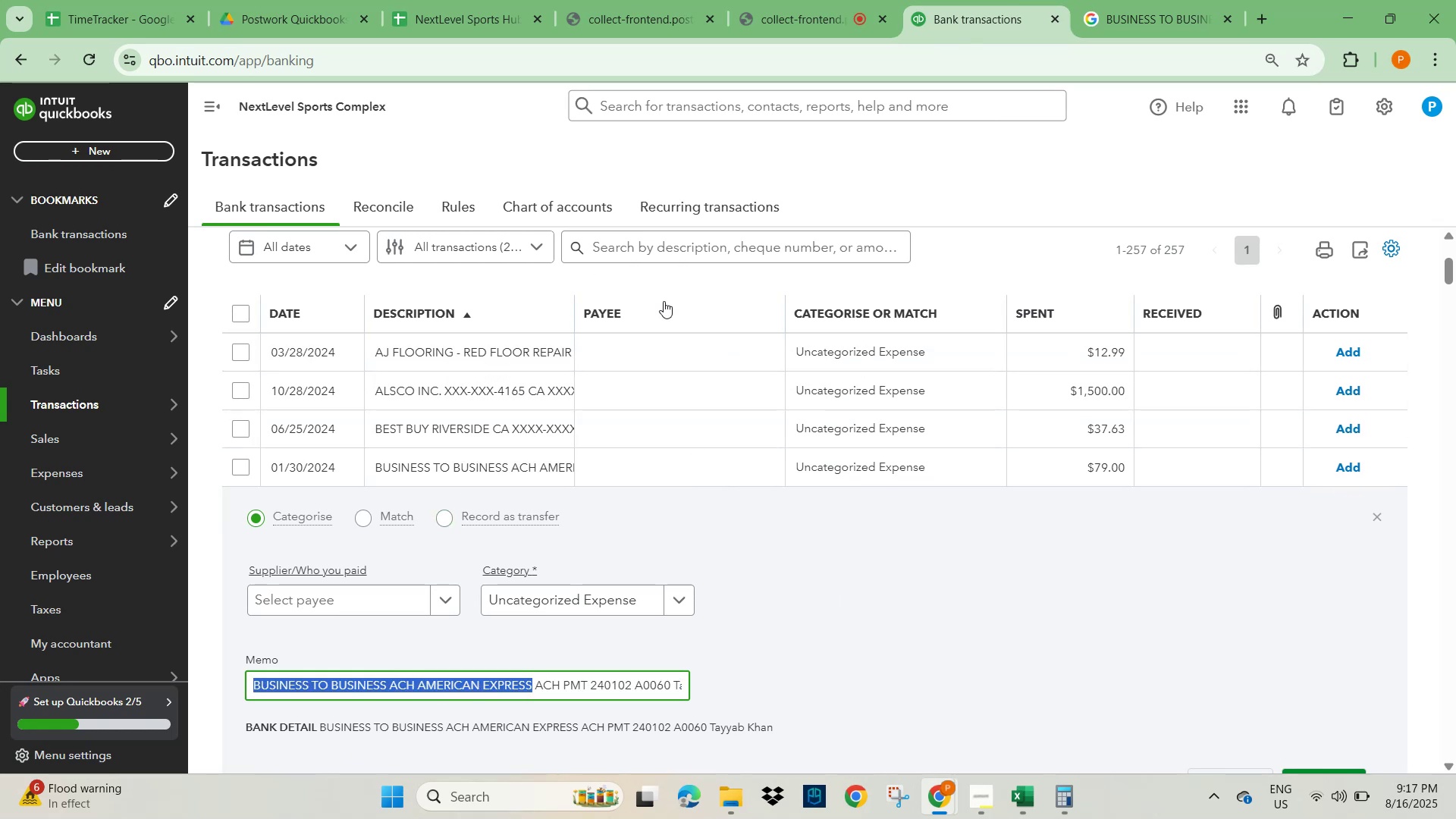 
left_click_drag(start_coordinate=[670, 246], to_coordinate=[664, 249])
 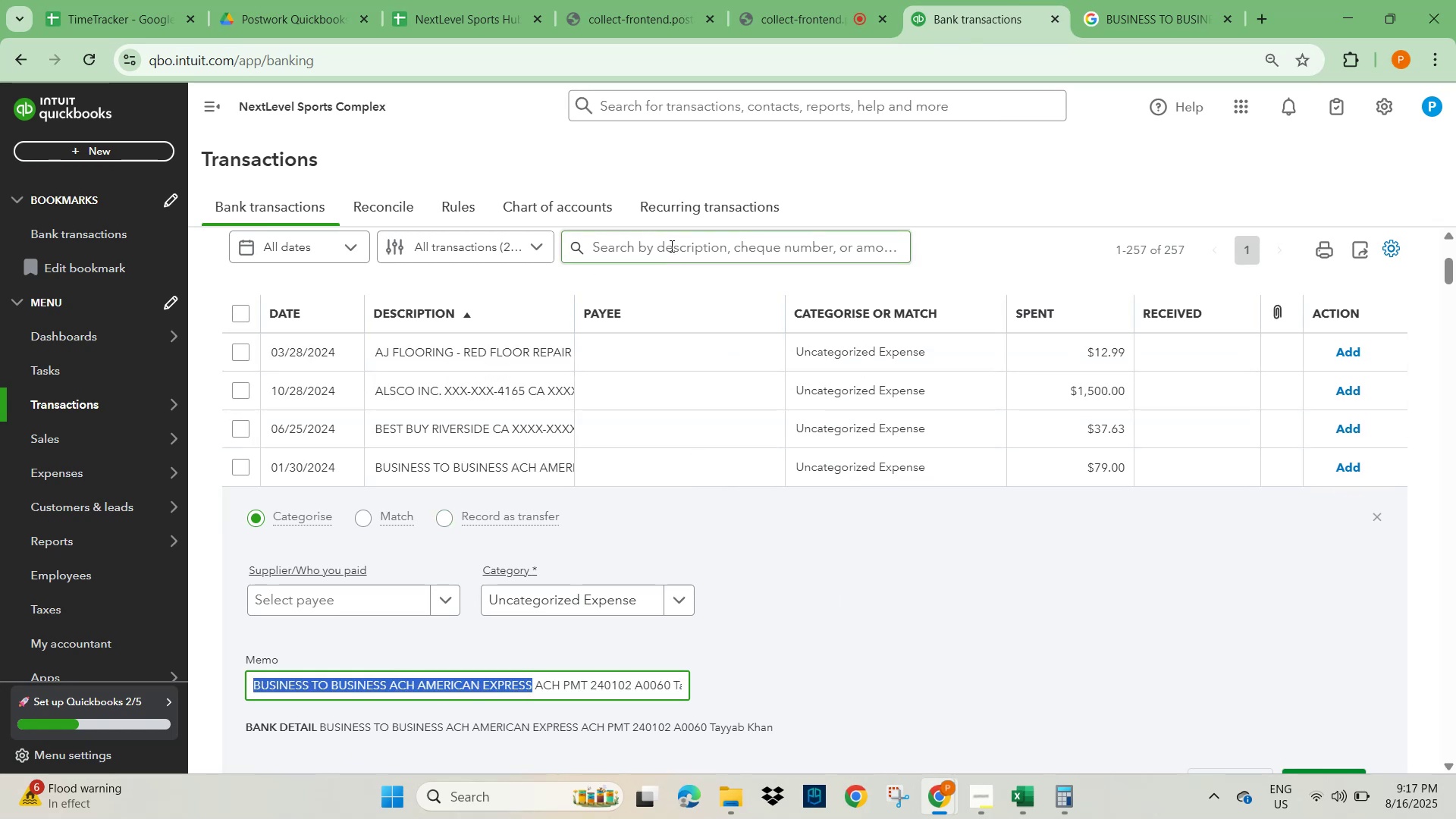 
key(Control+V)
 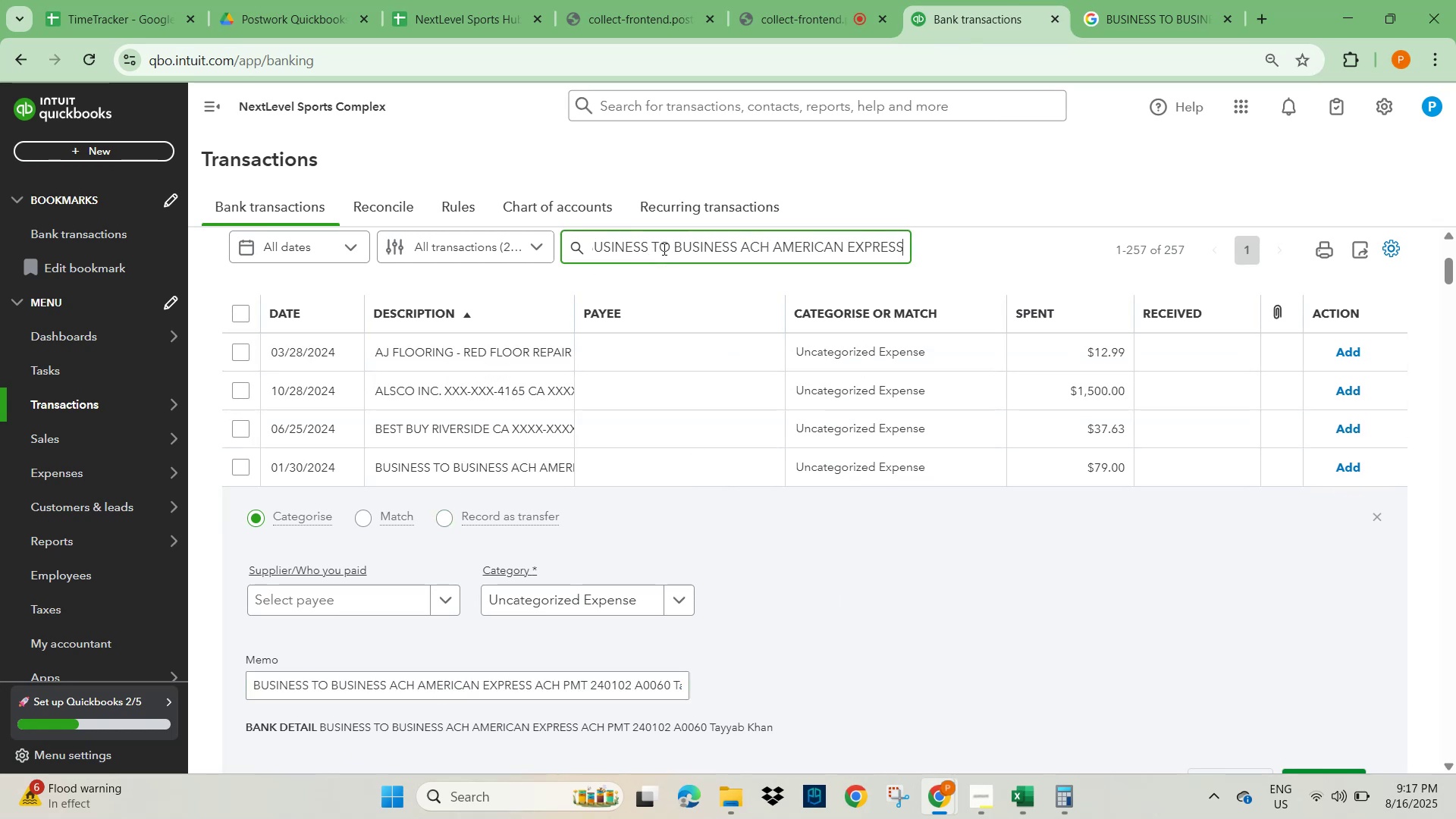 
key(NumpadEnter)
 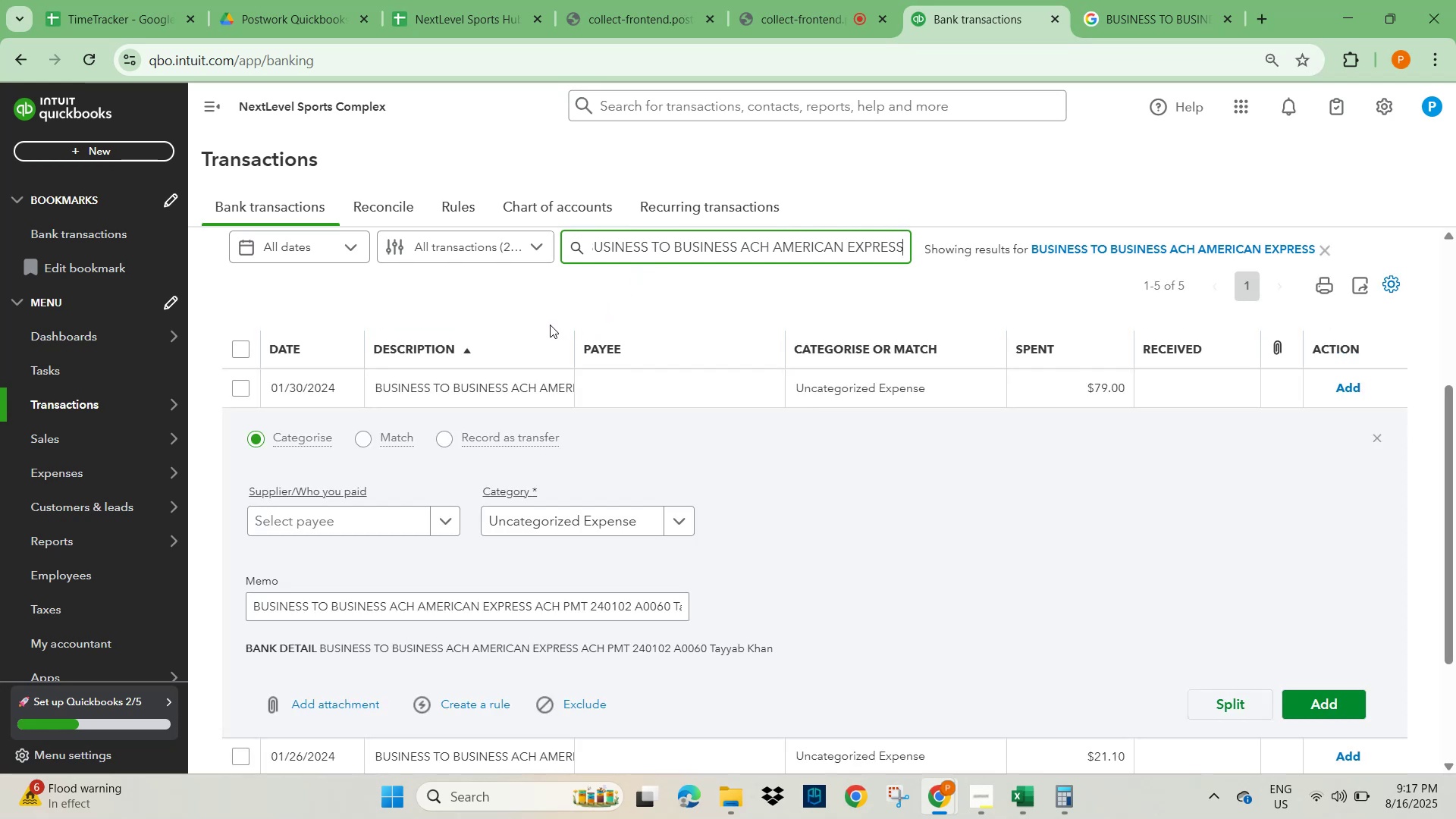 
scroll: coordinate [541, 544], scroll_direction: down, amount: 4.0
 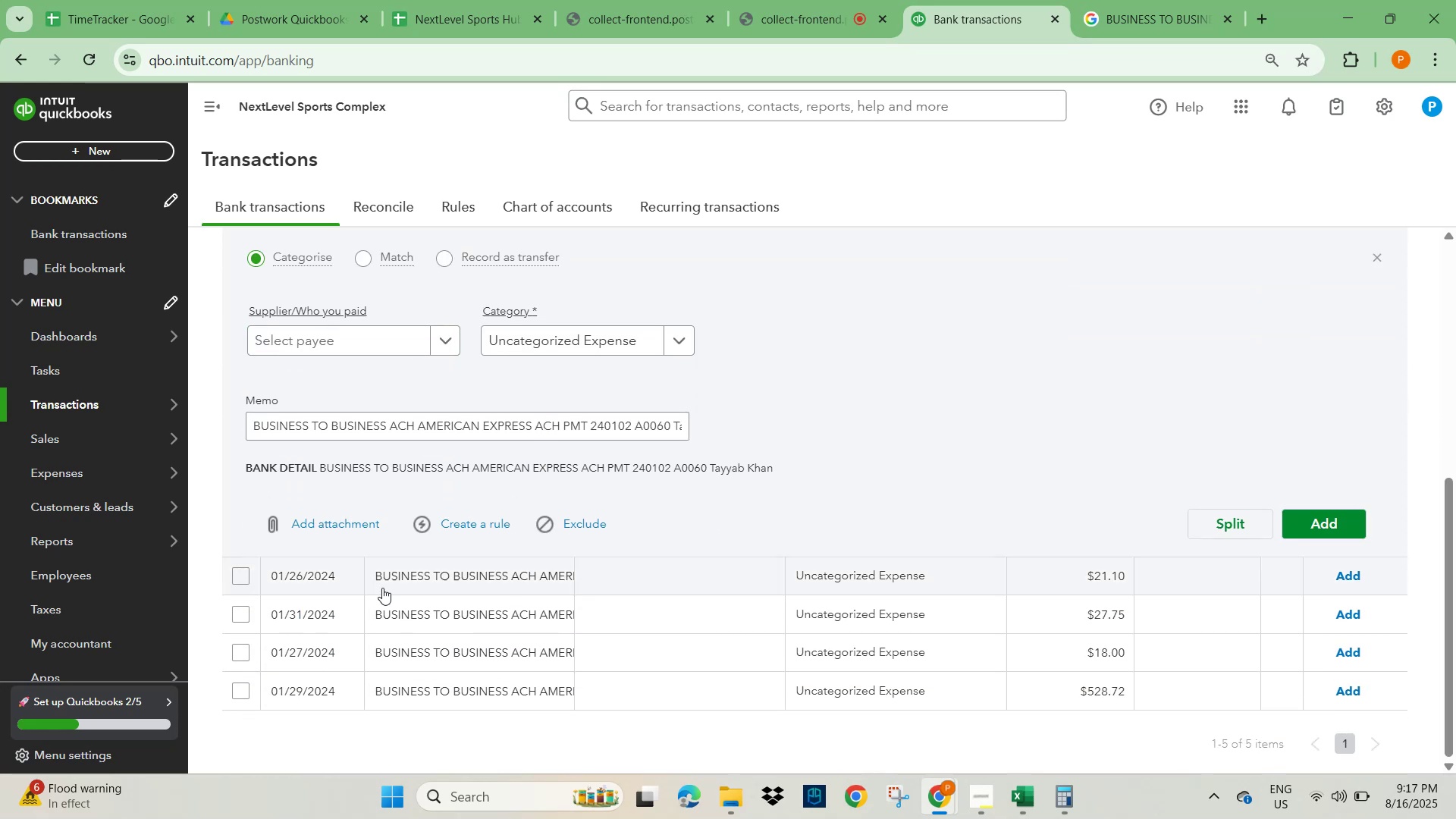 
scroll: coordinate [403, 605], scroll_direction: up, amount: 3.0
 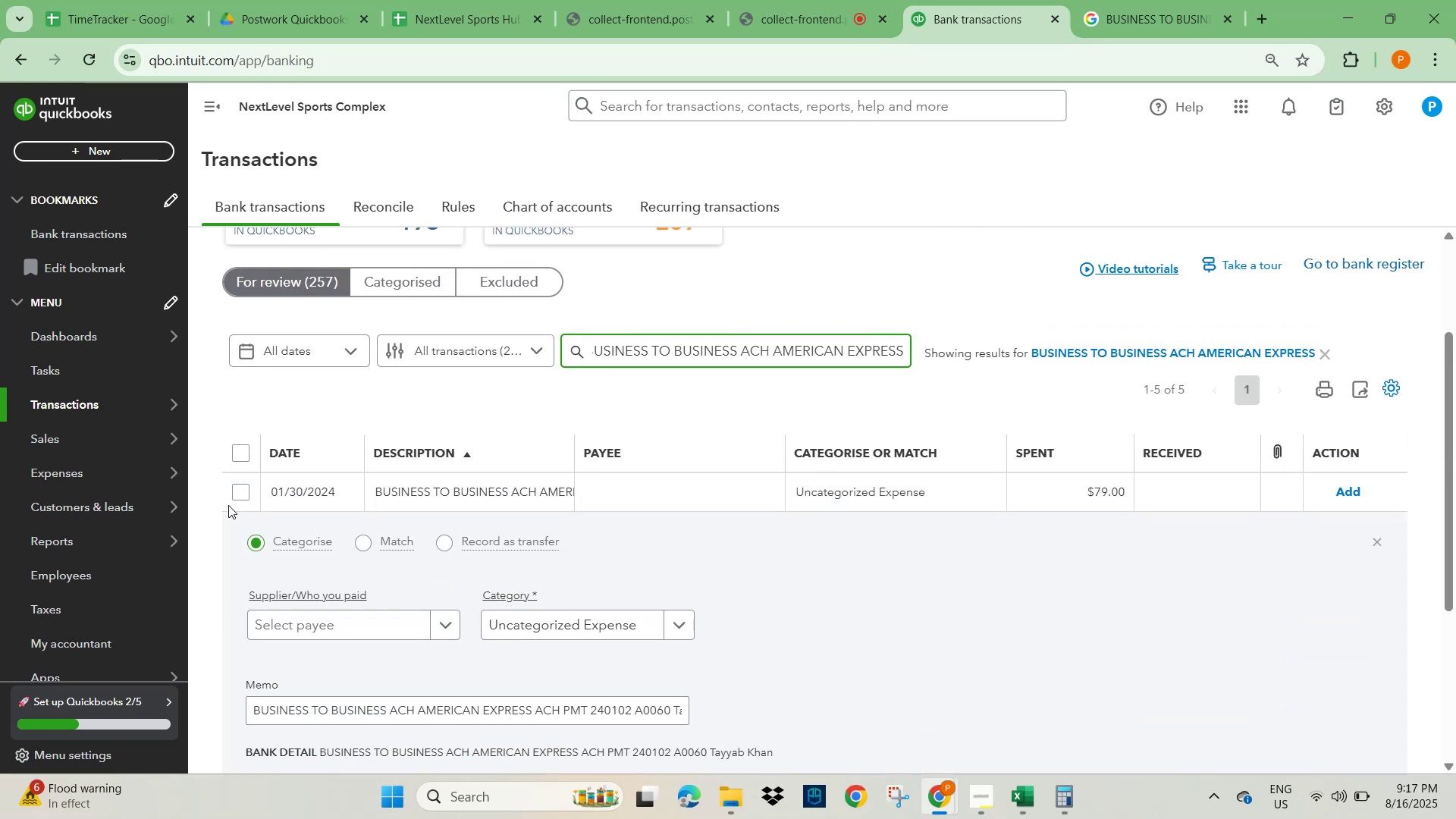 
left_click([246, 491])
 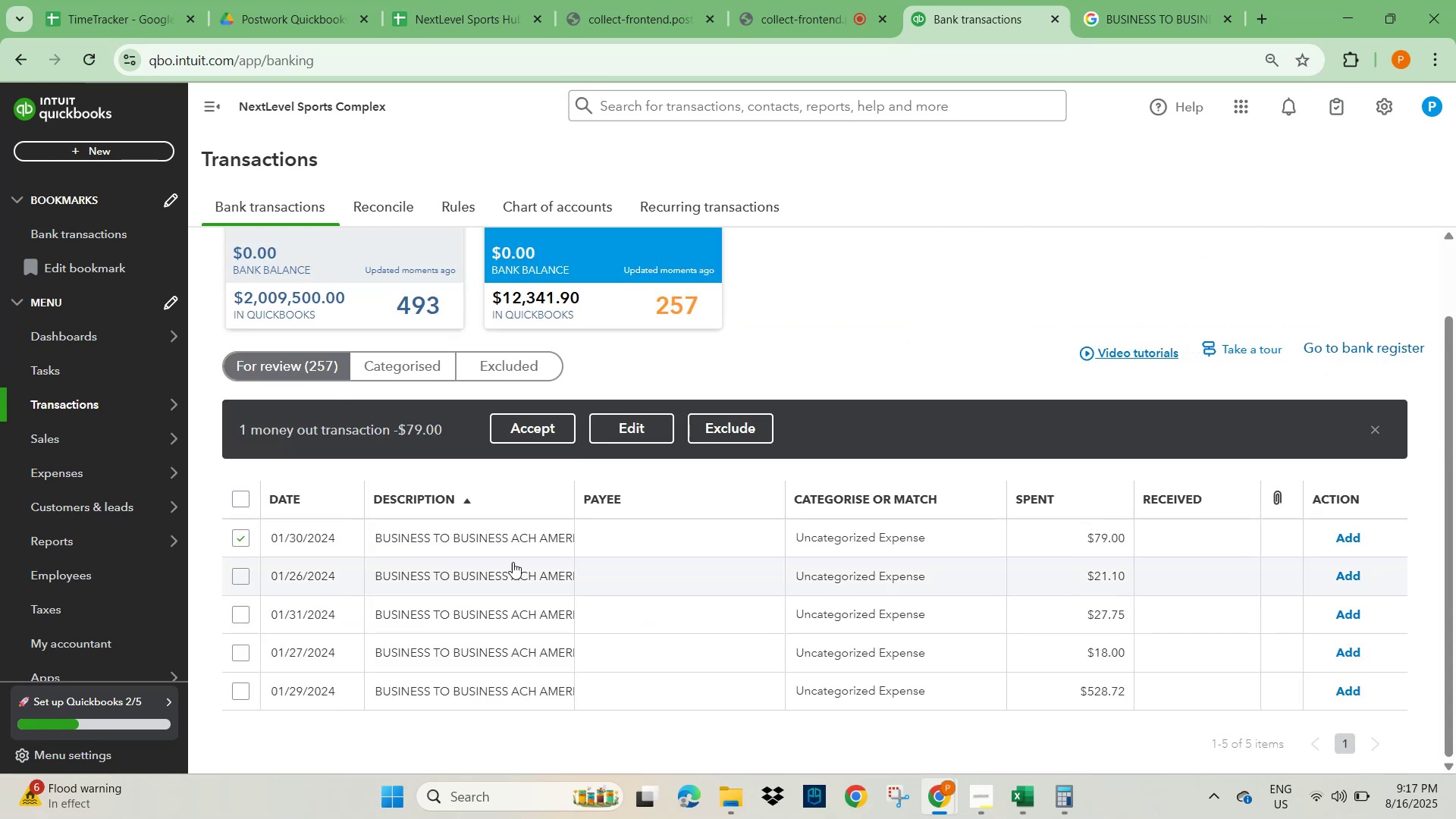 
scroll: coordinate [734, 549], scroll_direction: down, amount: 3.0
 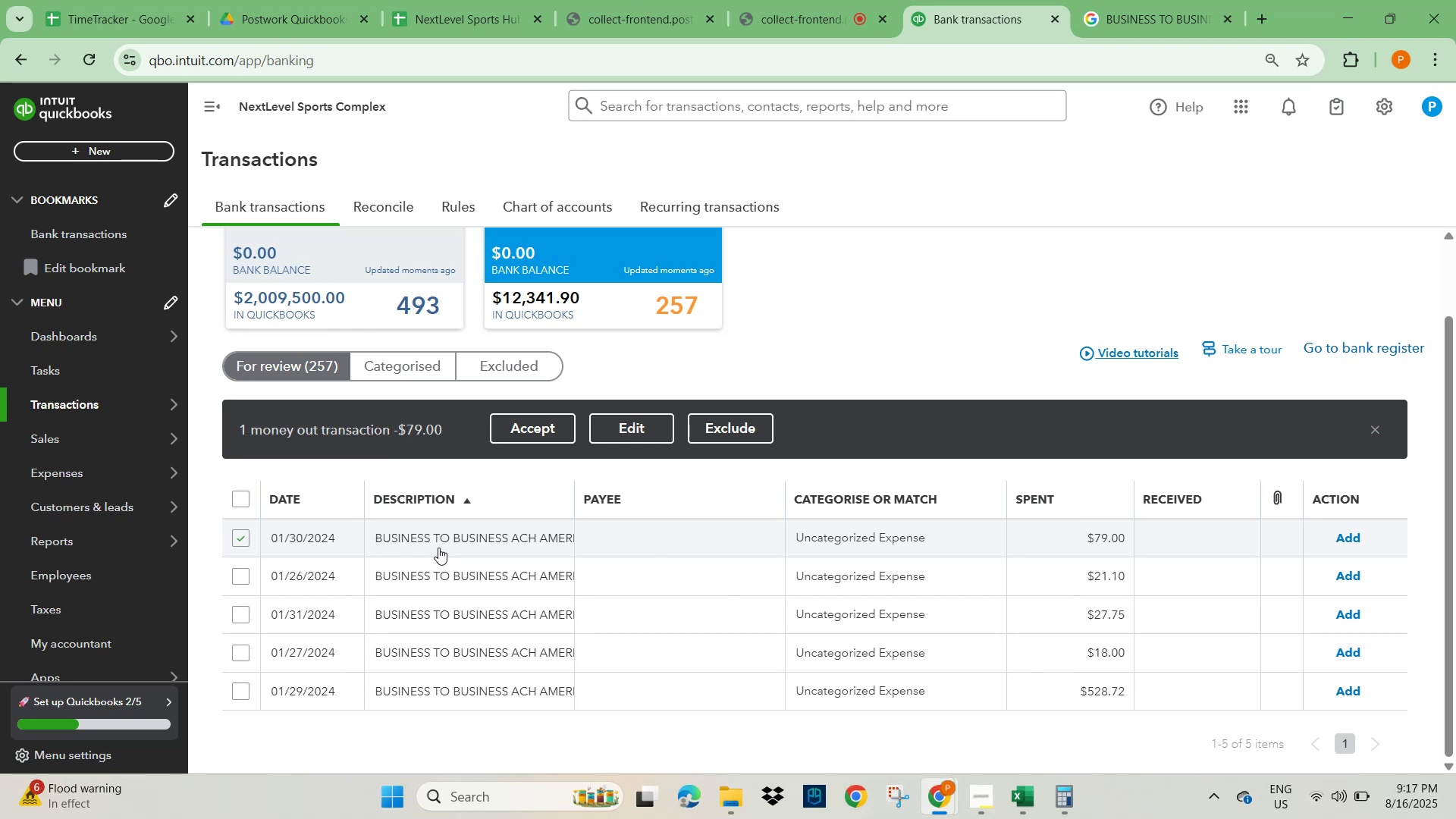 
left_click([438, 542])
 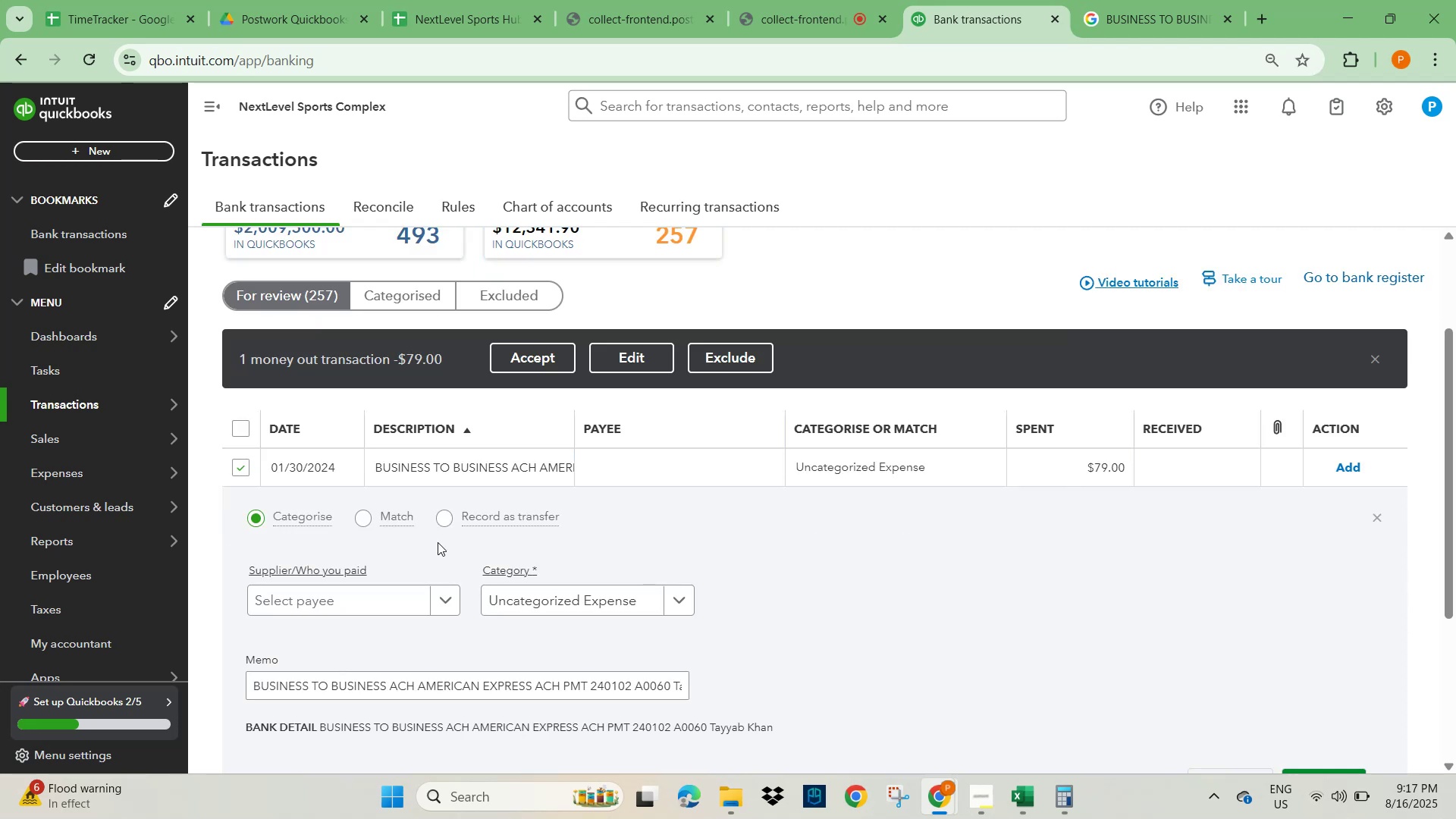 
scroll: coordinate [490, 542], scroll_direction: down, amount: 2.0
 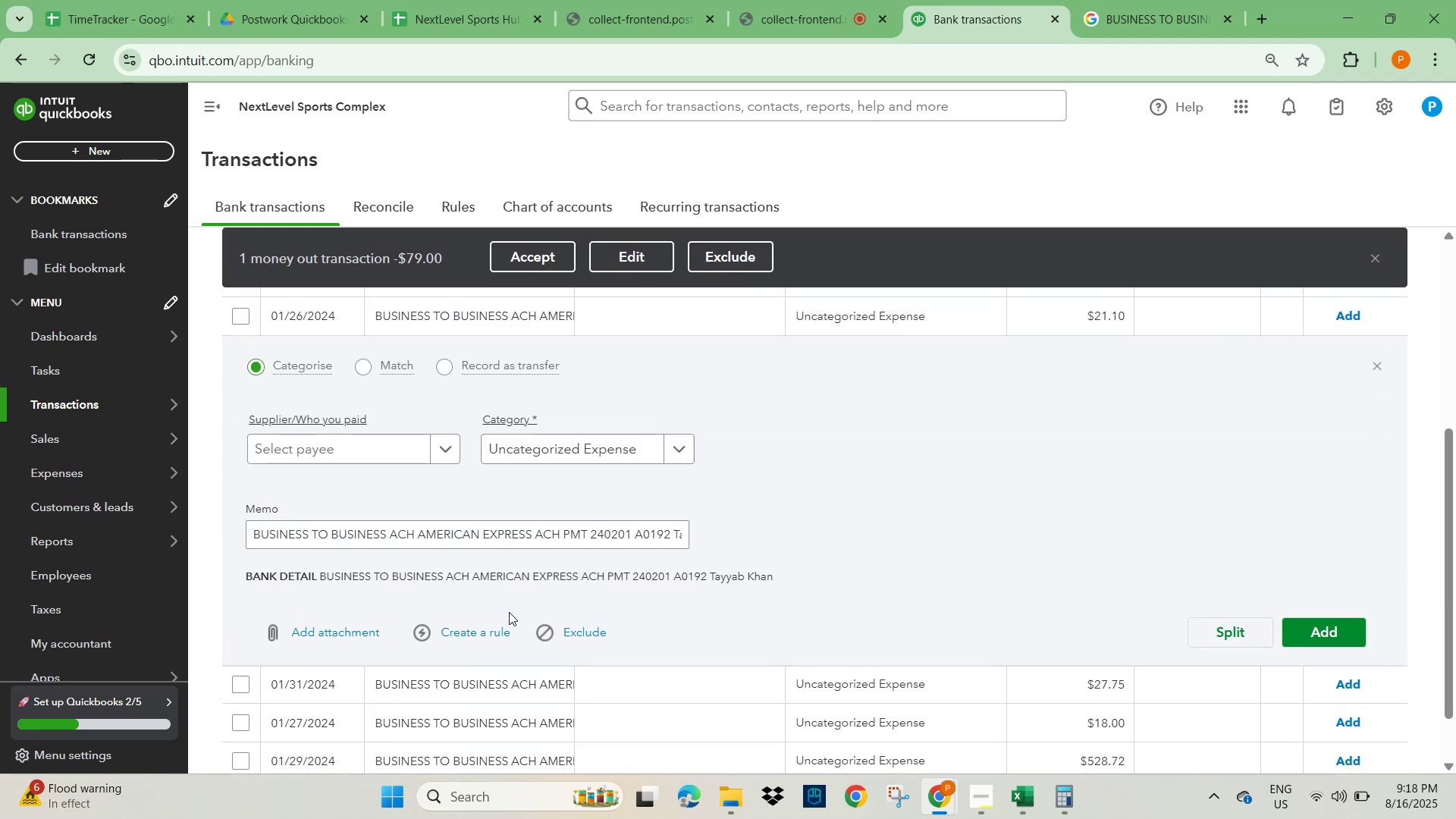 
wait(12.42)
 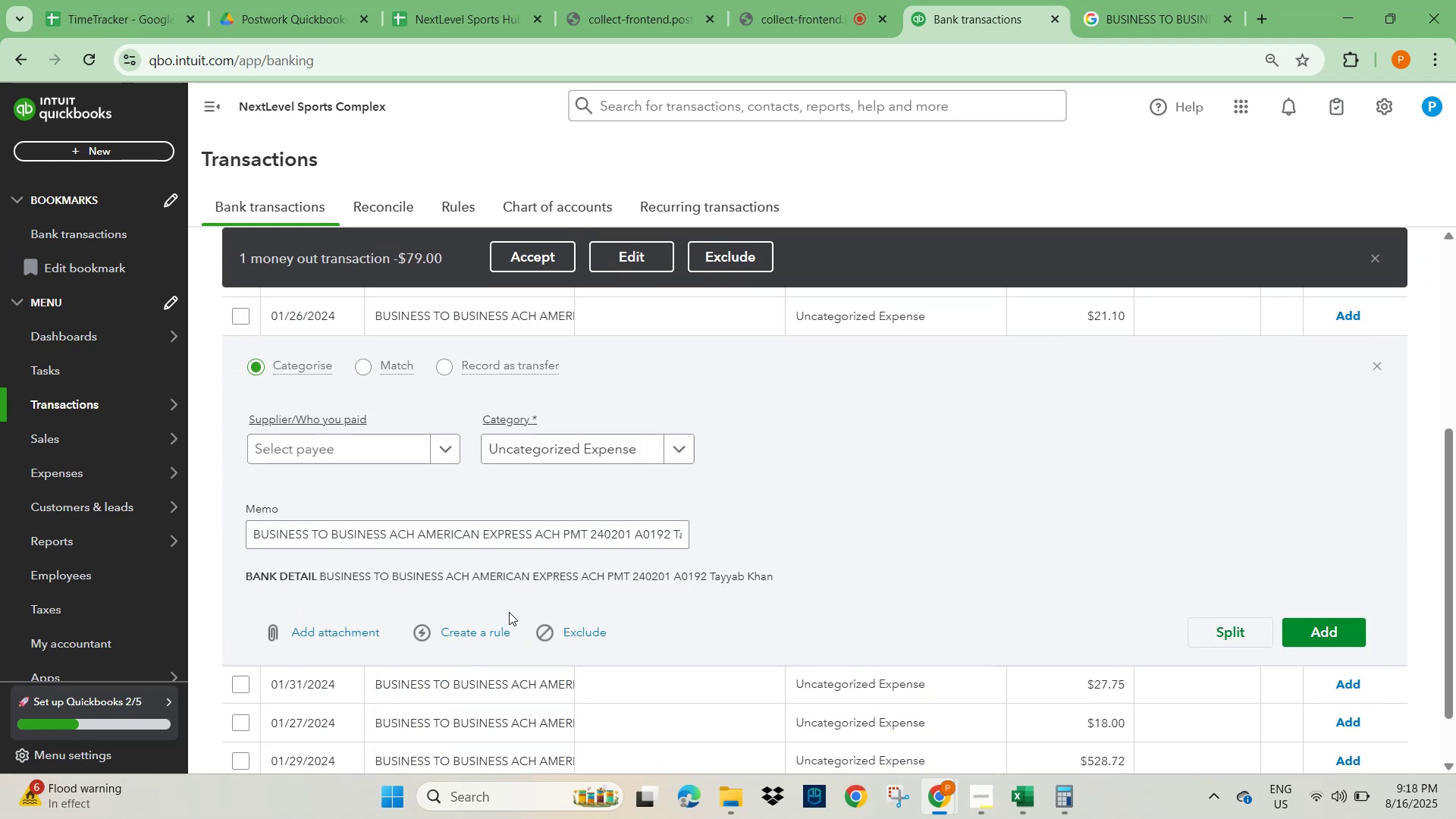 
scroll: coordinate [485, 623], scroll_direction: down, amount: 2.0
 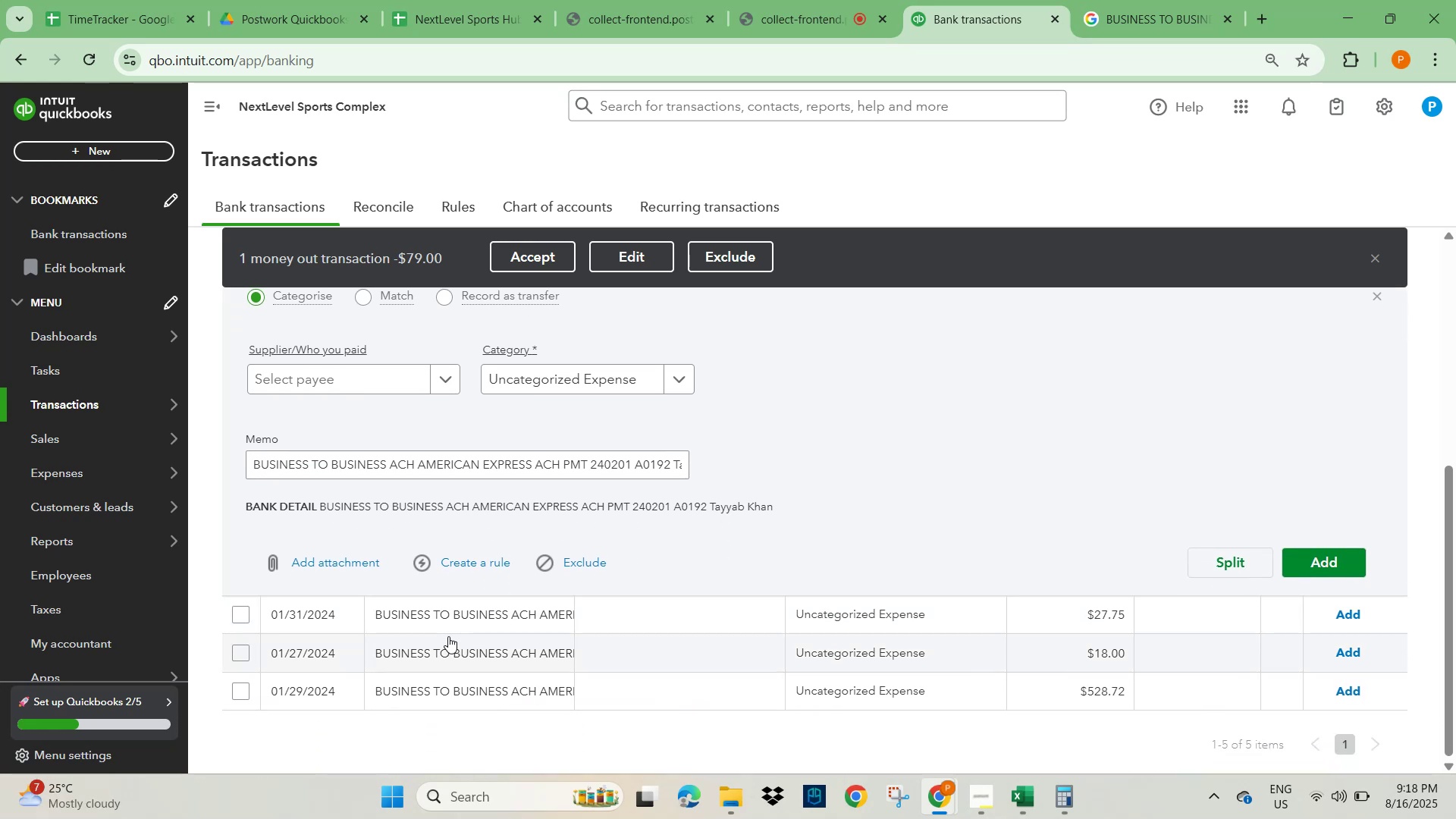 
left_click([456, 619])
 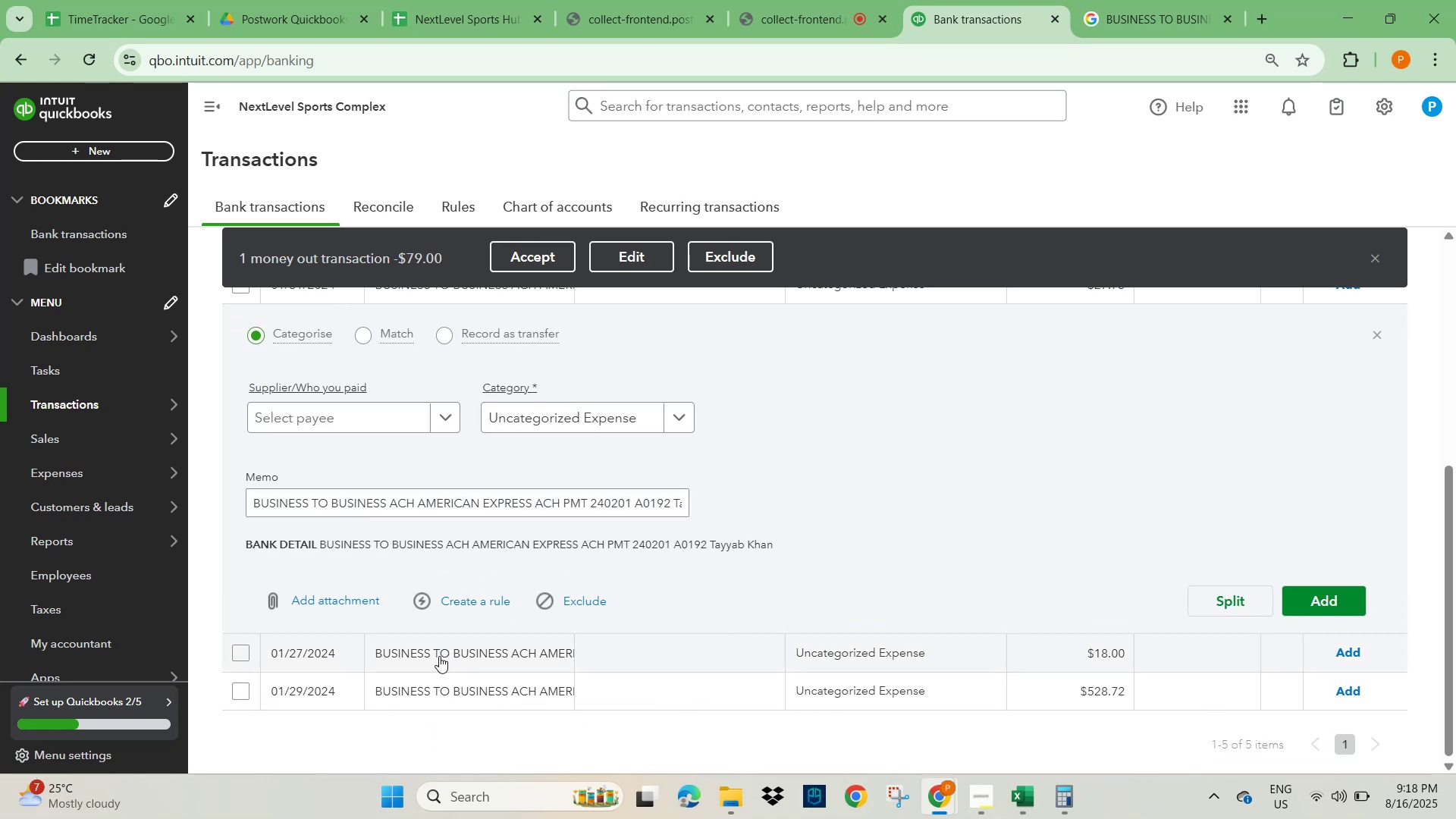 
left_click([439, 656])
 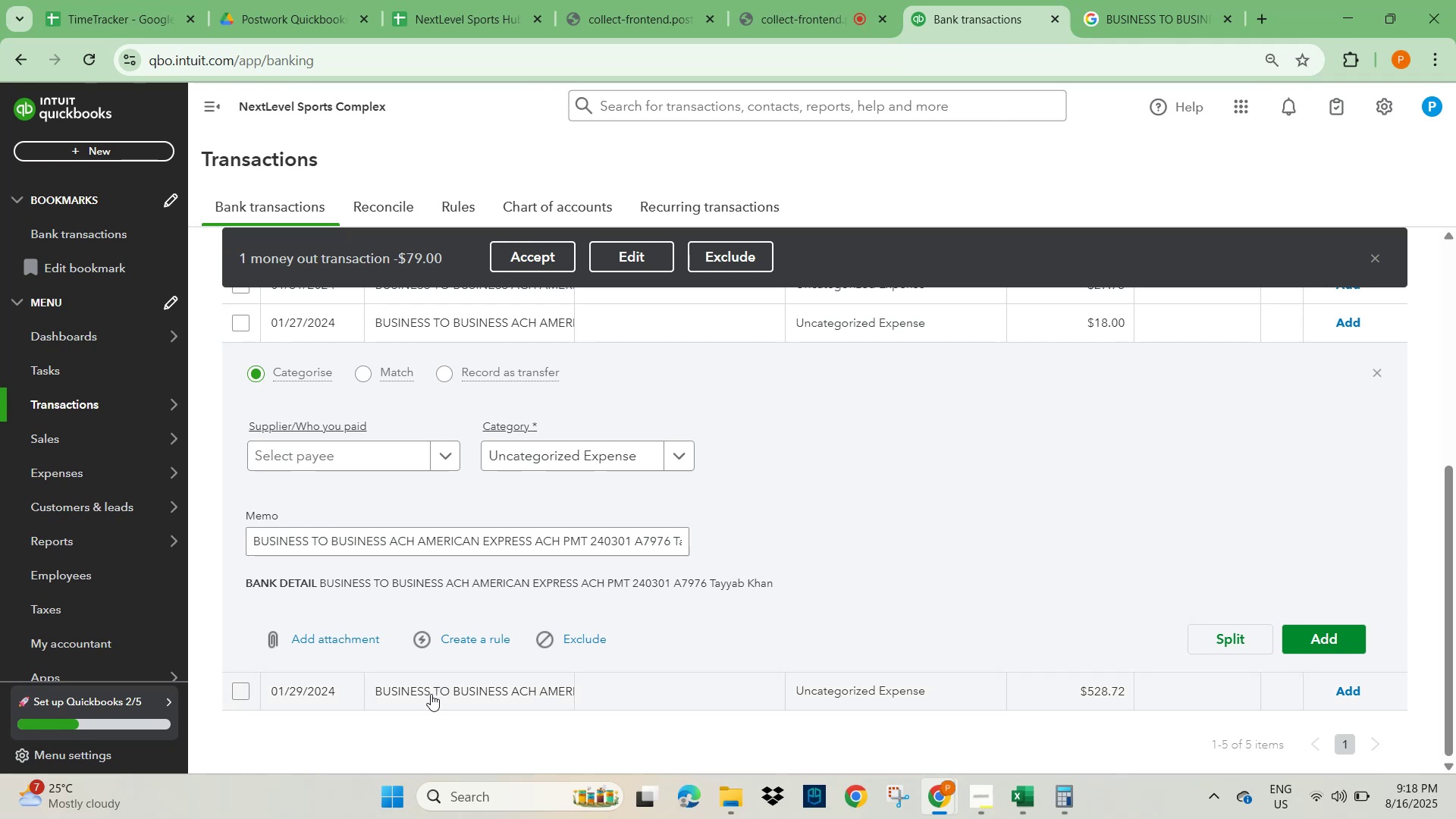 
left_click([431, 689])
 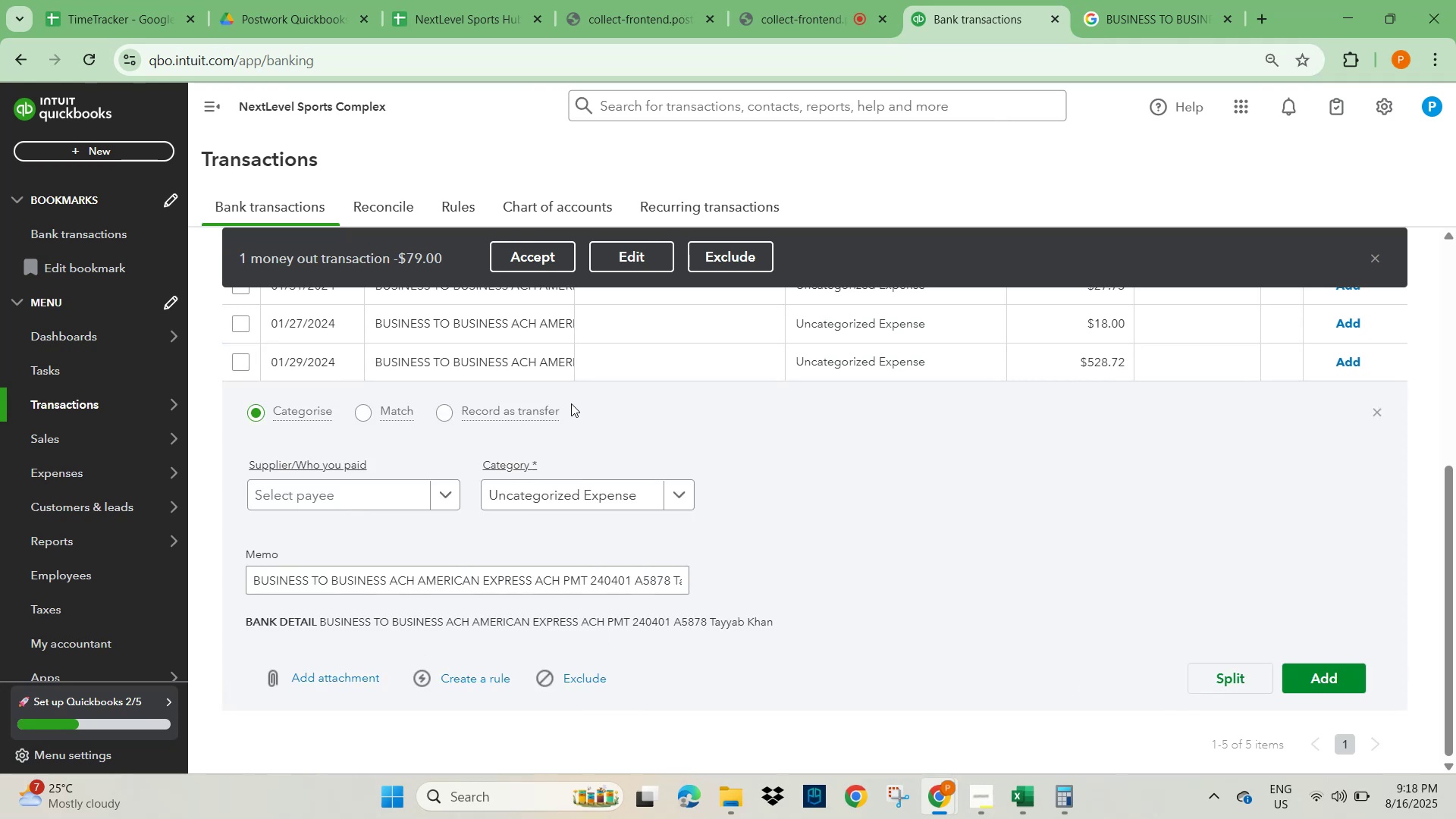 
scroll: coordinate [480, 508], scroll_direction: up, amount: 8.0
 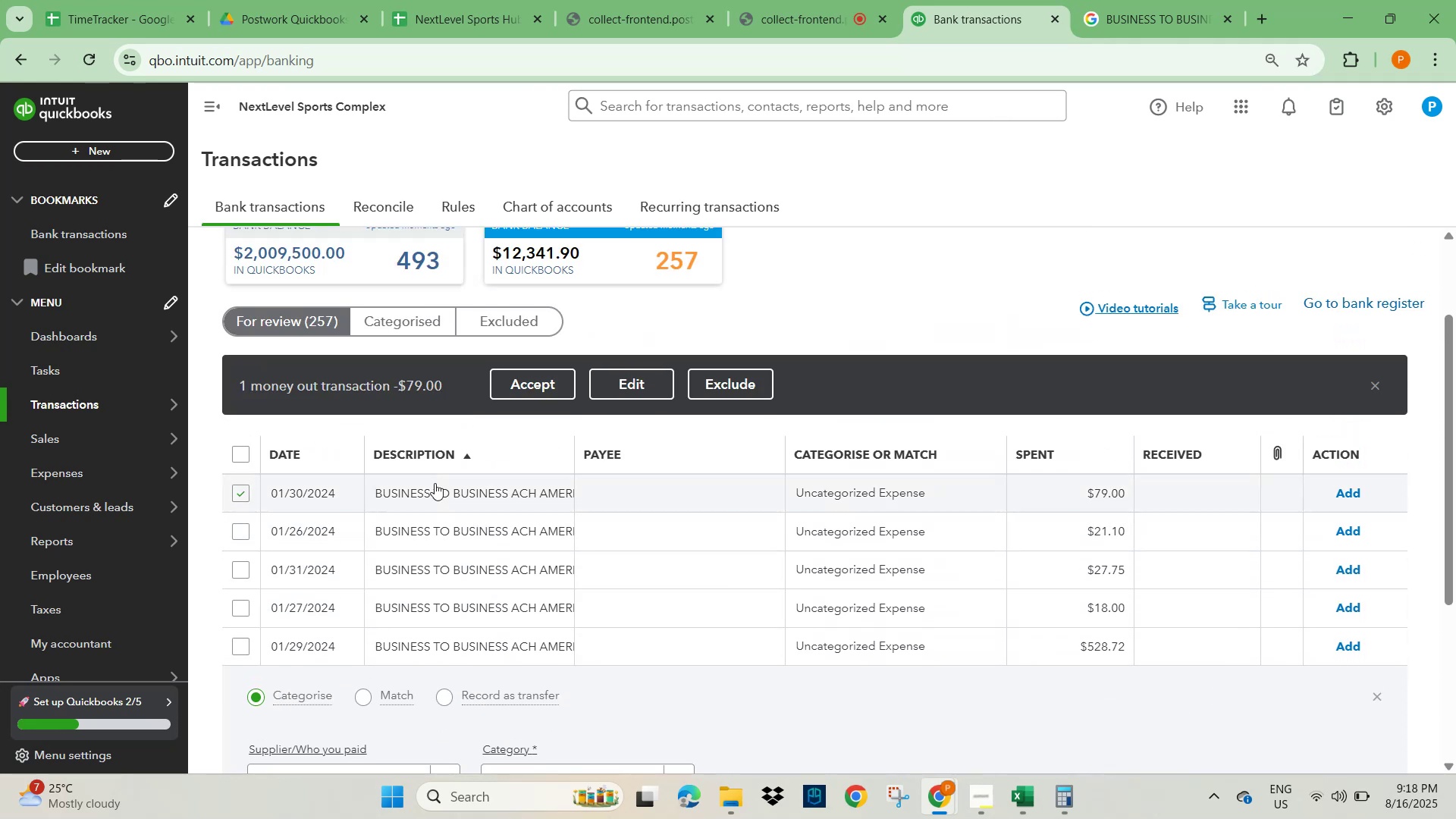 
left_click([447, 500])
 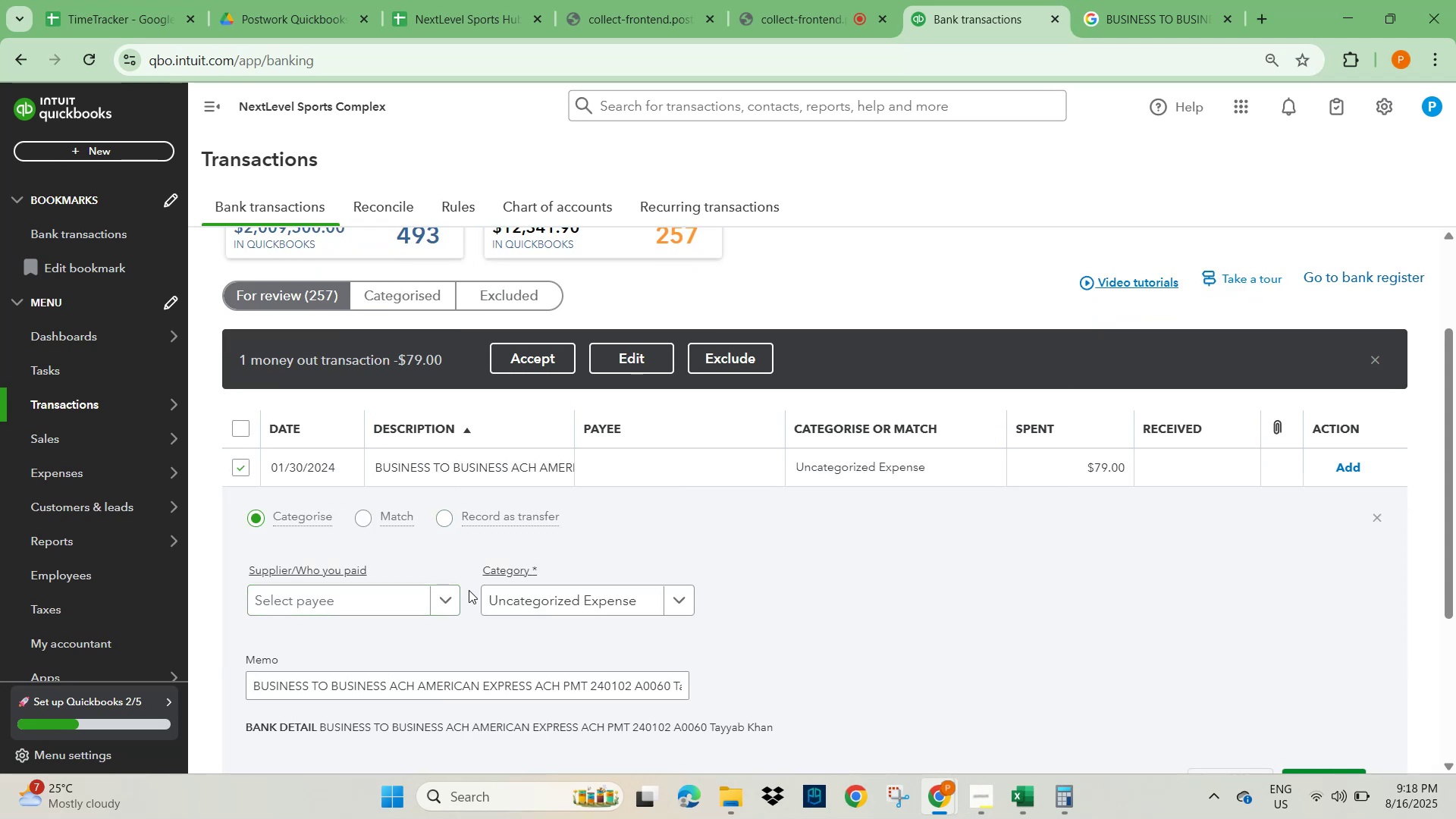 
left_click([437, 602])
 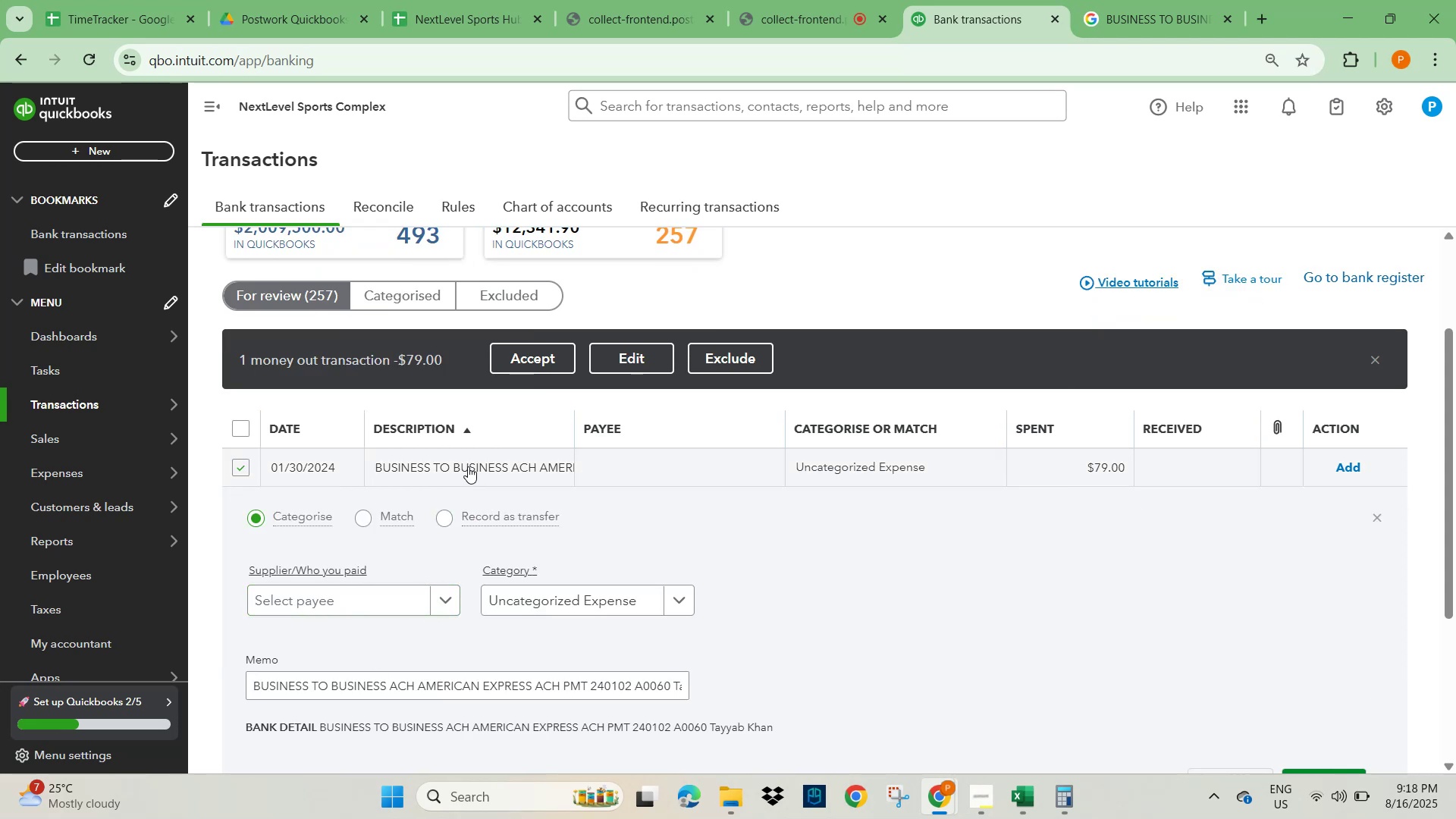 
wait(5.8)
 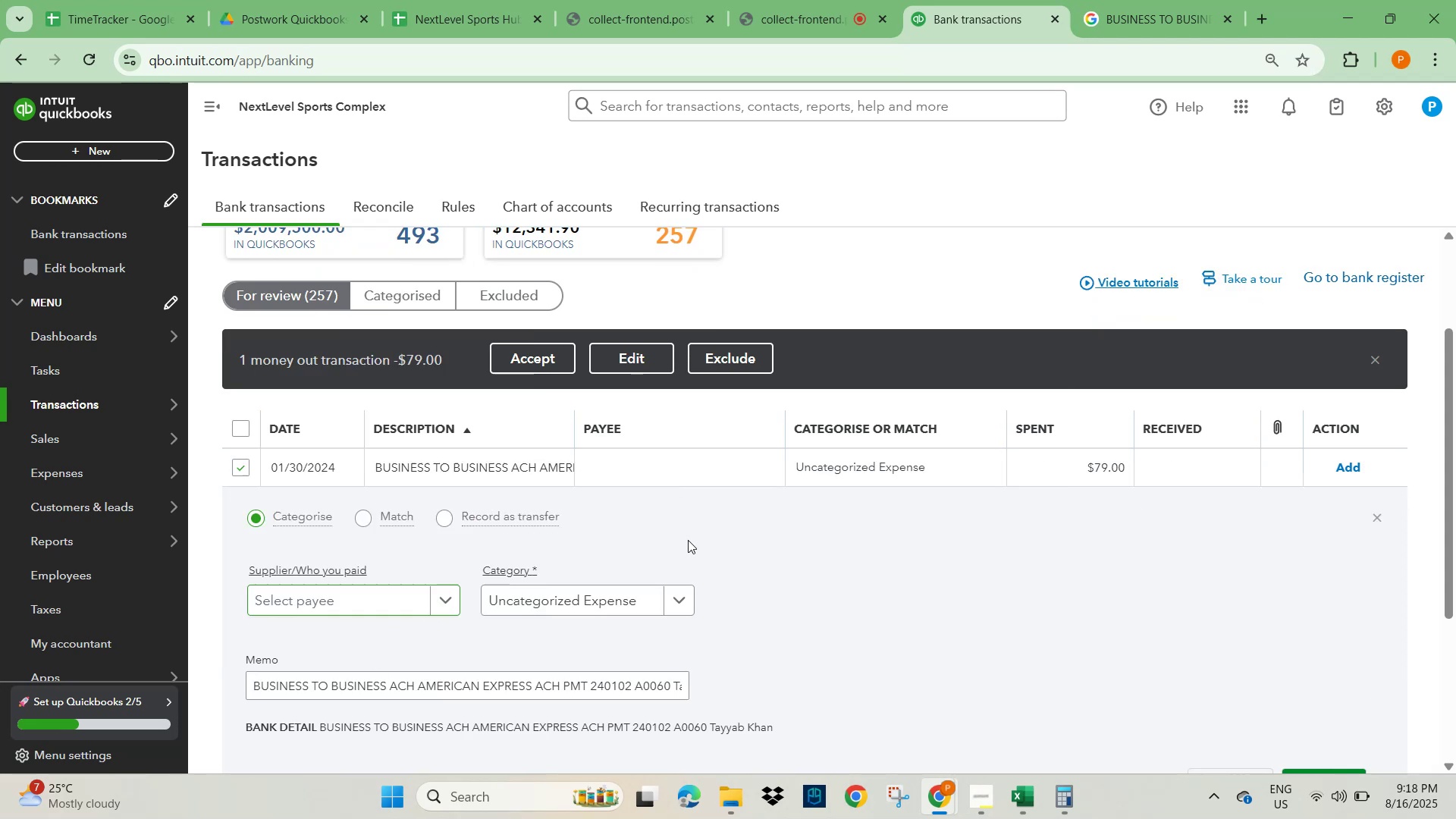 
scroll: coordinate [786, 406], scroll_direction: up, amount: 4.0
 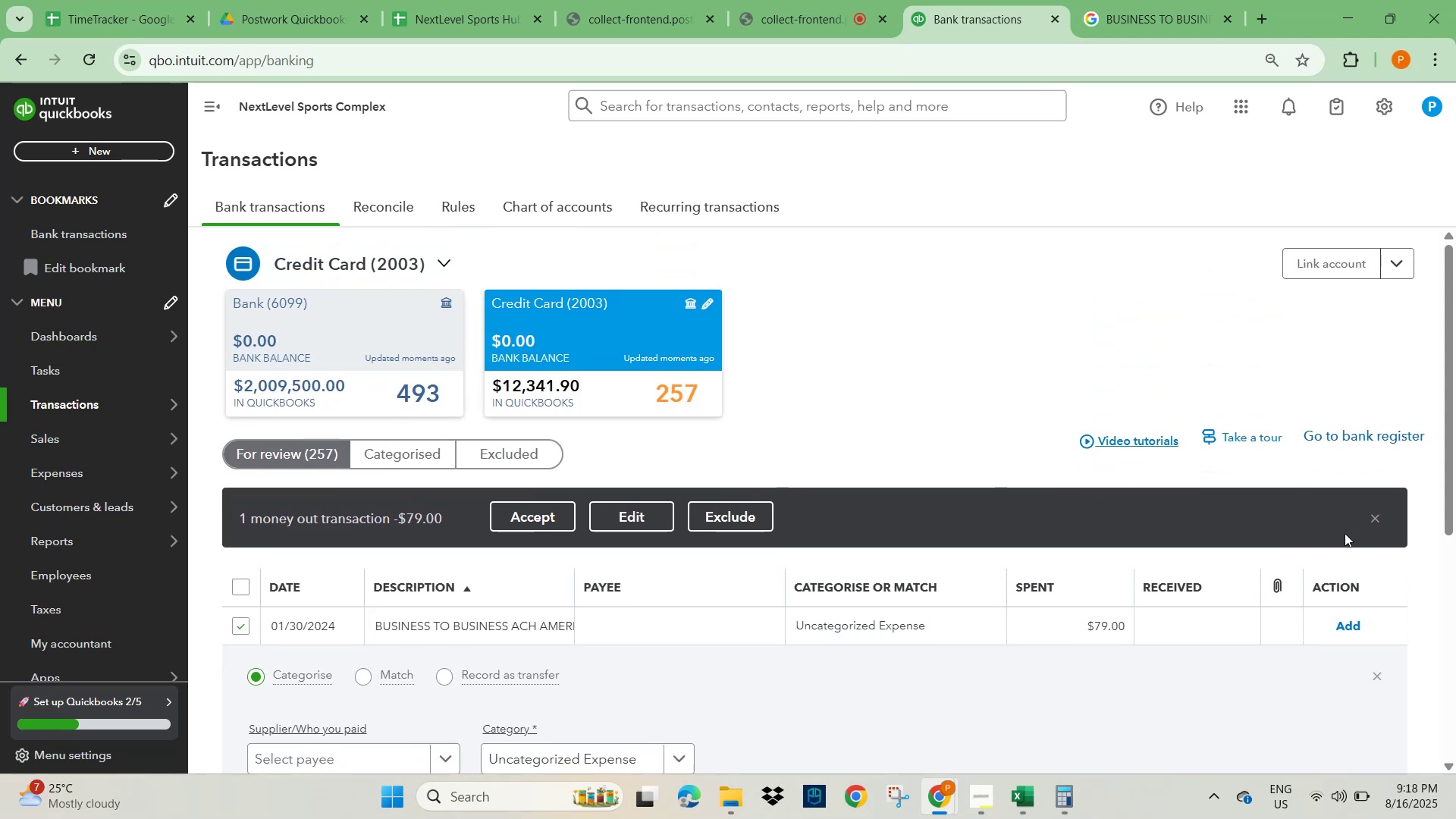 
left_click([1380, 524])
 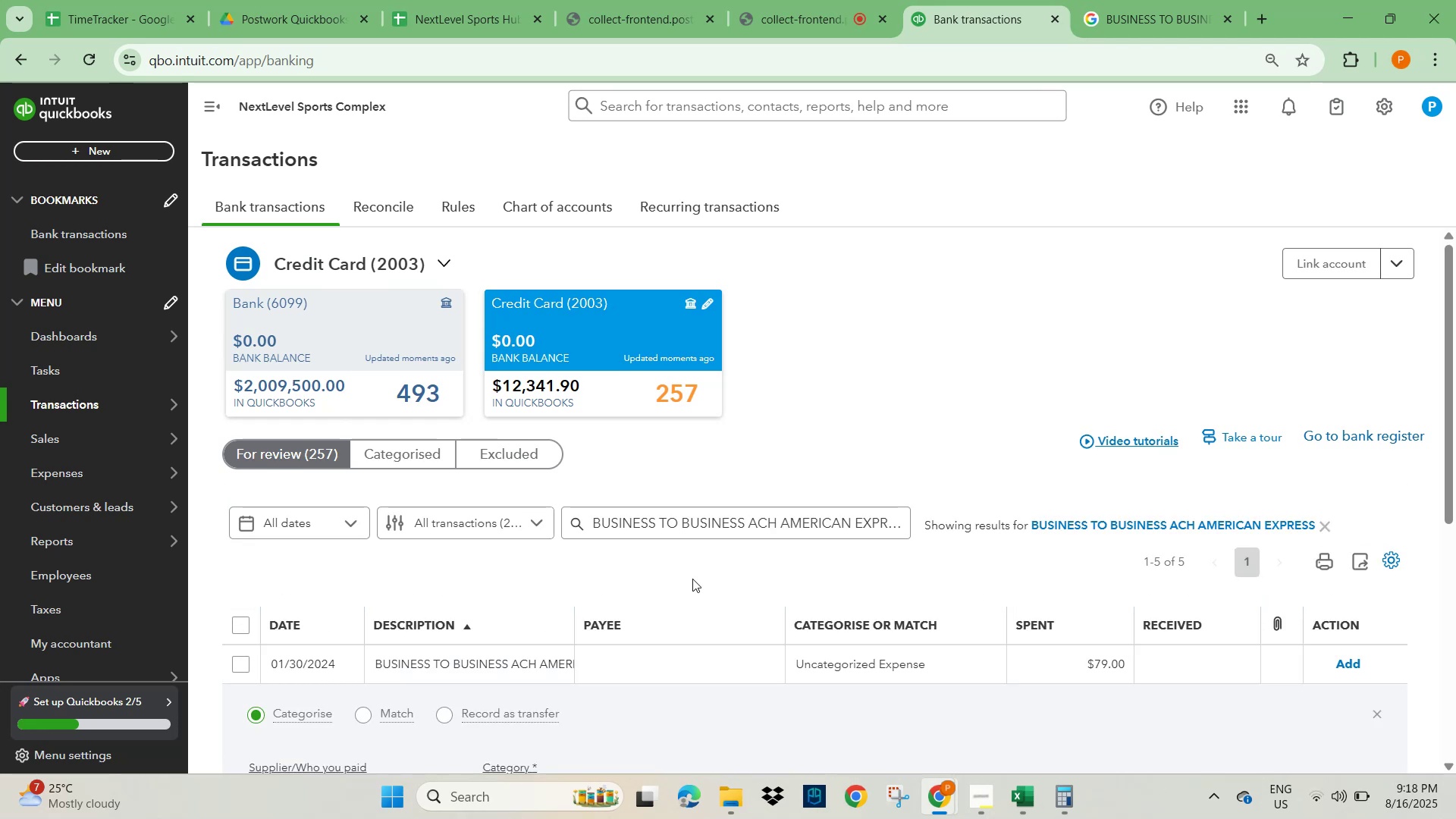 
scroll: coordinate [713, 584], scroll_direction: down, amount: 3.0
 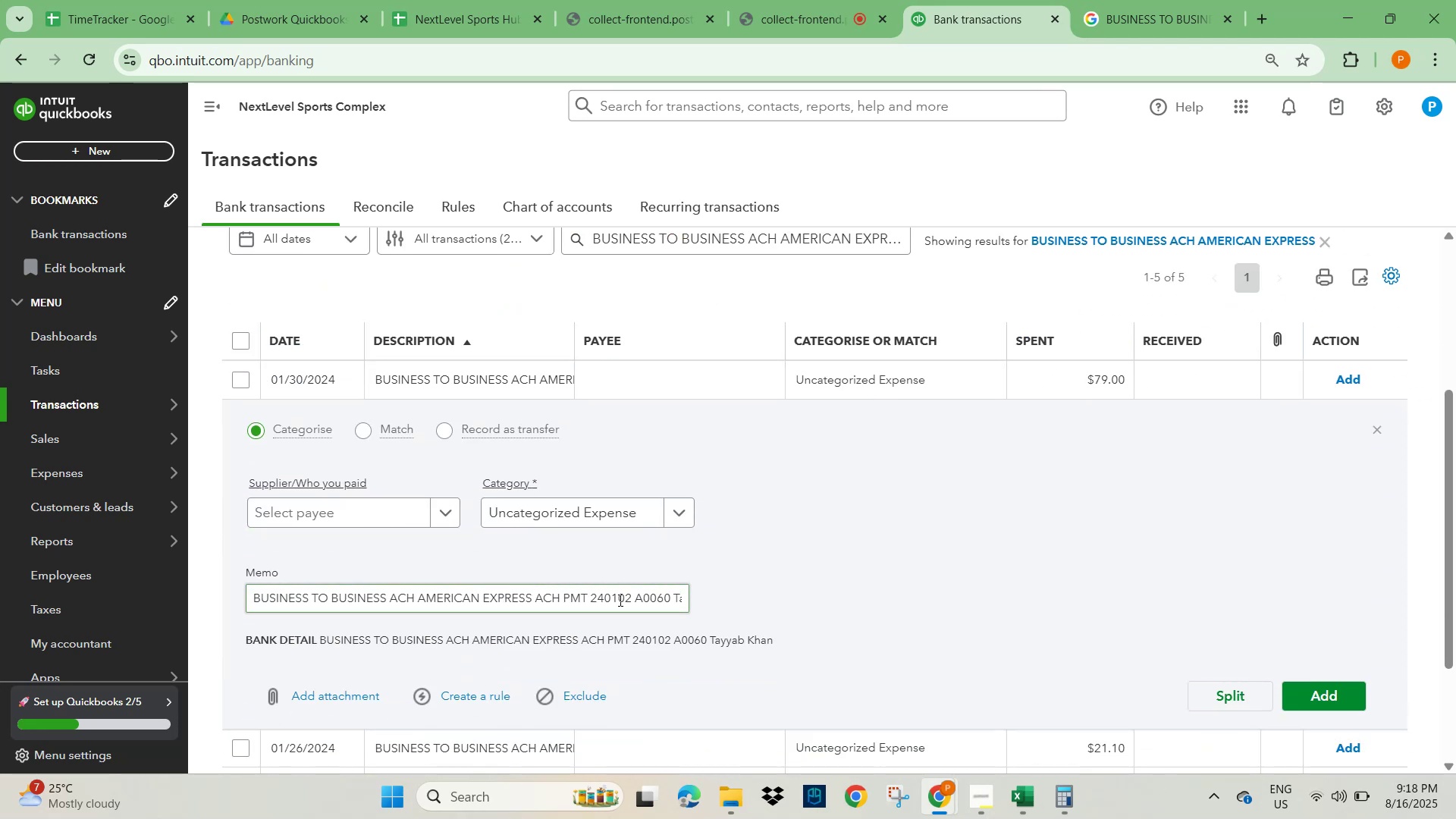 
left_click([652, 601])
 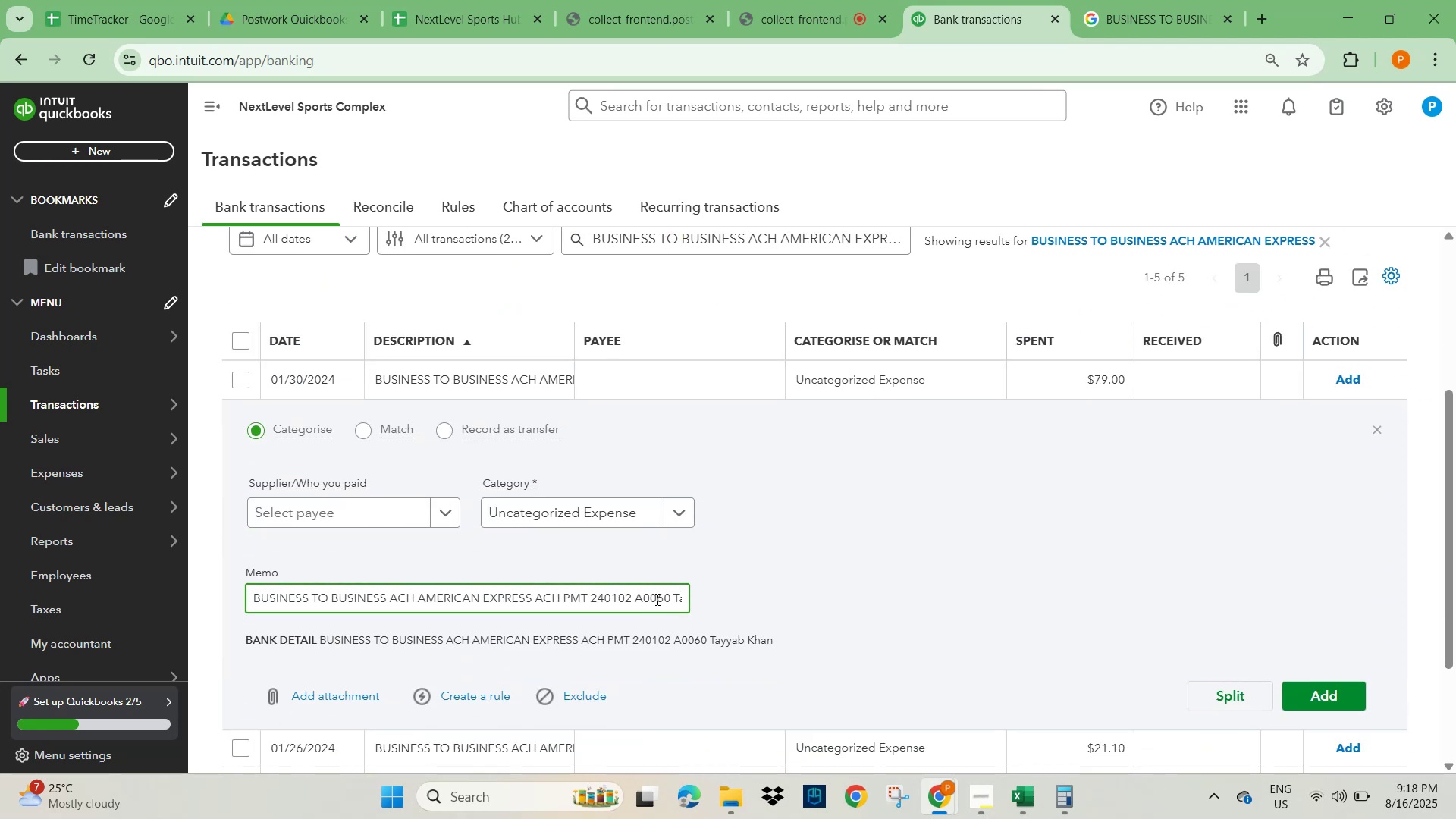 
key(ArrowRight)
 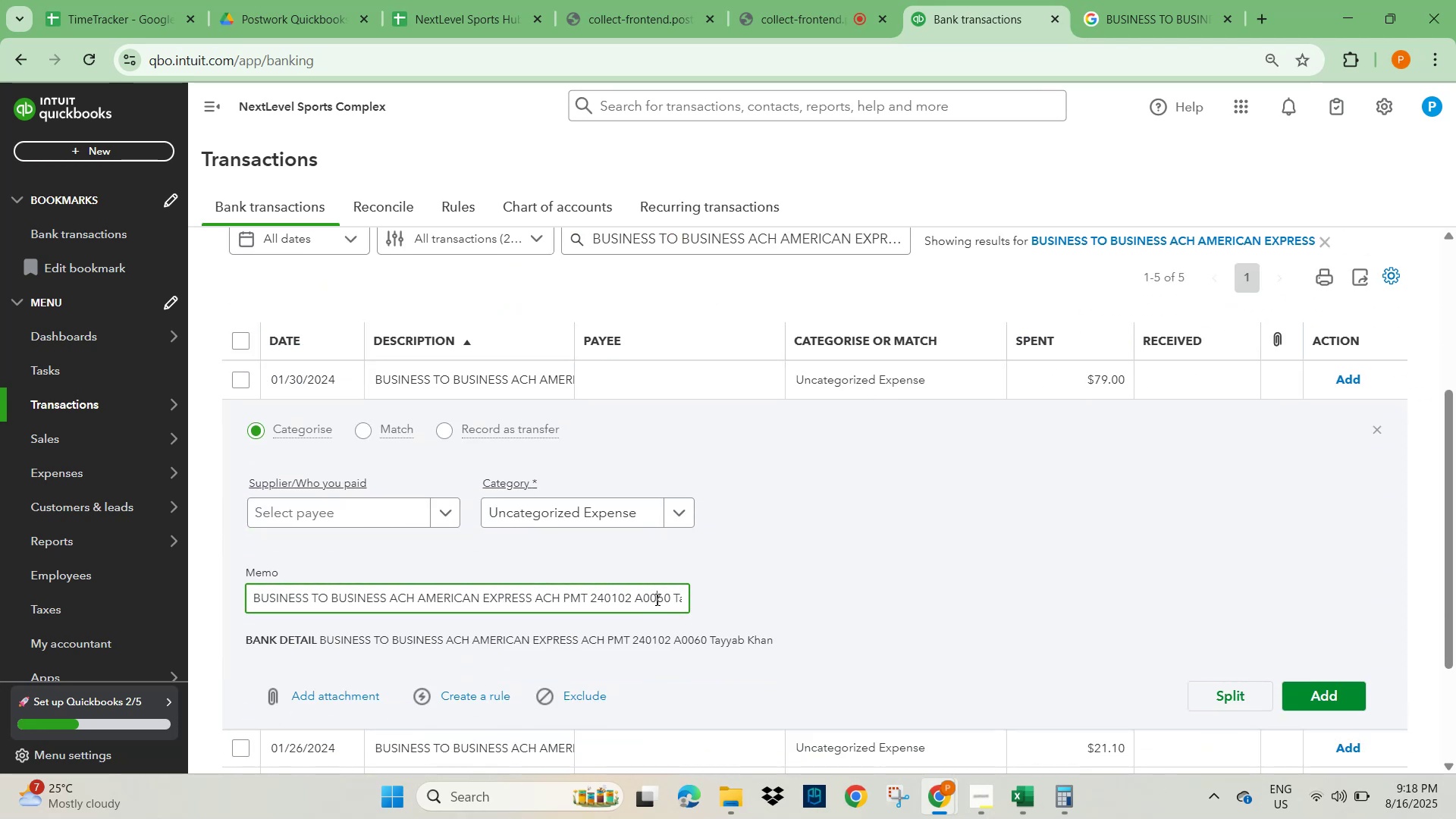 
key(ArrowRight)
 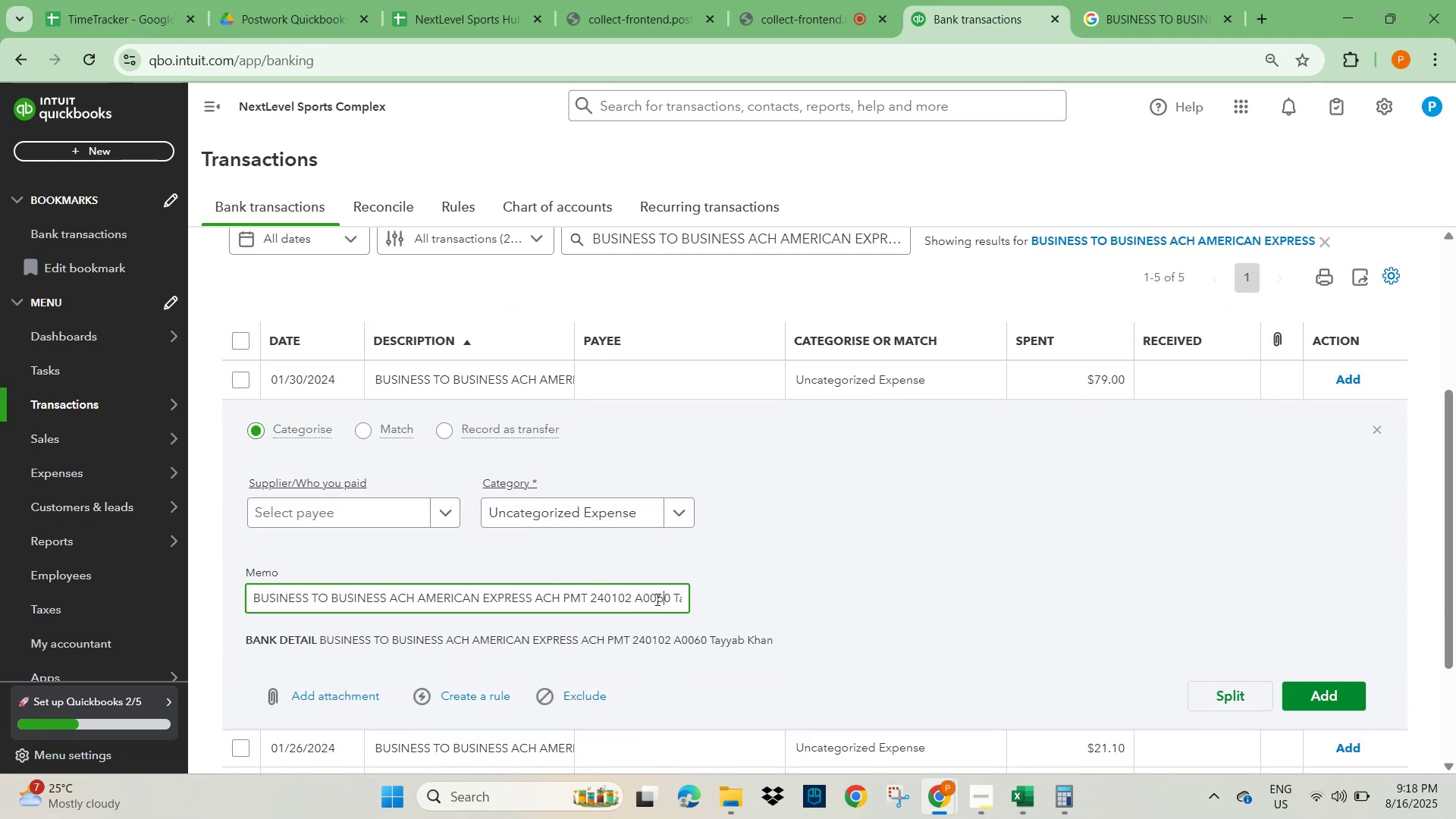 
key(ArrowRight)
 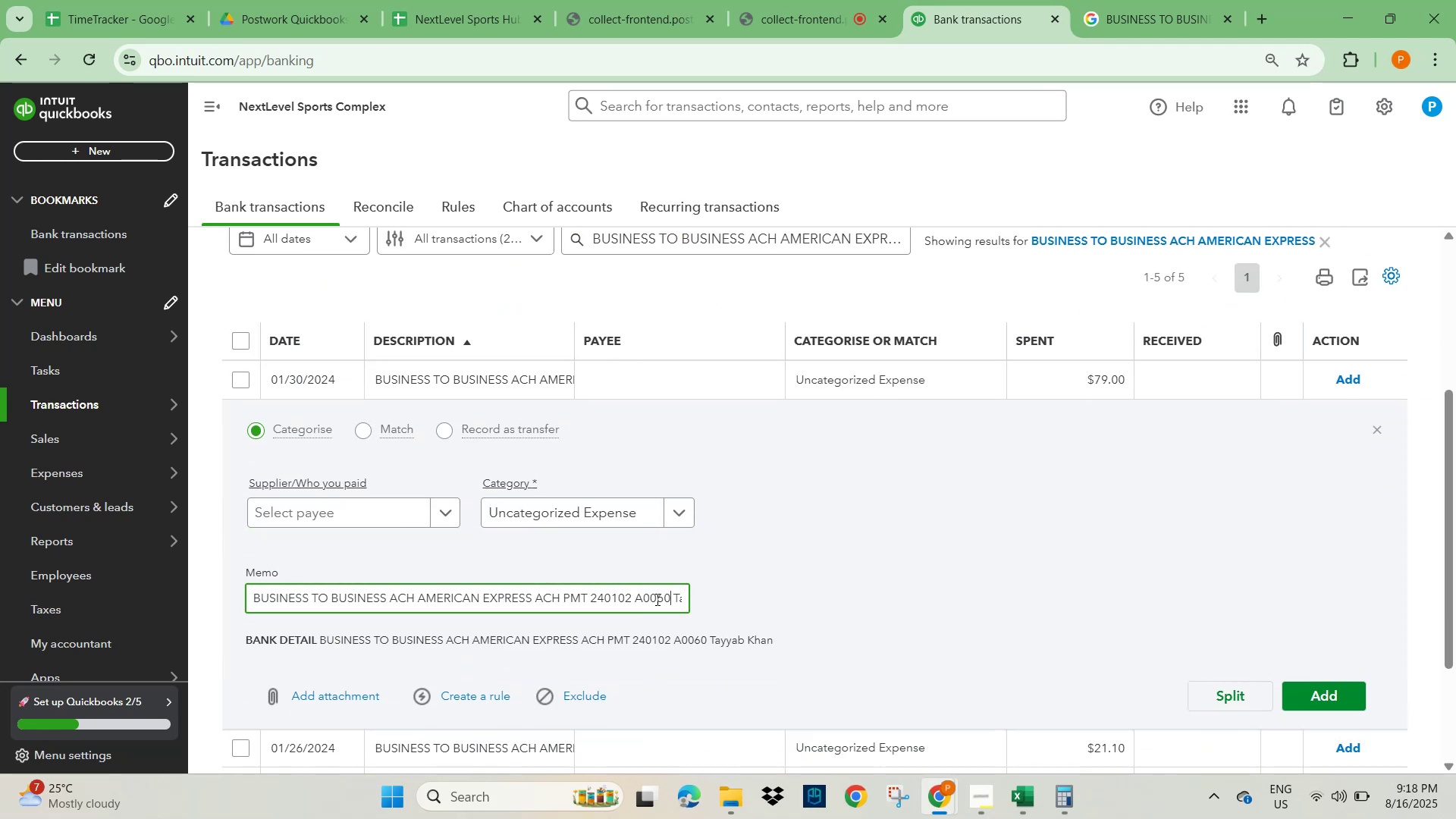 
key(ArrowRight)
 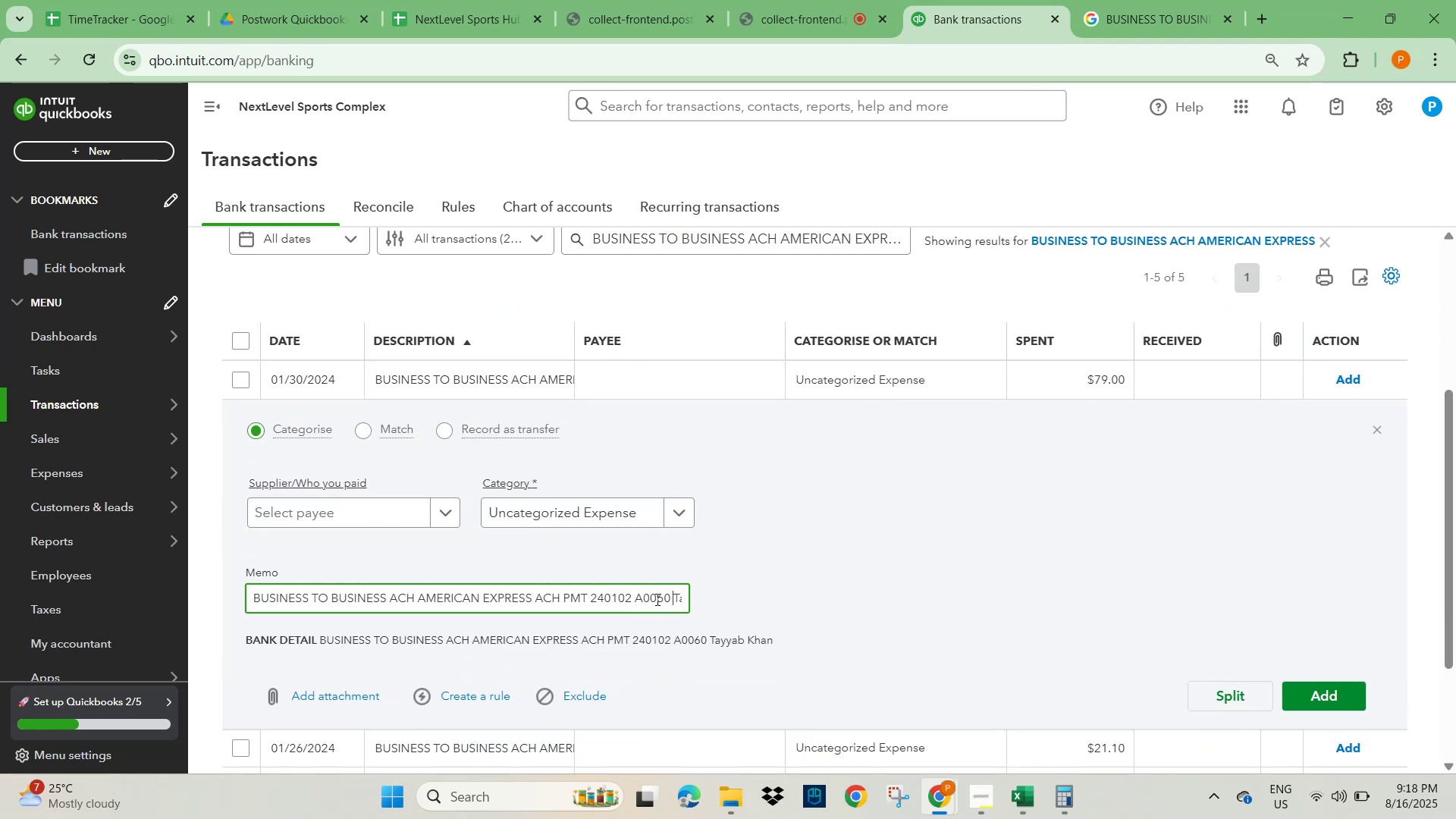 
key(ArrowRight)
 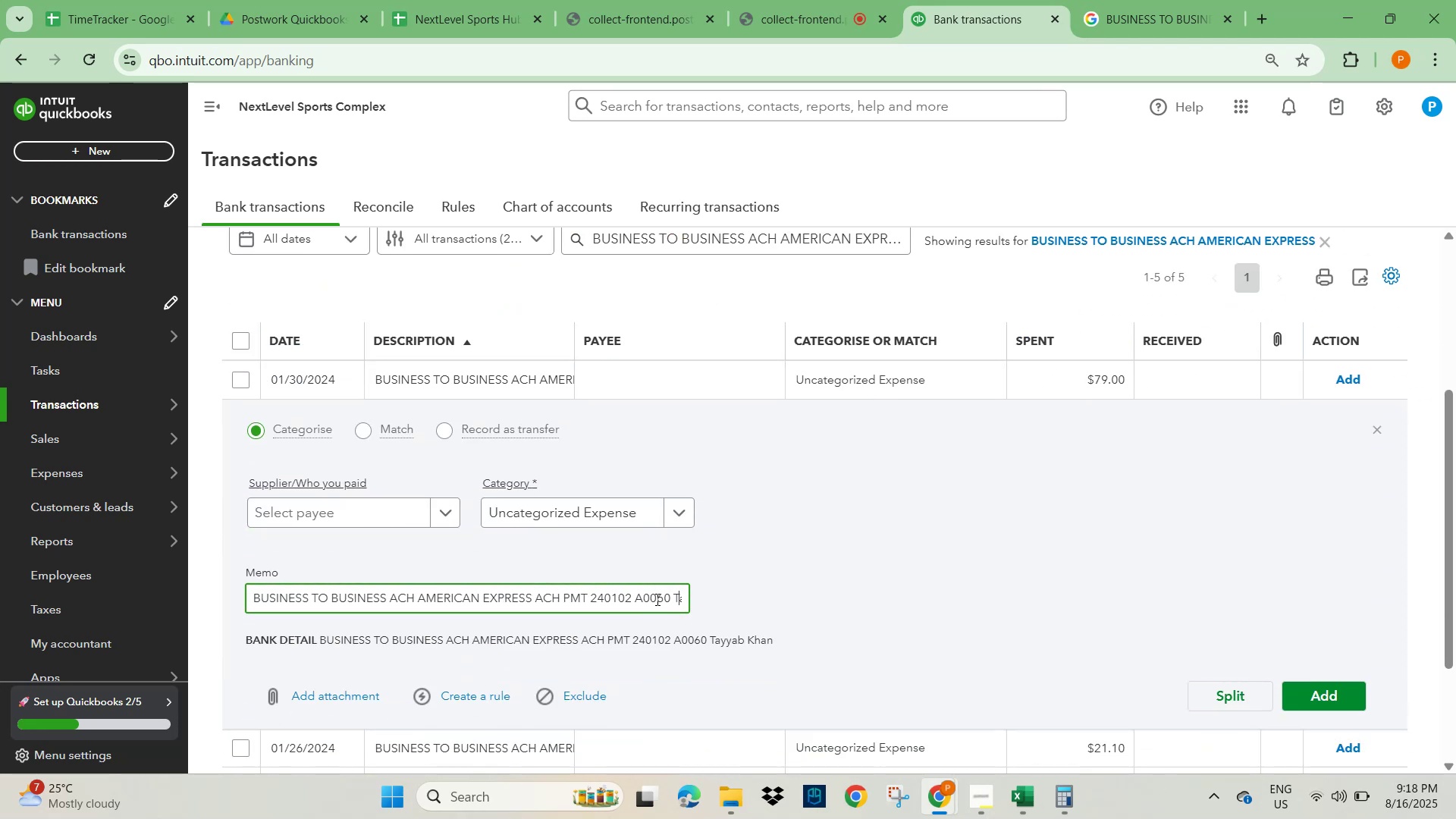 
key(ArrowRight)
 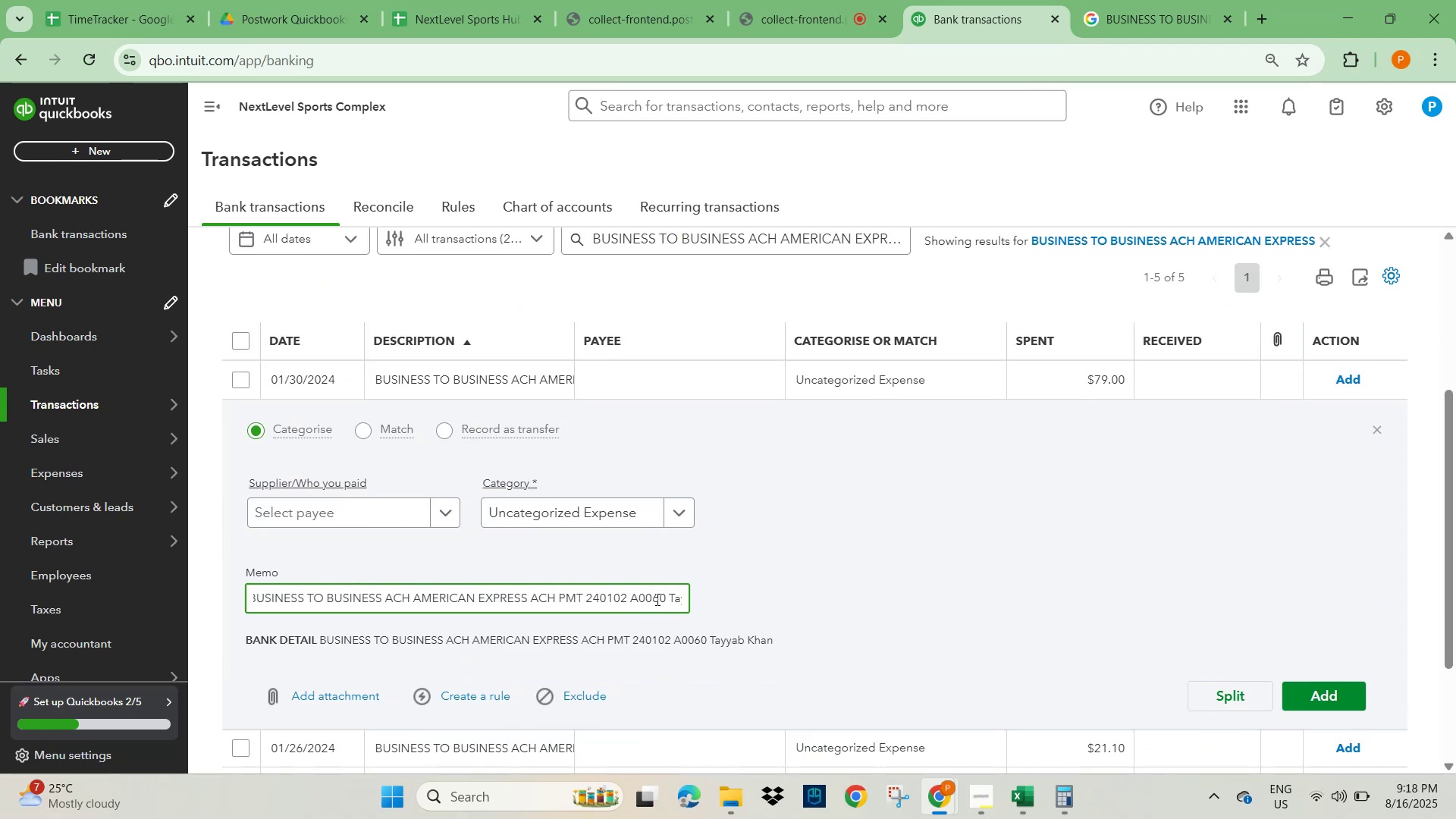 
key(ArrowLeft)
 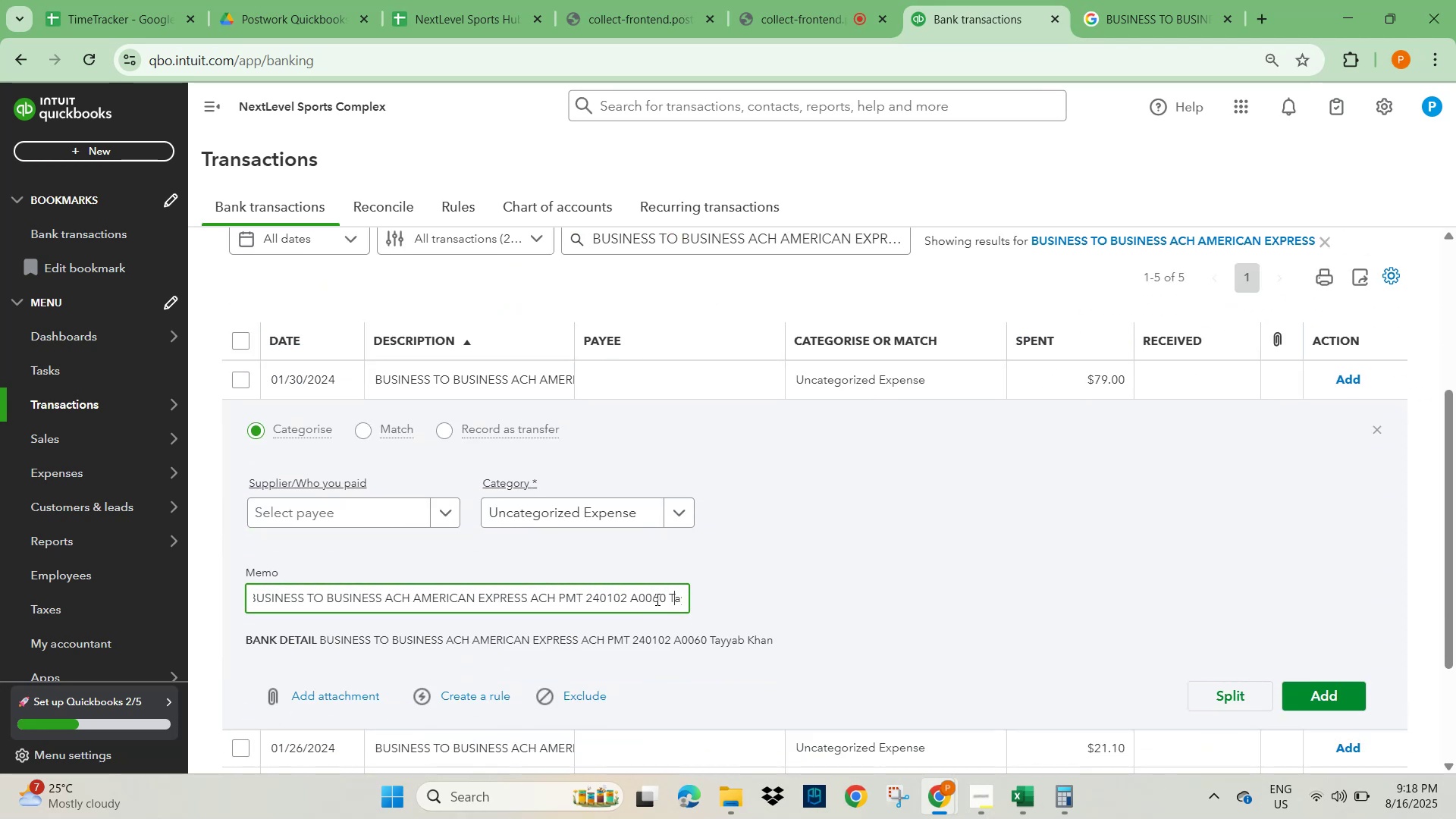 
hold_key(key=ShiftLeft, duration=0.63)
 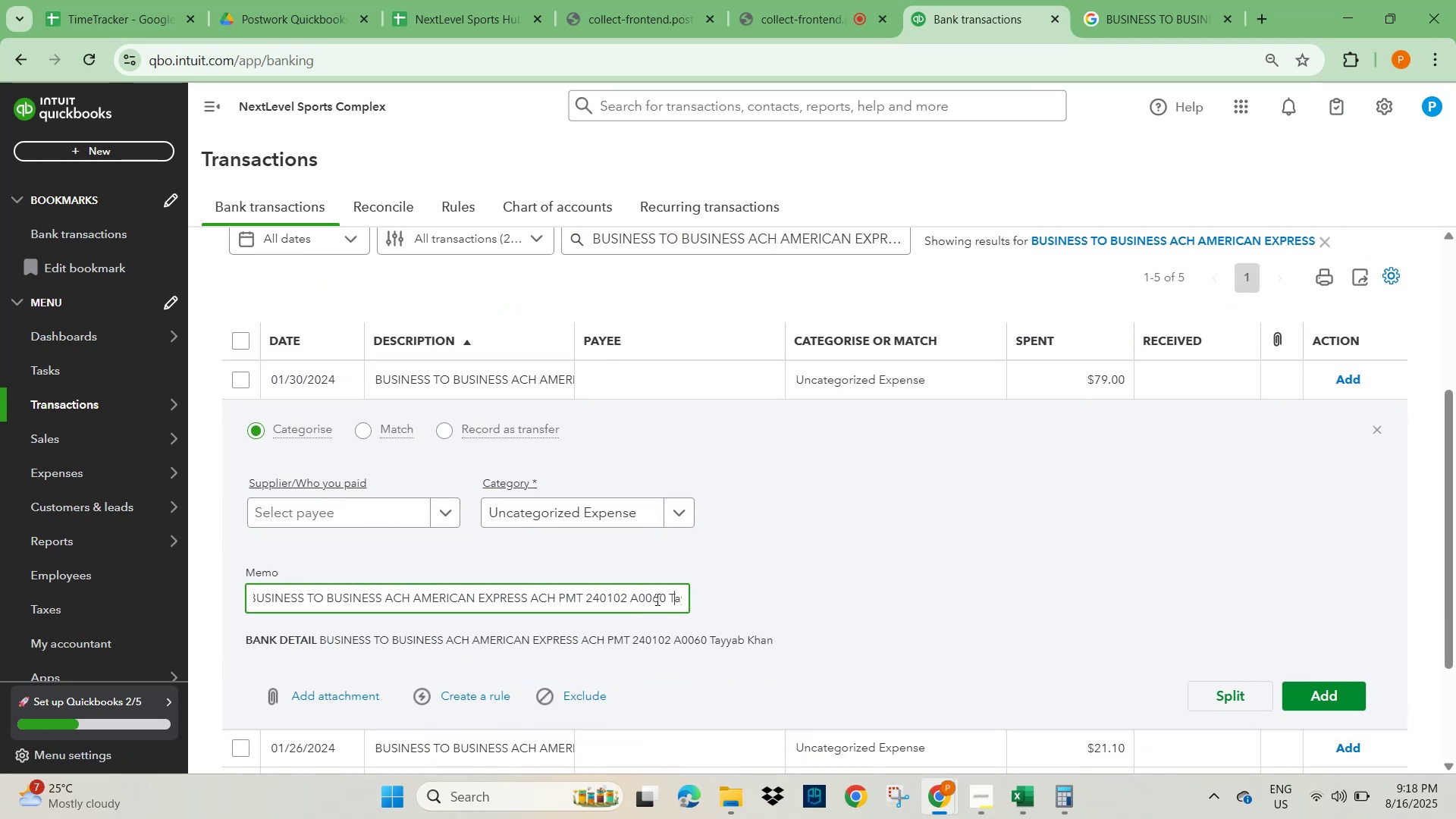 
key(ArrowLeft)
 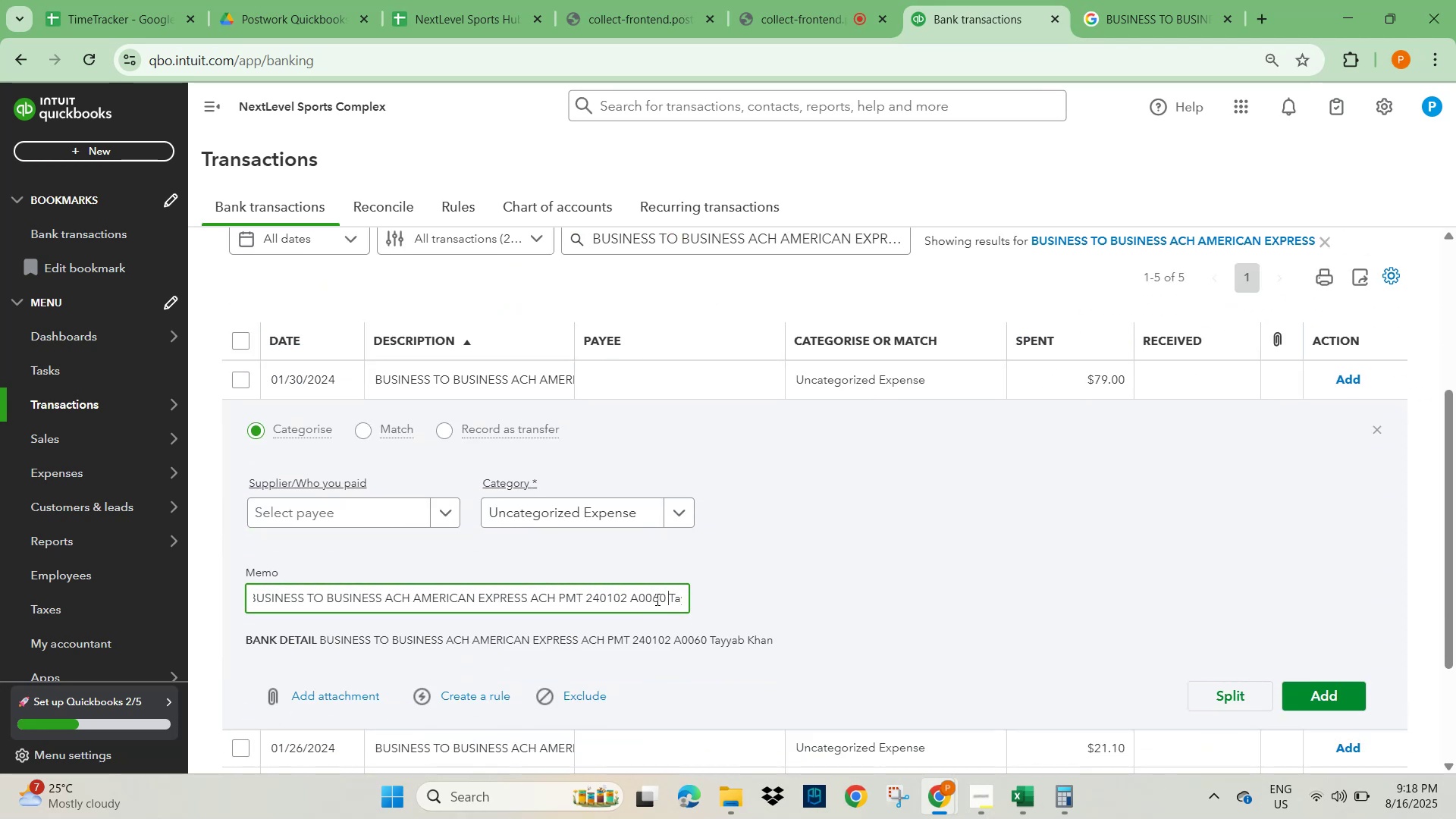 
hold_key(key=ShiftLeft, duration=1.38)
 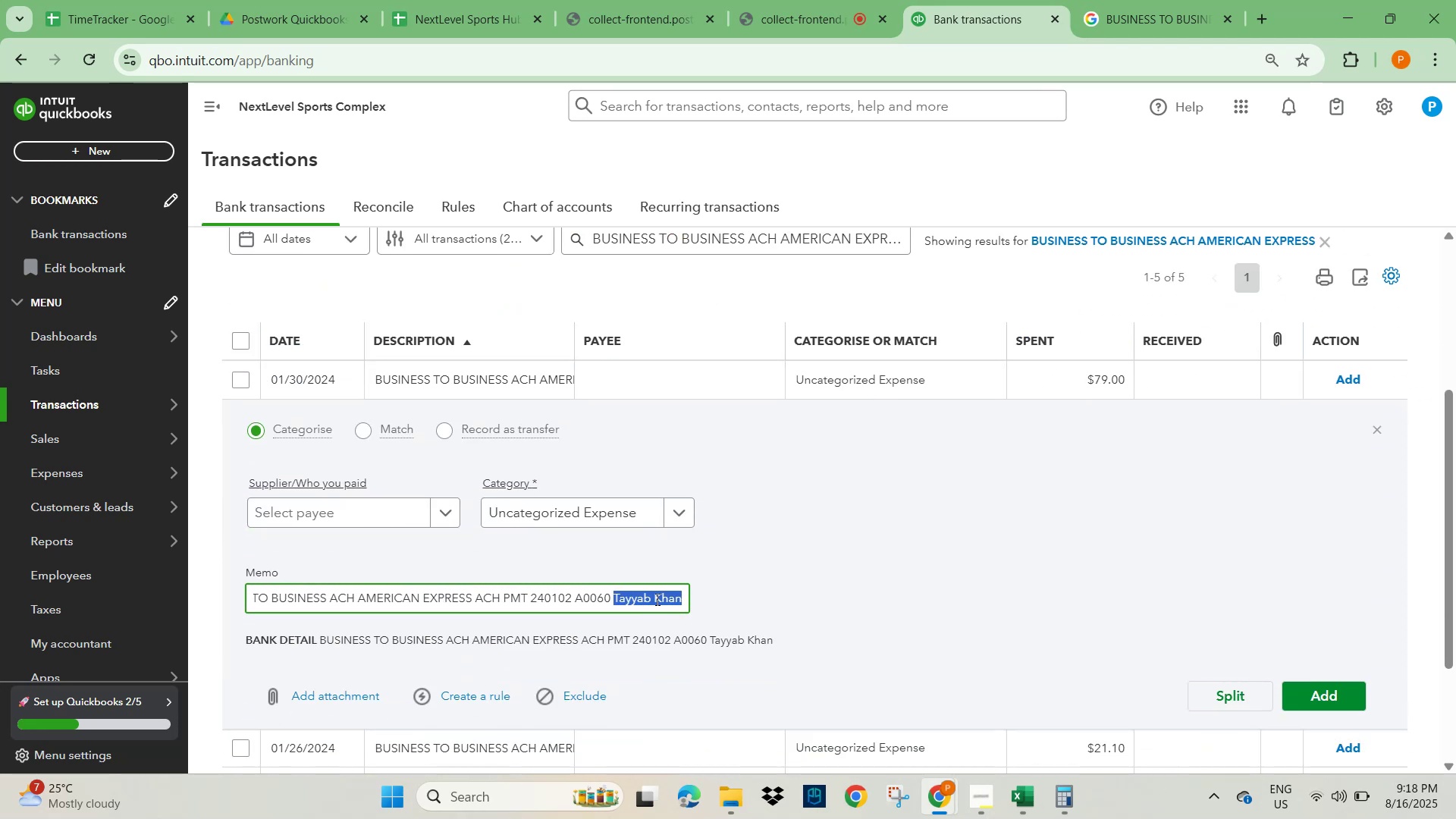 
hold_key(key=ArrowRight, duration=1.2)
 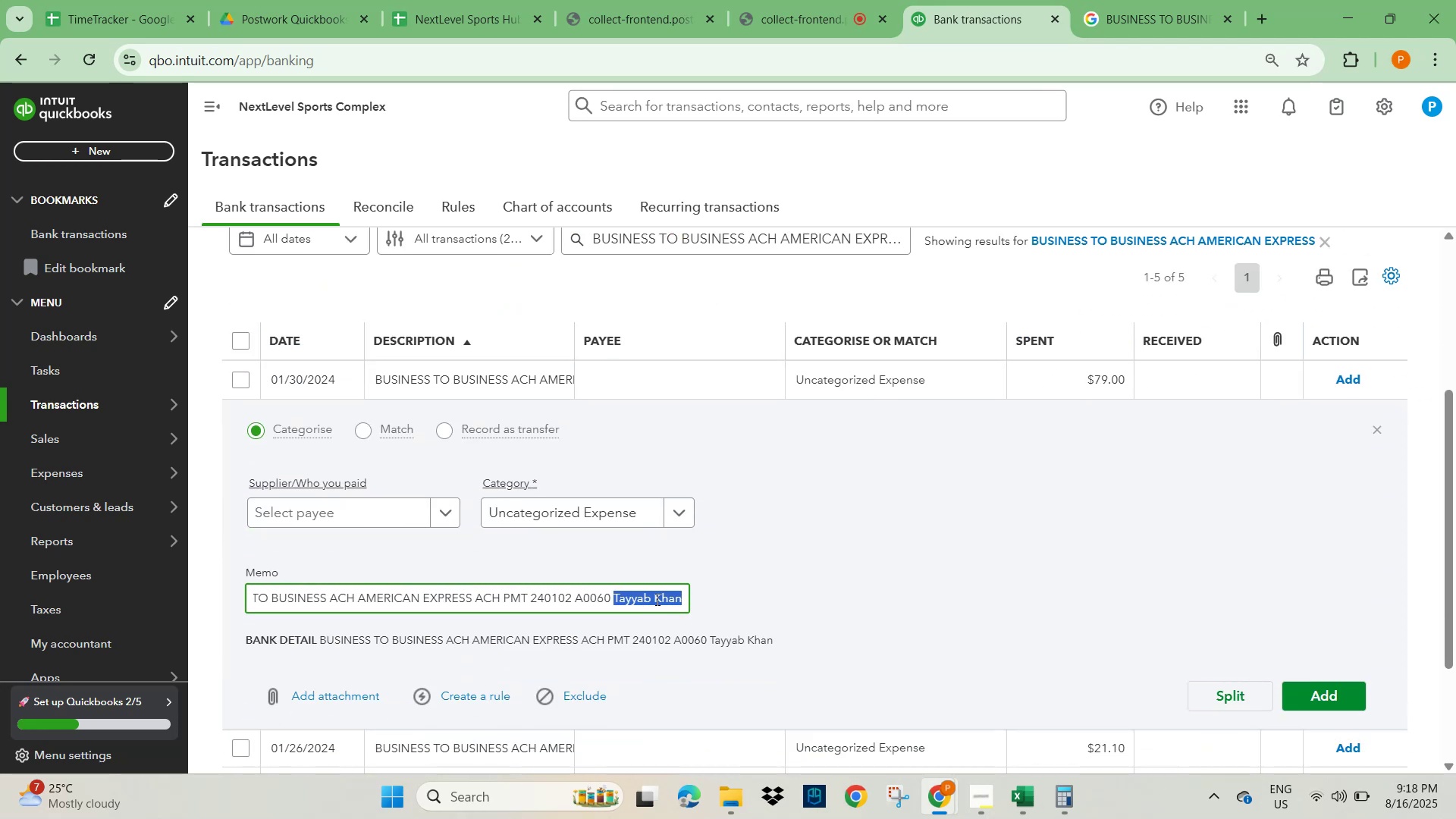 
key(Control+C)
 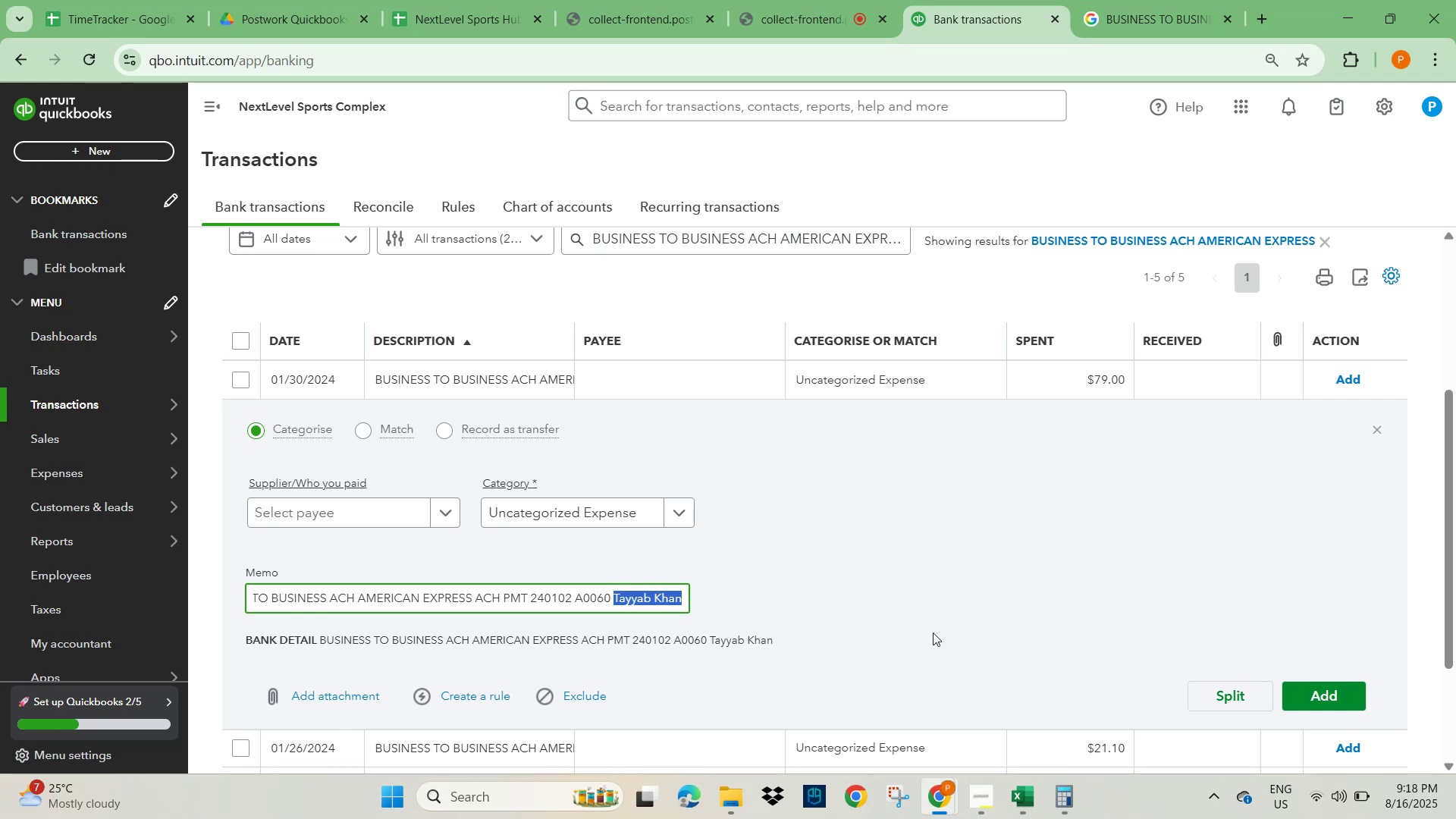 
scroll: coordinate [1230, 713], scroll_direction: up, amount: 2.0
 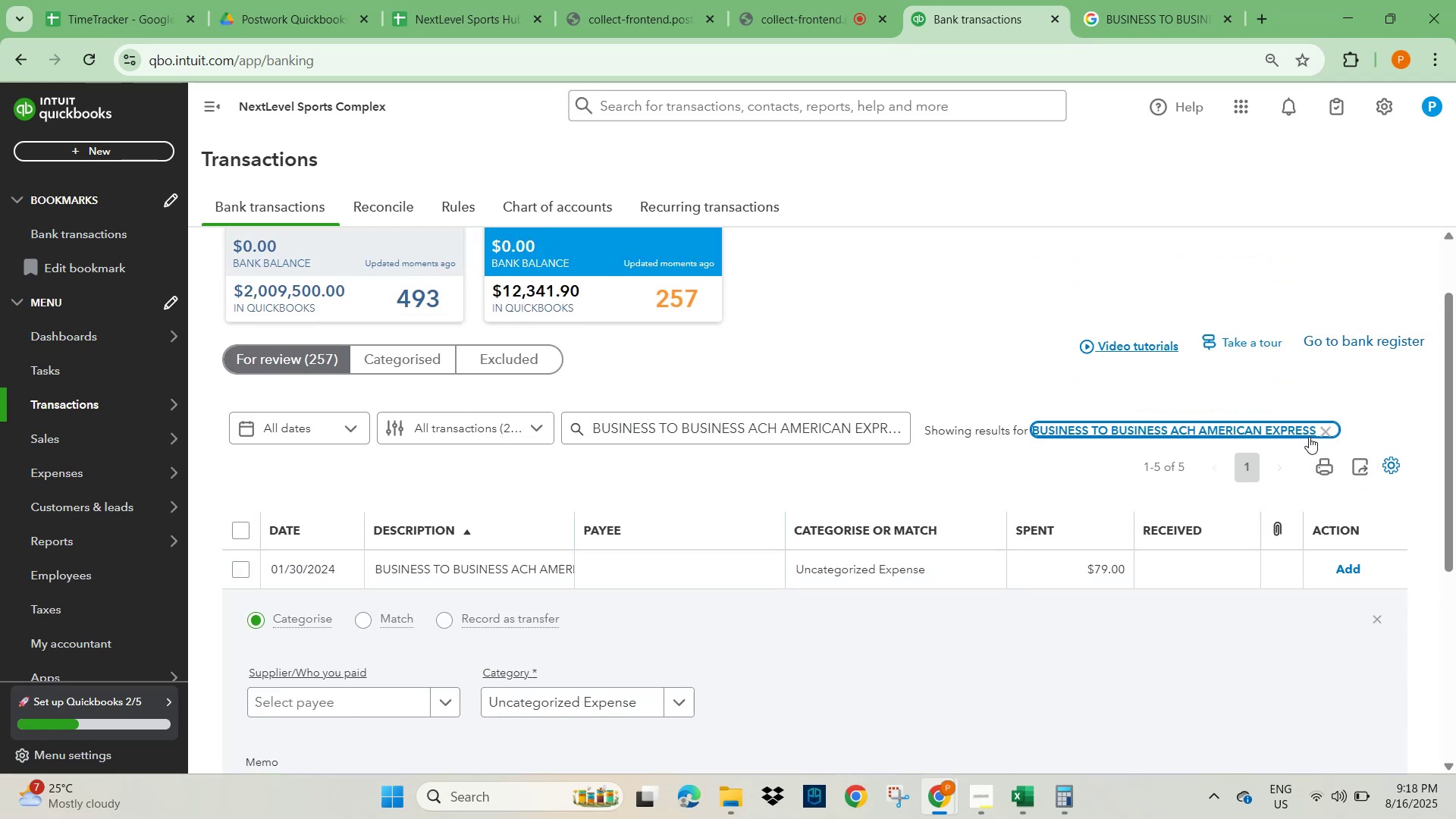 
left_click([842, 416])
 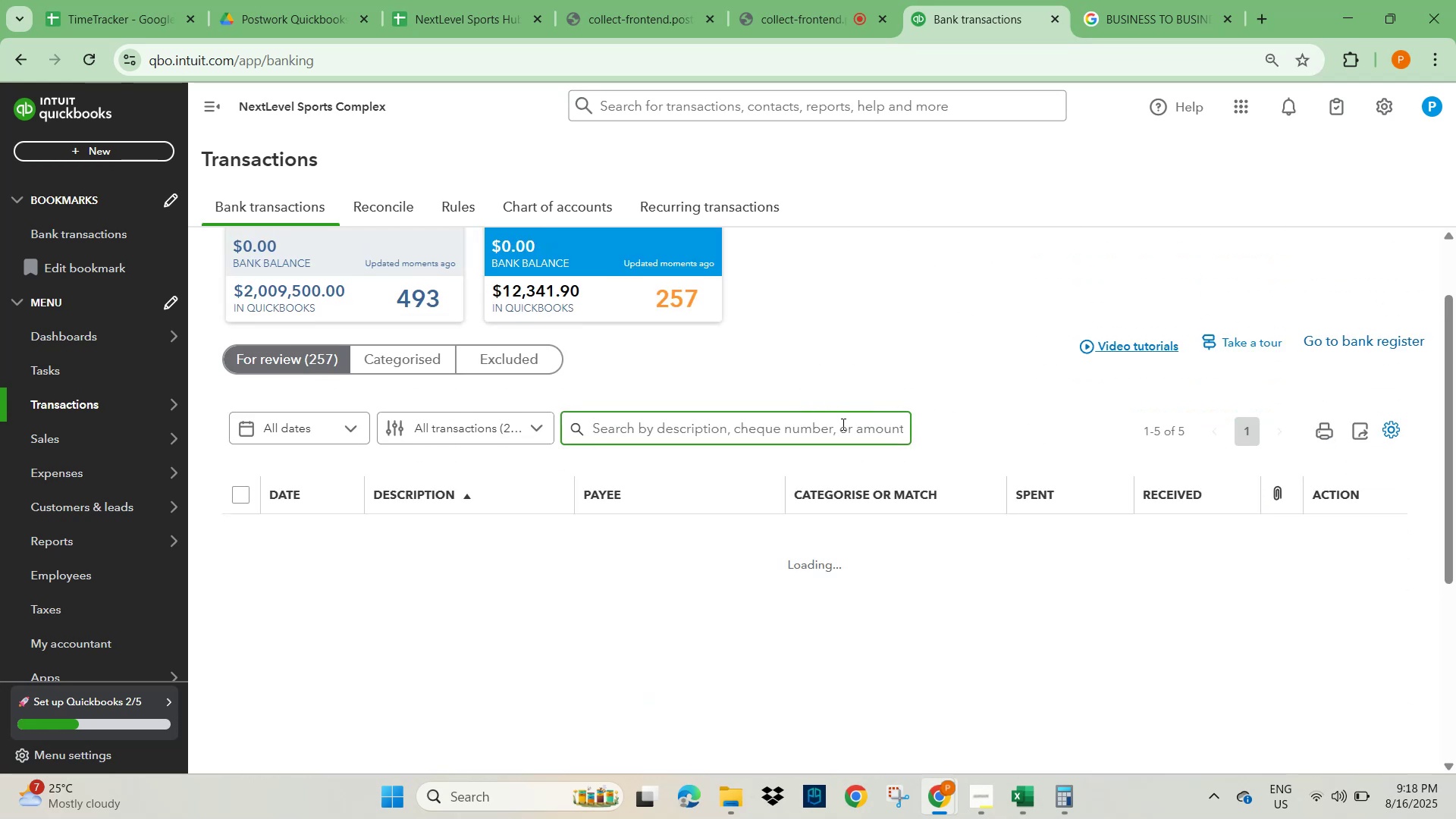 
key(Control+V)
 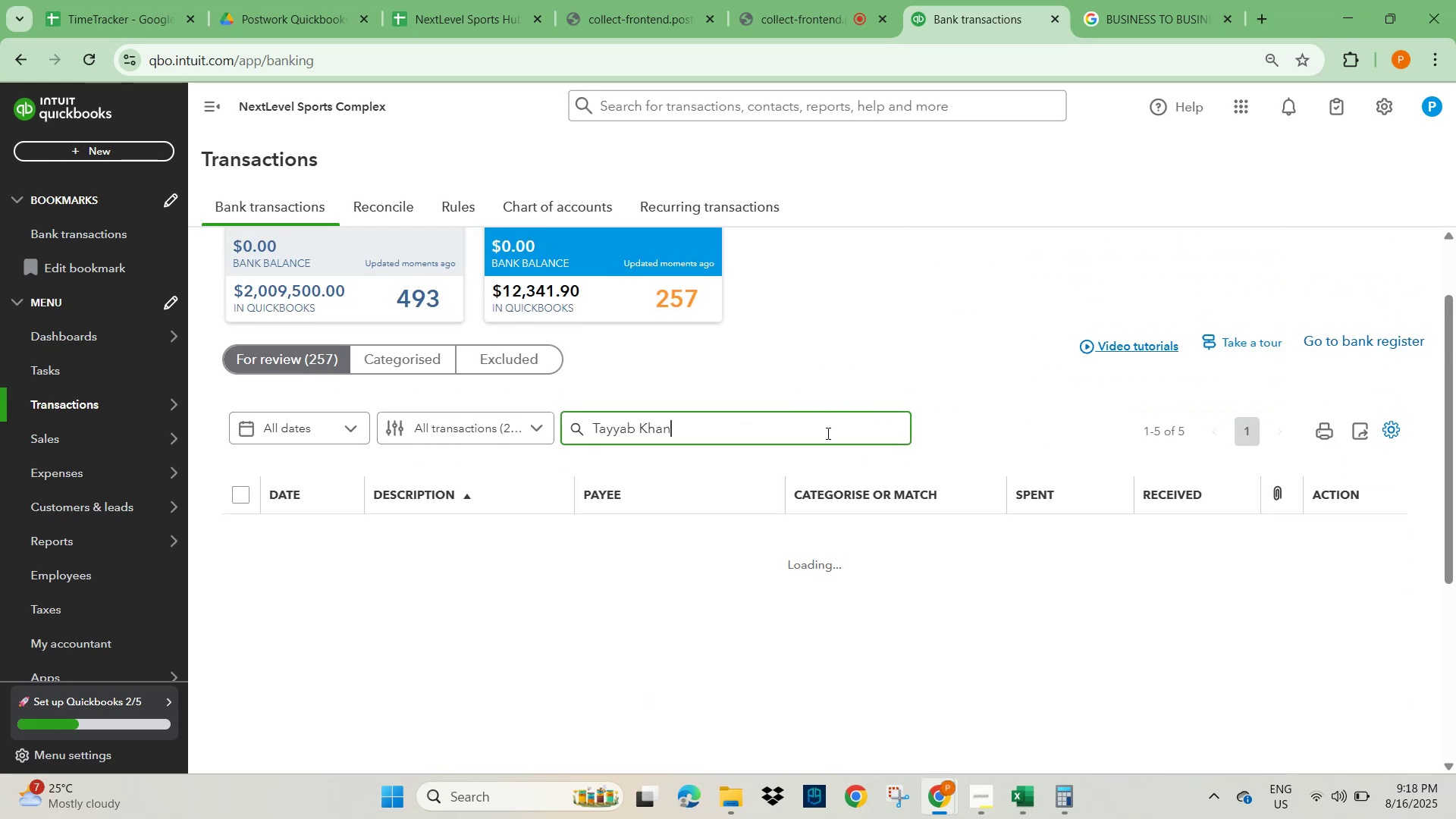 
key(NumpadEnter)
 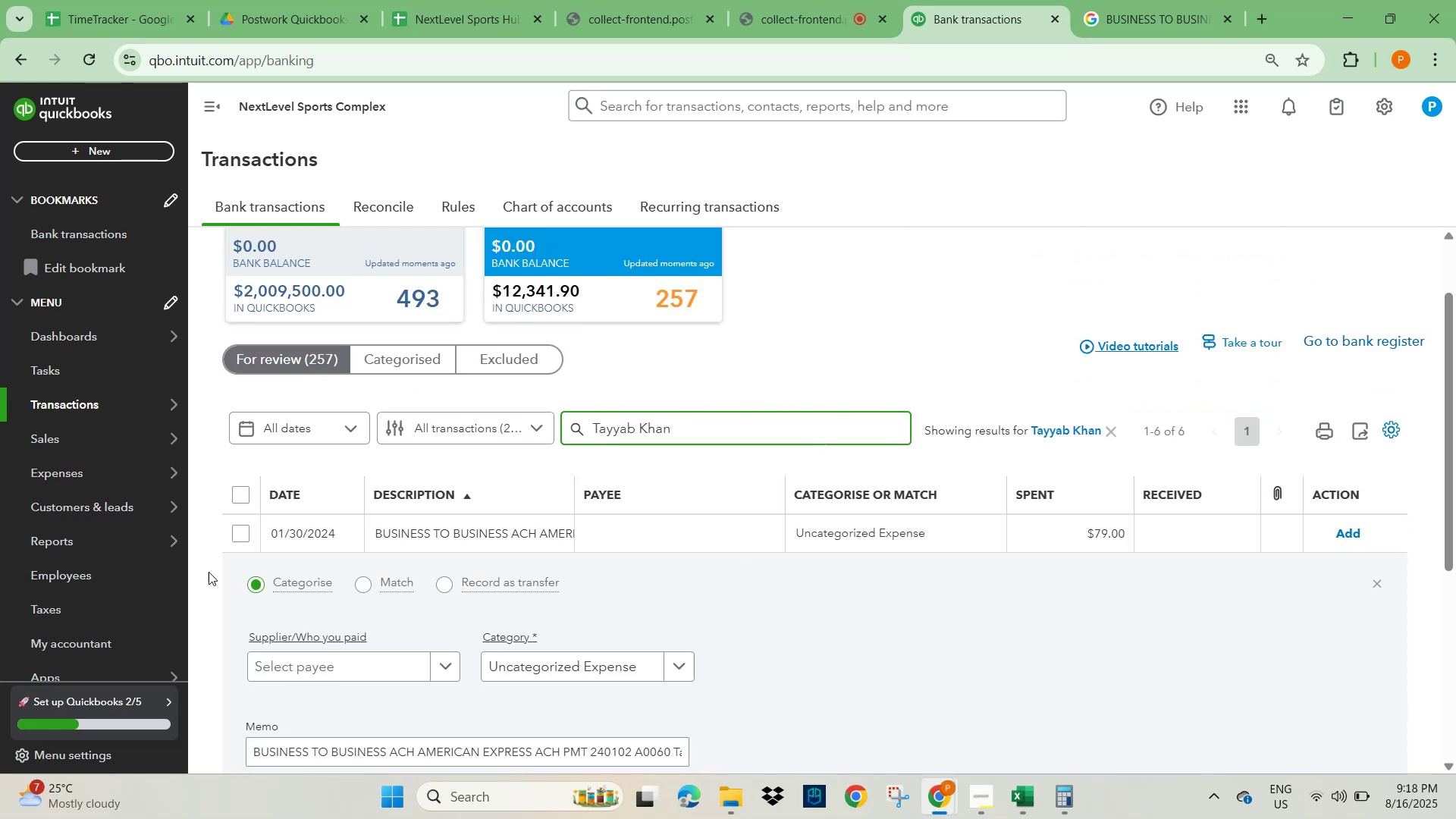 
wait(5.54)
 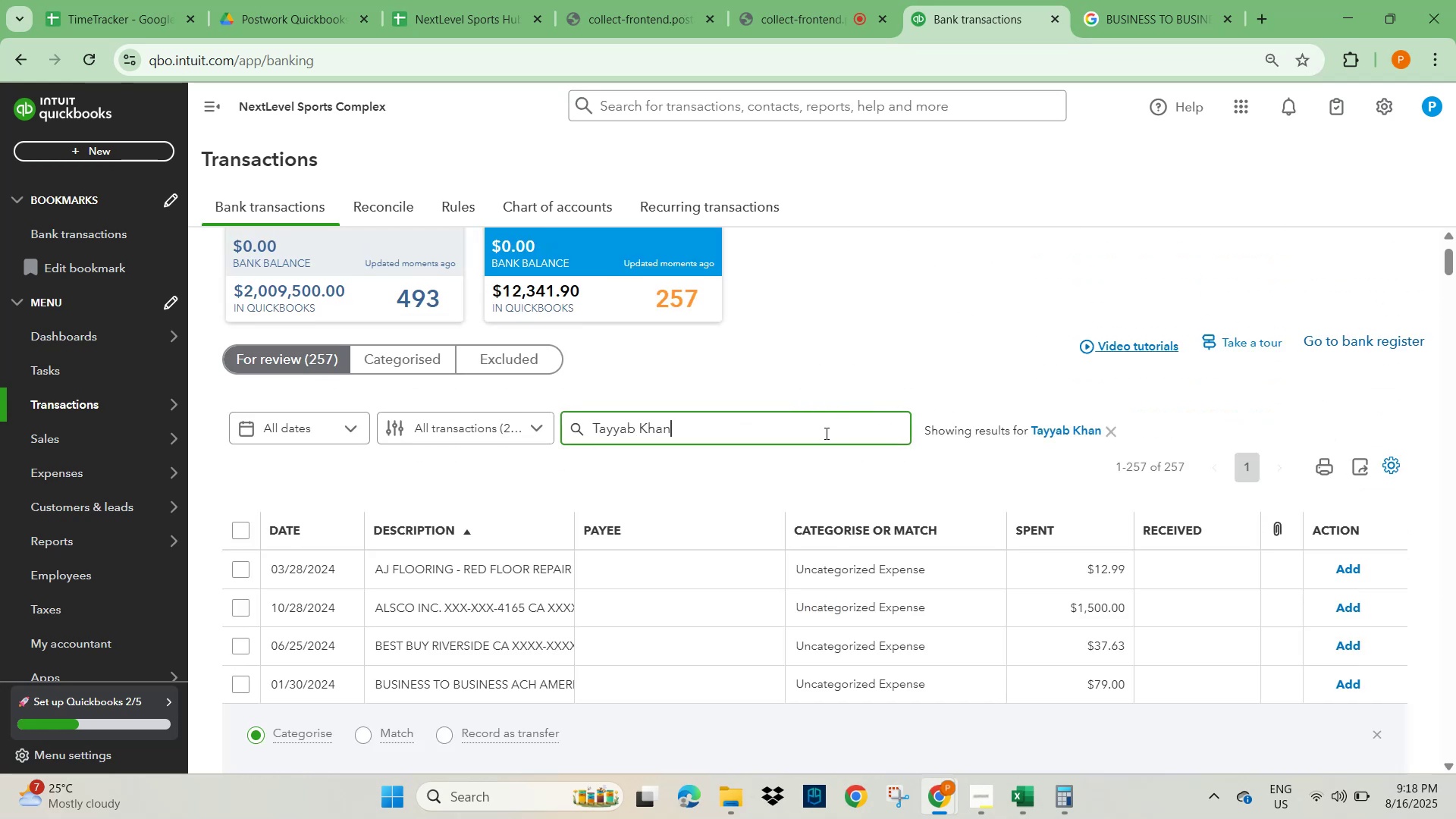 
left_click([241, 501])
 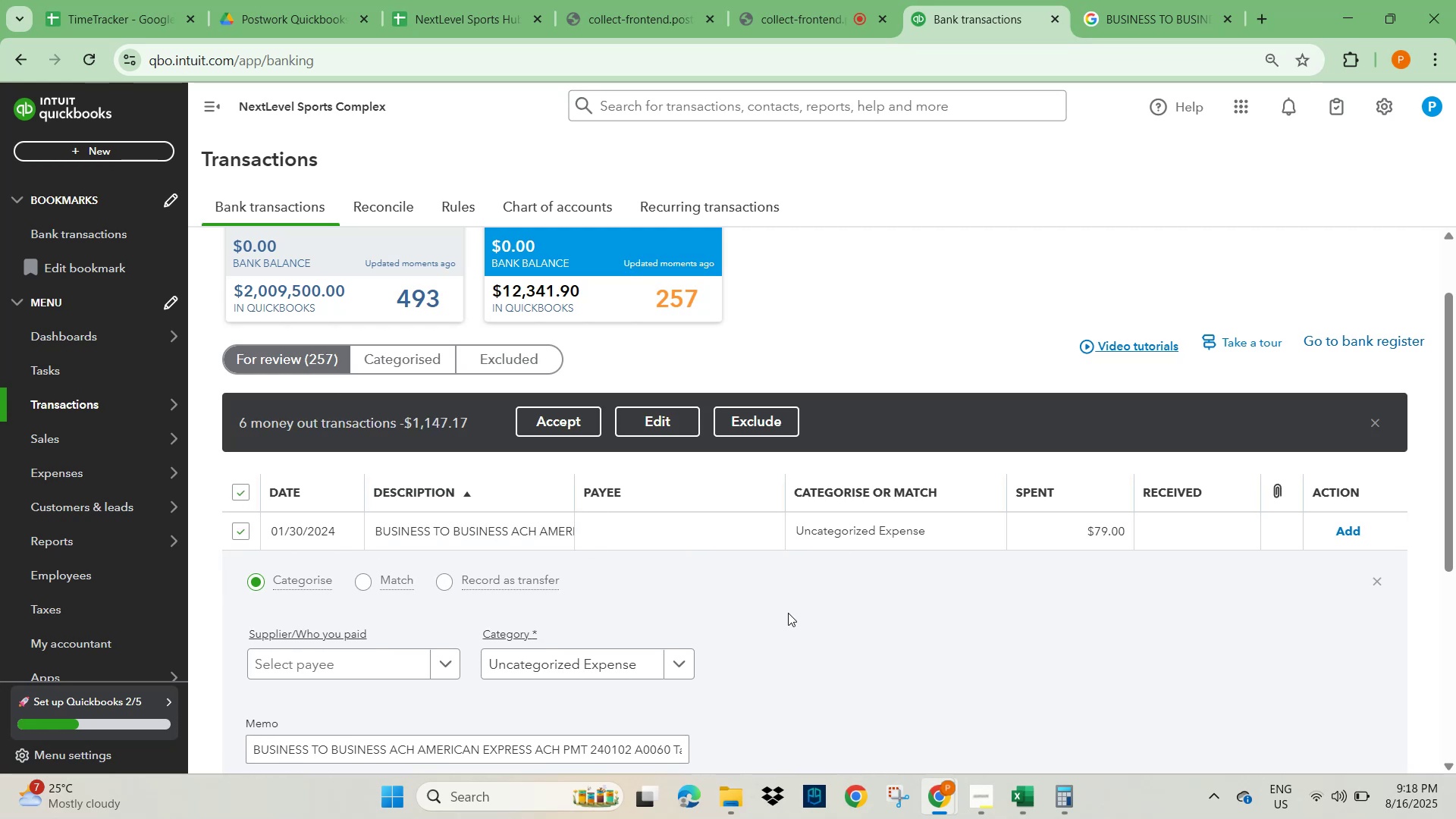 
scroll: coordinate [786, 607], scroll_direction: down, amount: 3.0
 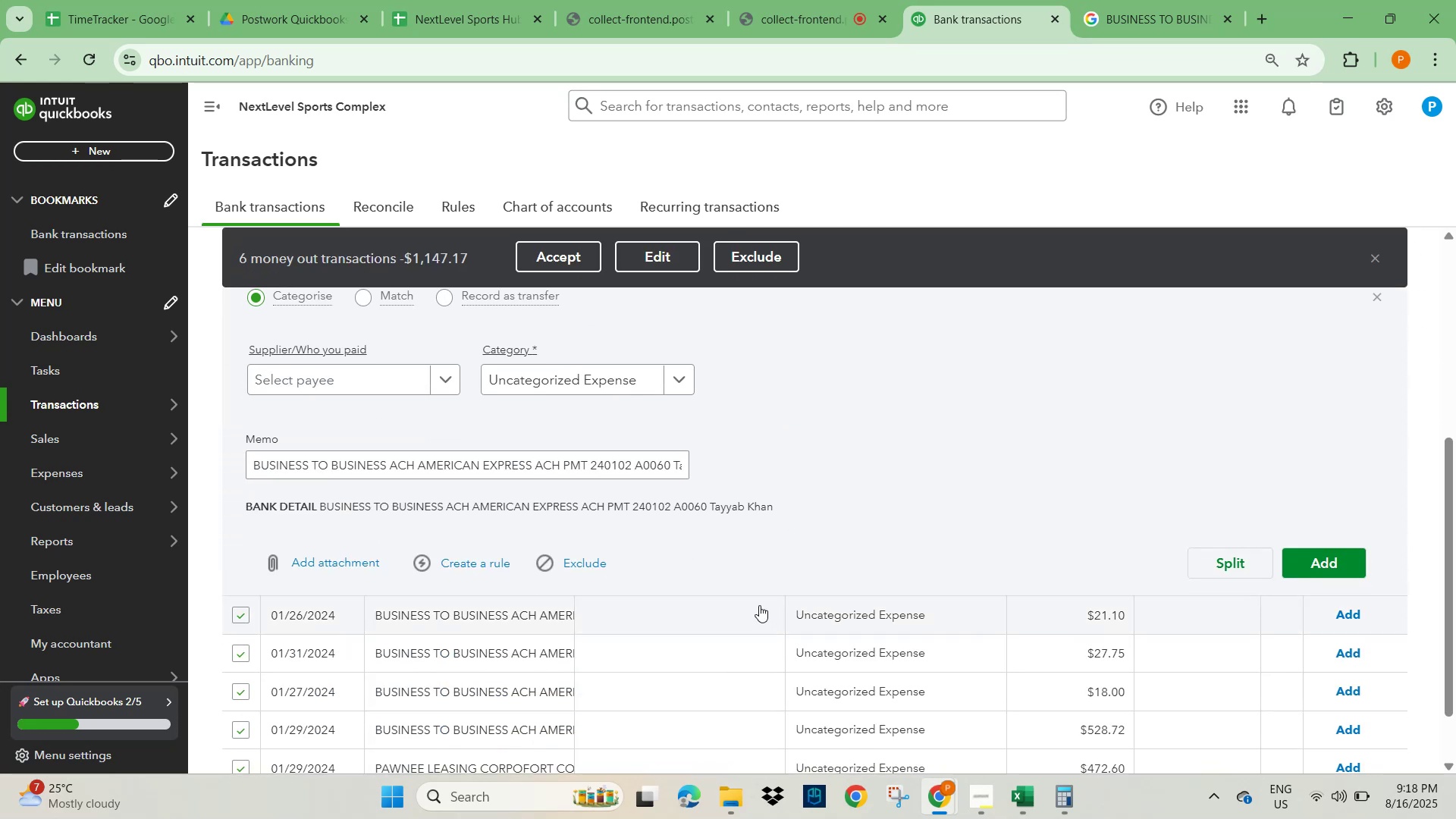 
scroll: coordinate [759, 604], scroll_direction: none, amount: 0.0
 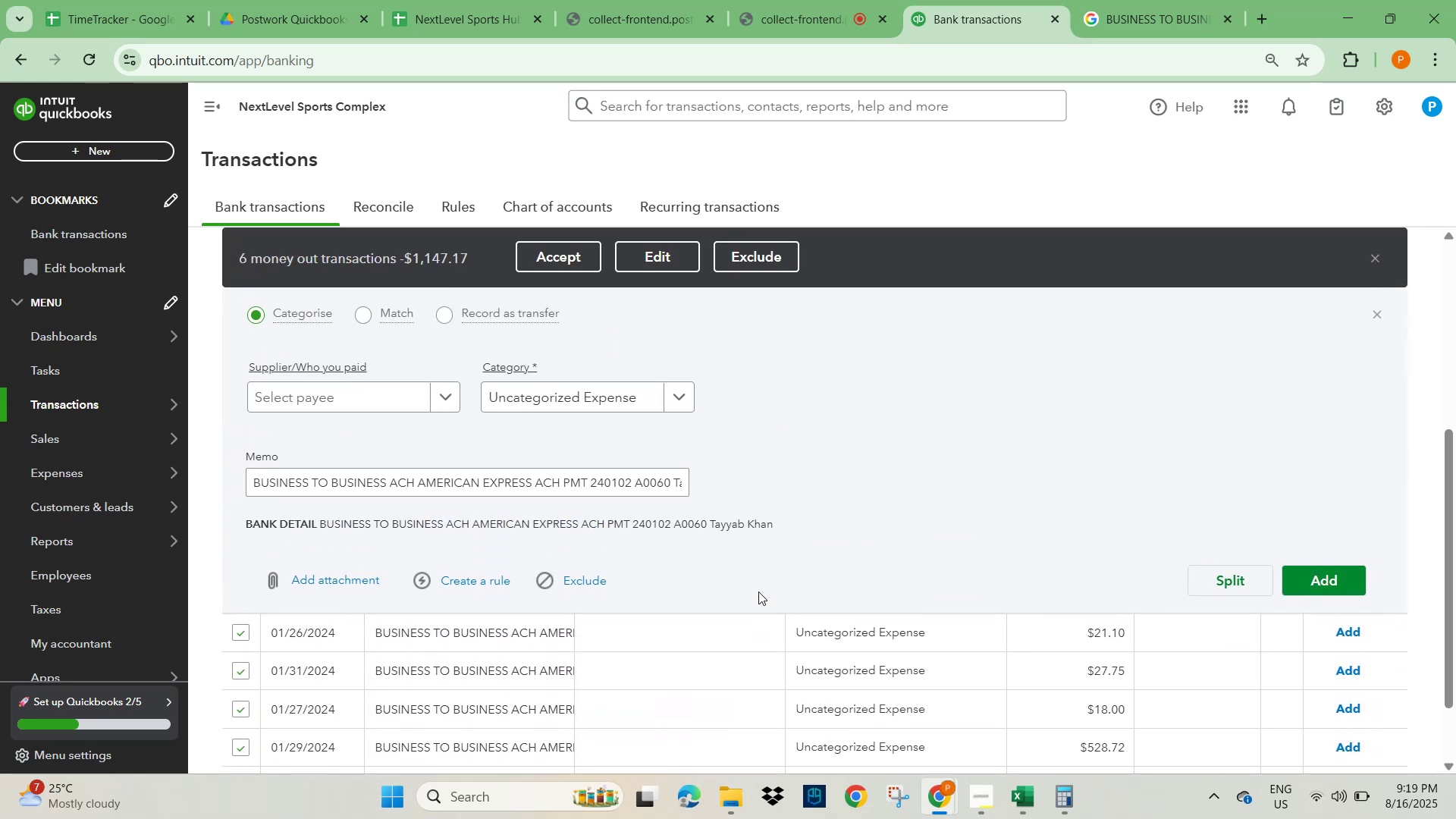 
scroll: coordinate [758, 592], scroll_direction: up, amount: 2.0
 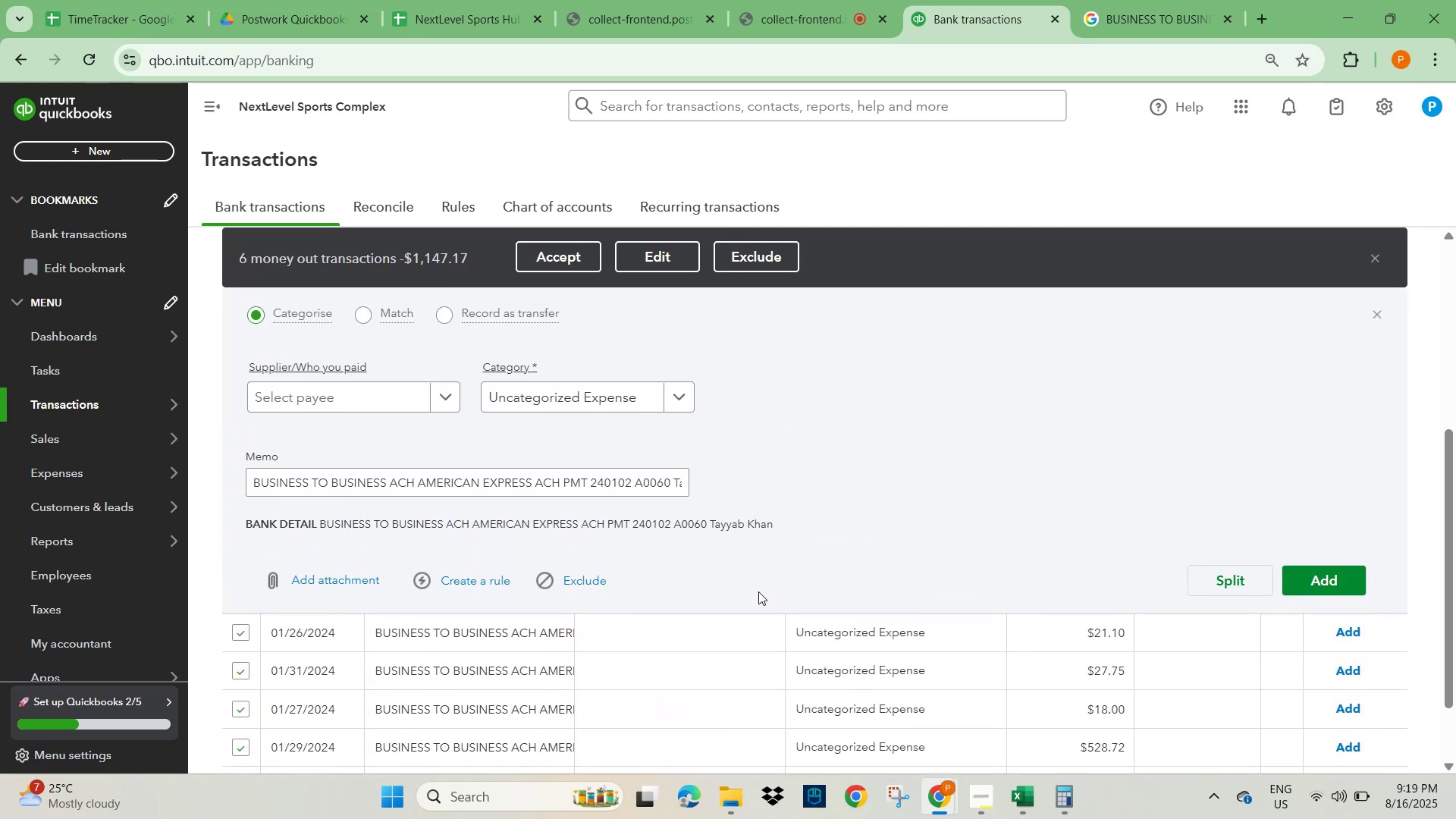 
mouse_move([759, 574])
 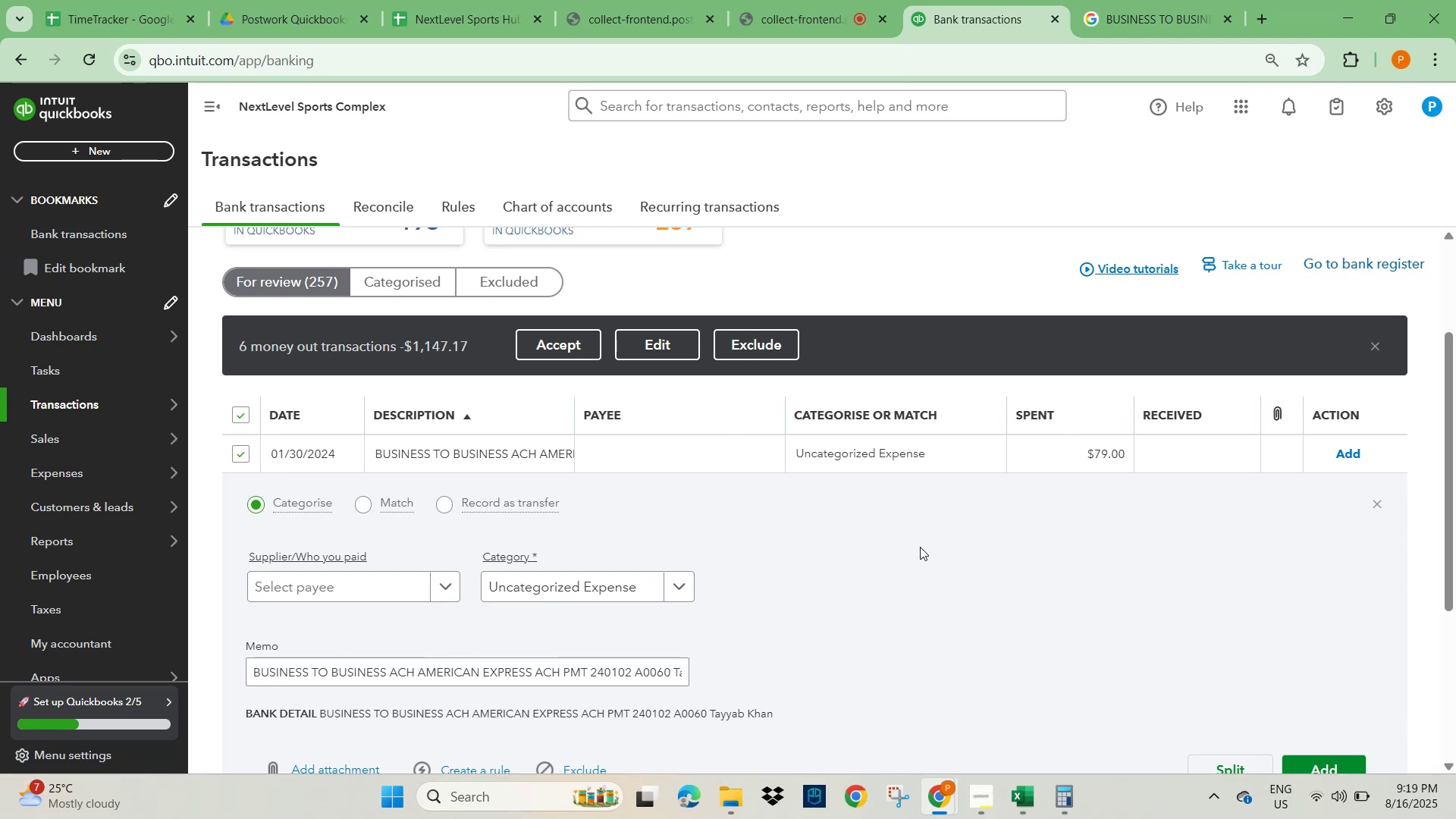 
scroll: coordinate [846, 586], scroll_direction: down, amount: 6.0
 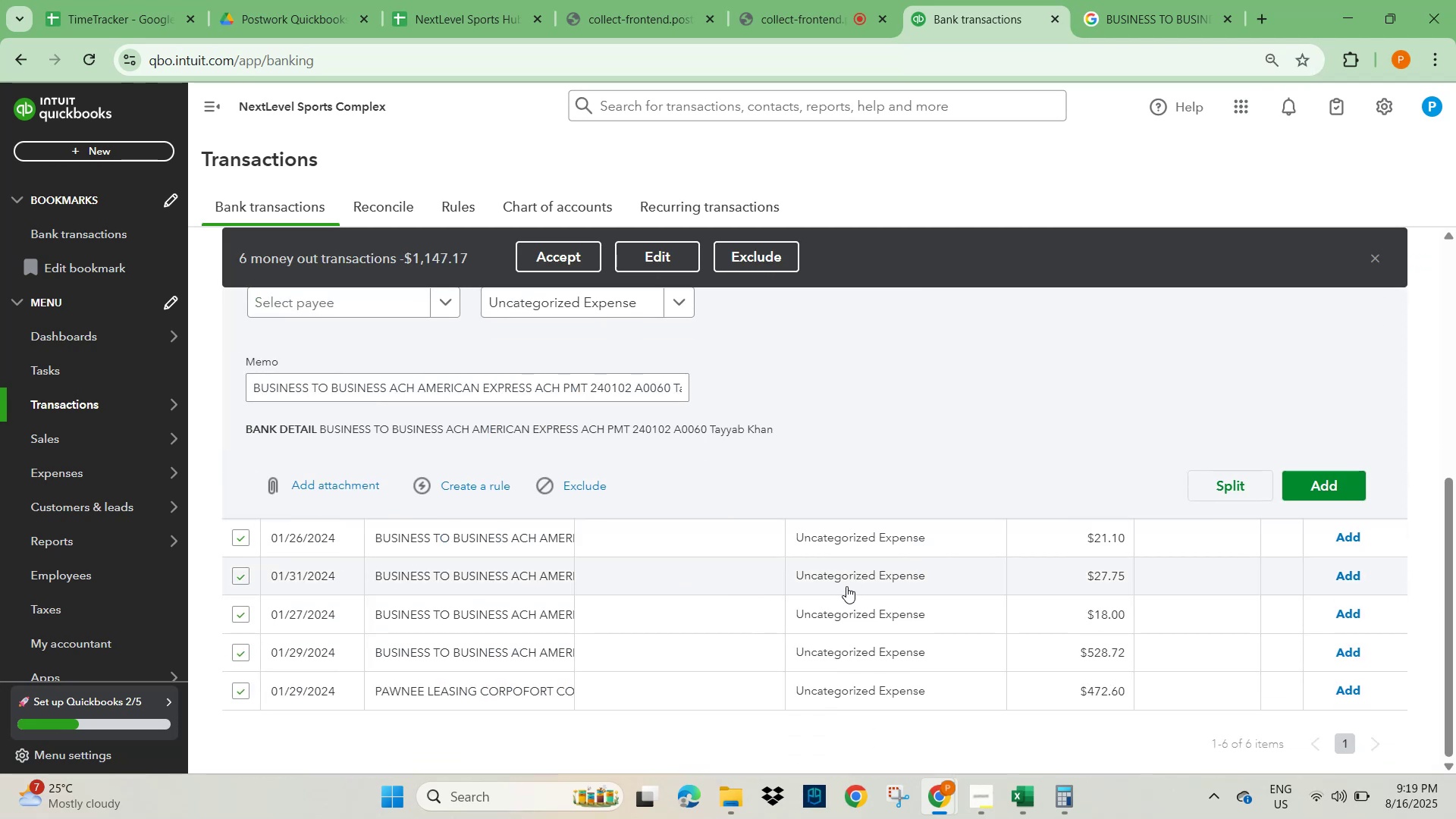 
scroll: coordinate [846, 586], scroll_direction: up, amount: 3.0
 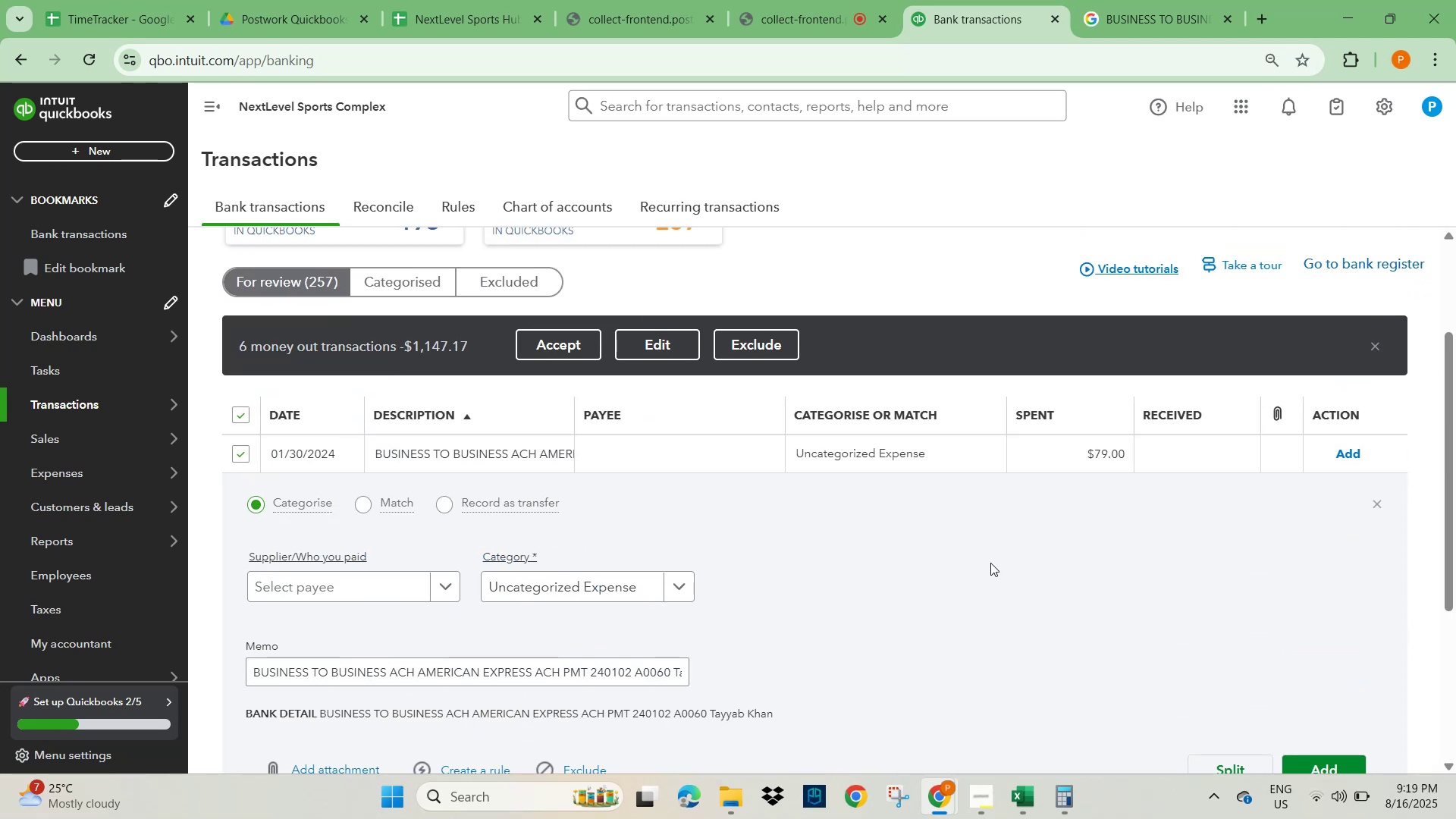 
scroll: coordinate [896, 591], scroll_direction: down, amount: 2.0
 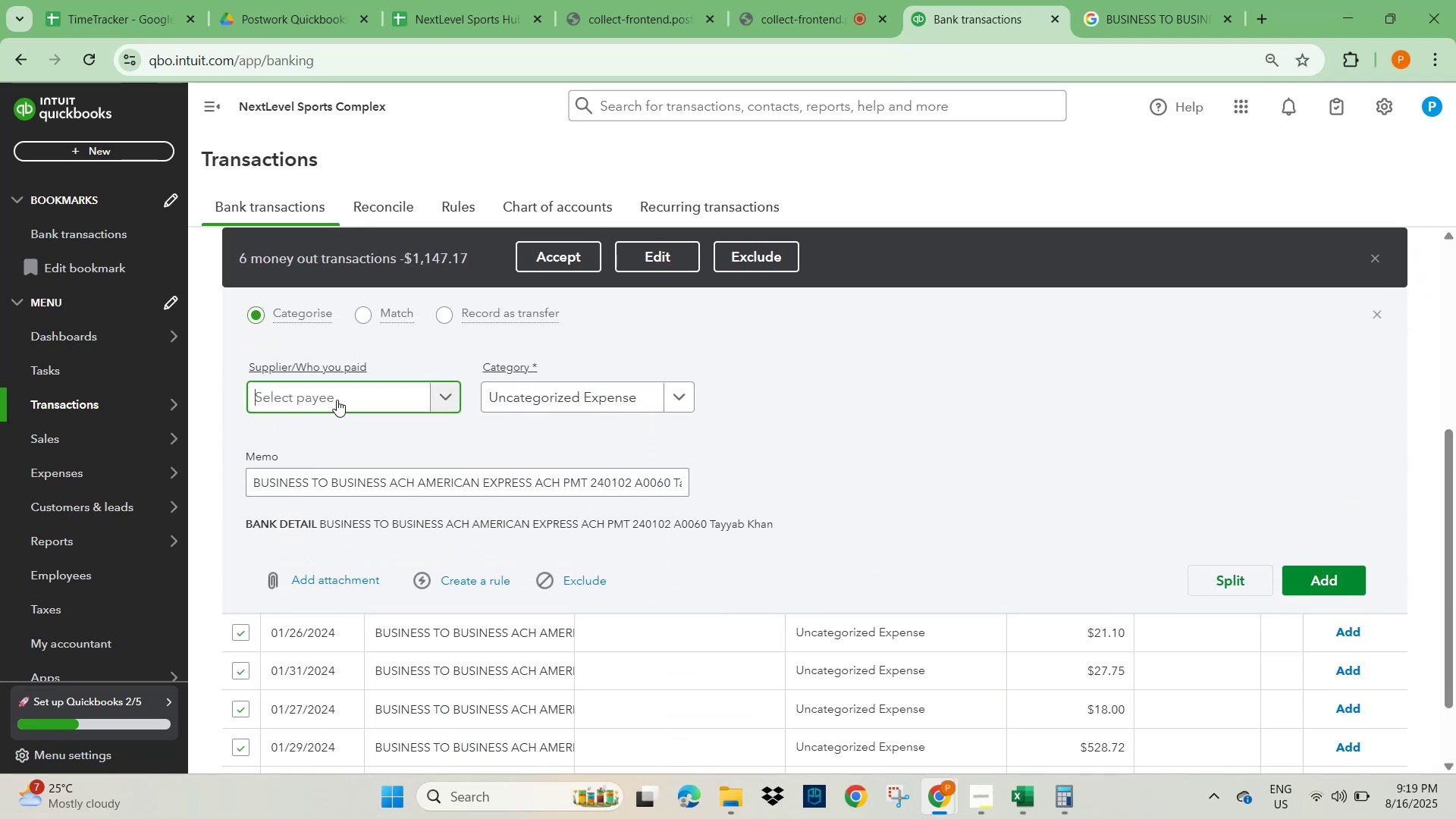 
key(Control+V)
 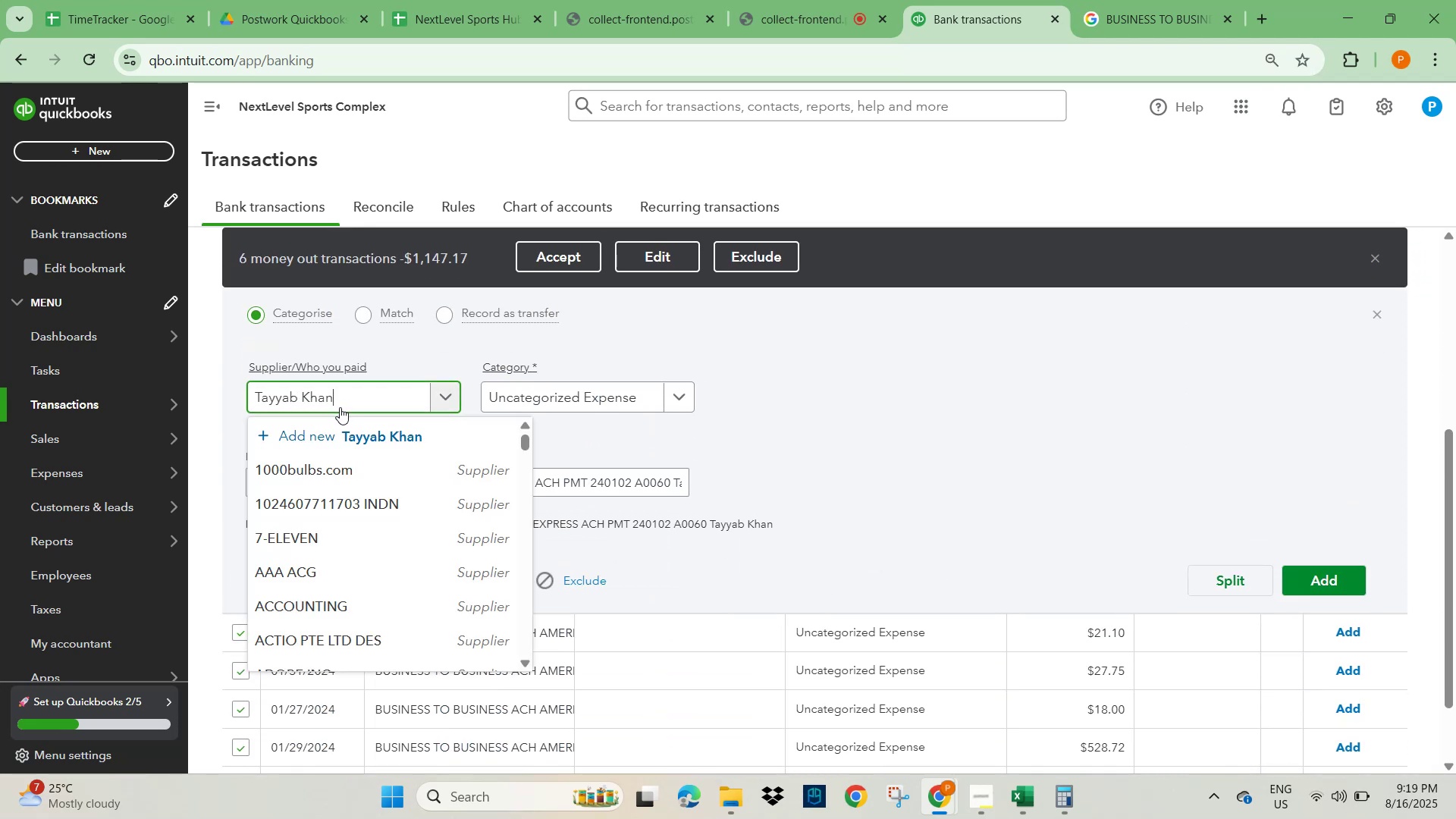 
mouse_move([420, 436])
 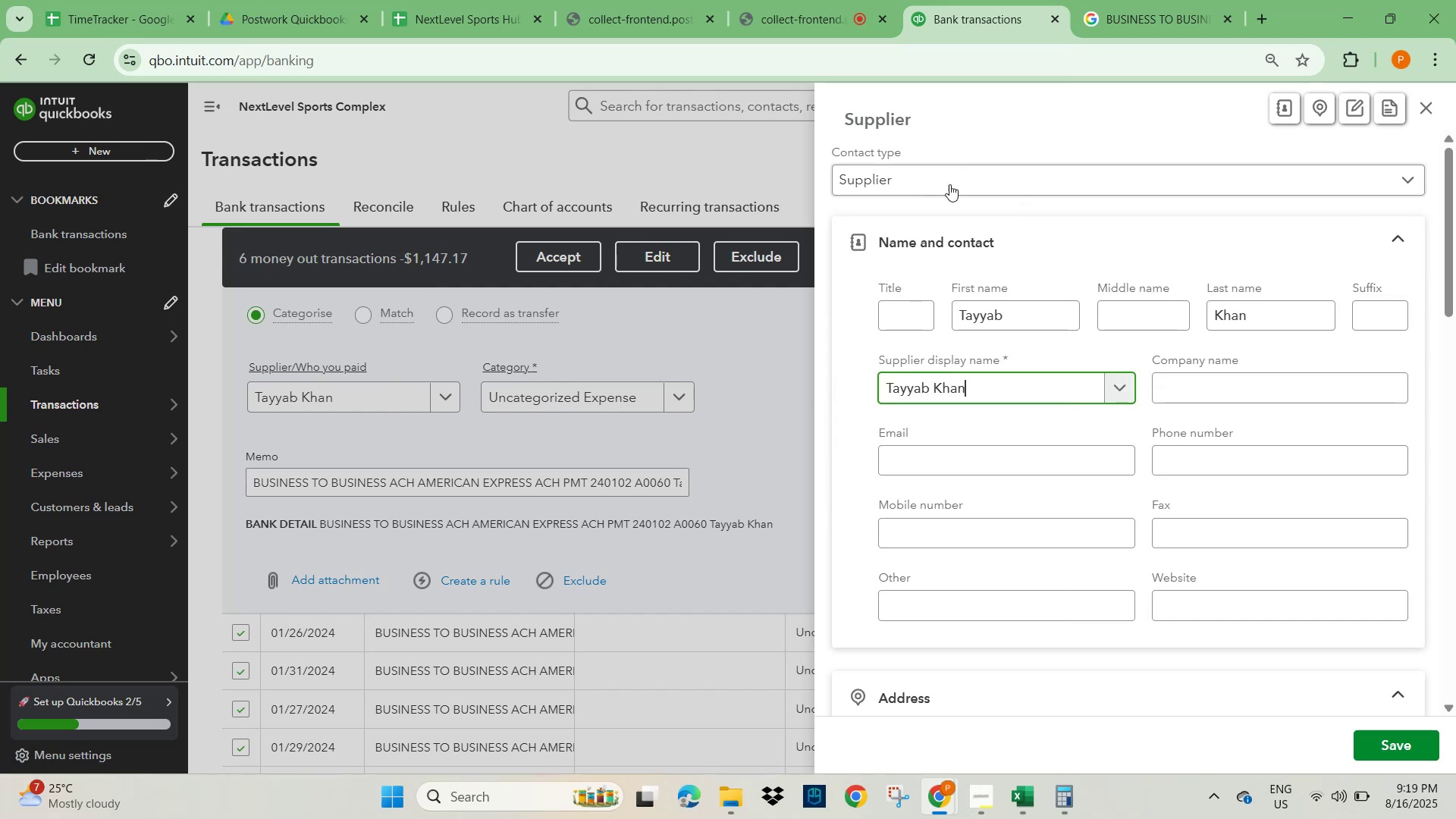 
hold_key(key=ControlLeft, duration=0.95)
 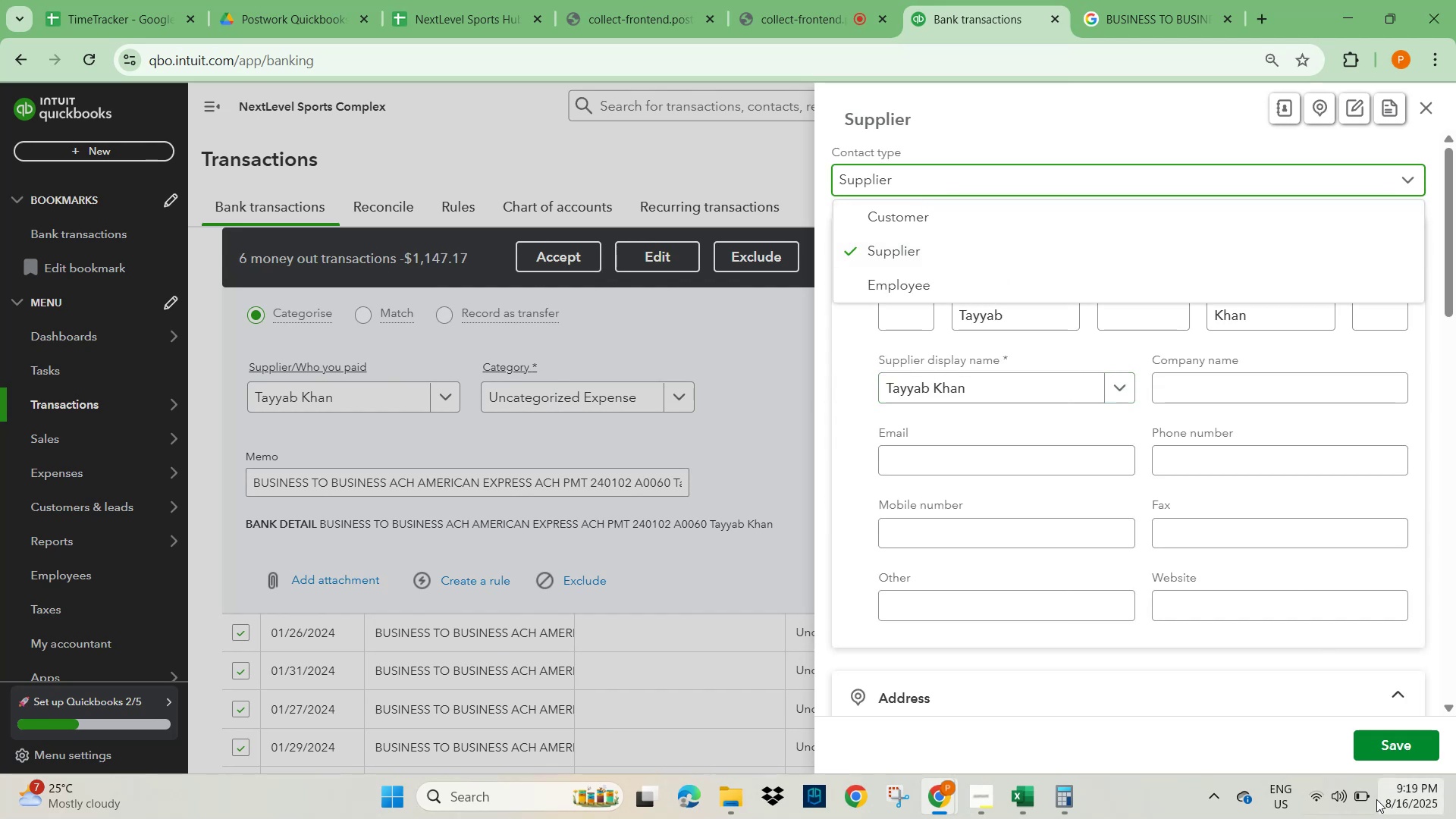 
left_click_drag(start_coordinate=[1279, 738], to_coordinate=[1279, 742])
 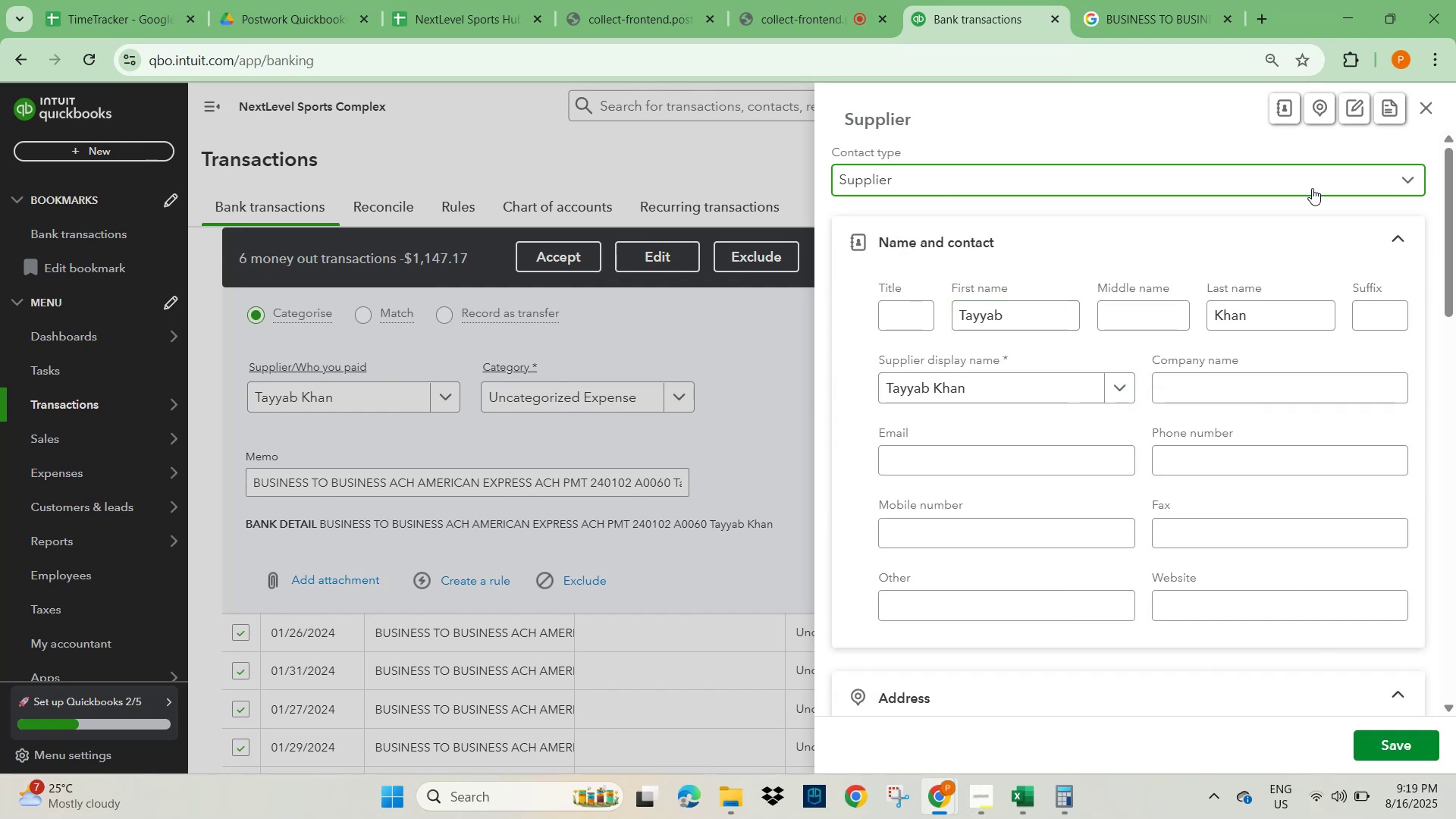 
left_click([1319, 243])
 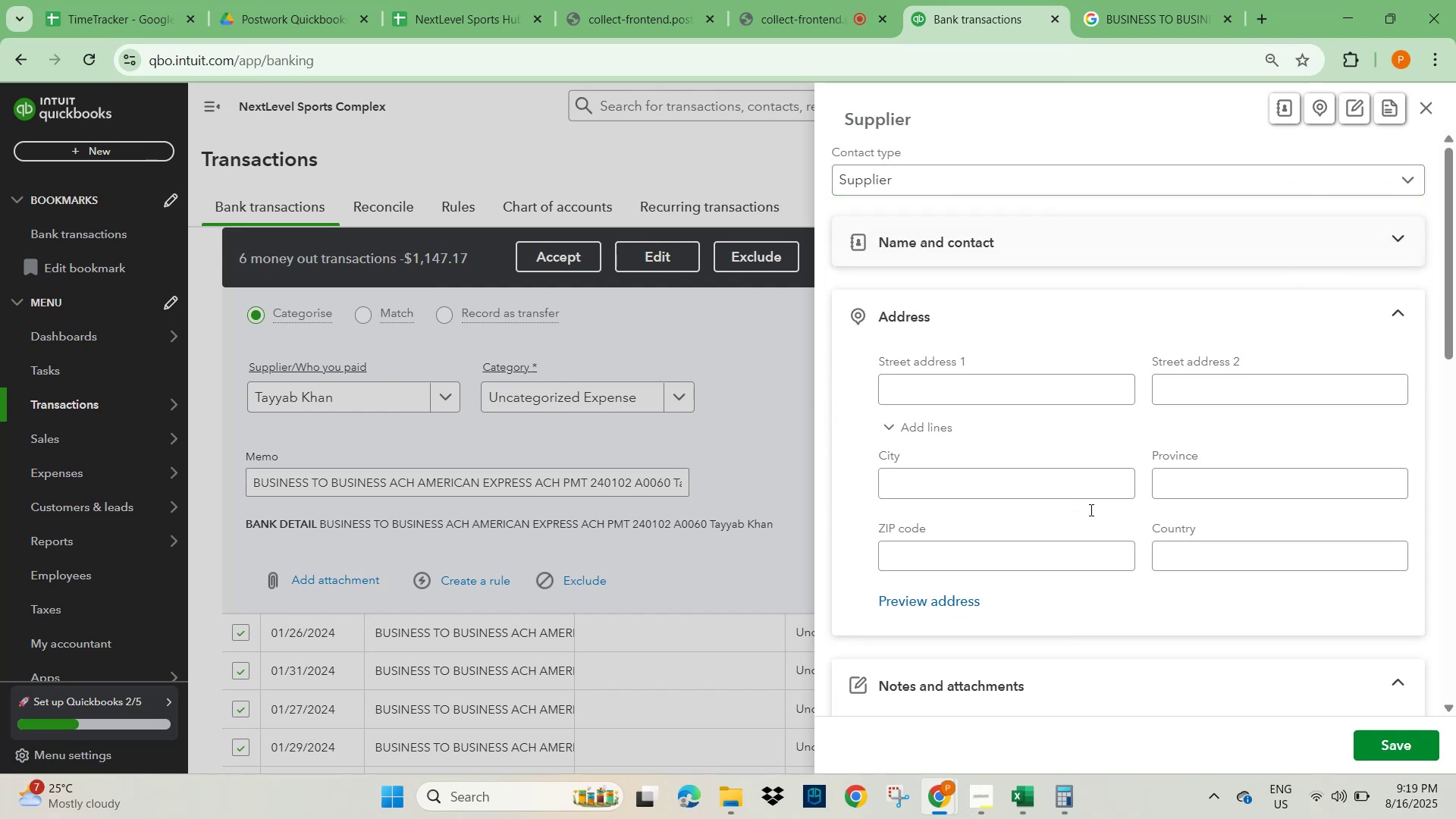 
scroll: coordinate [1113, 485], scroll_direction: up, amount: 4.0
 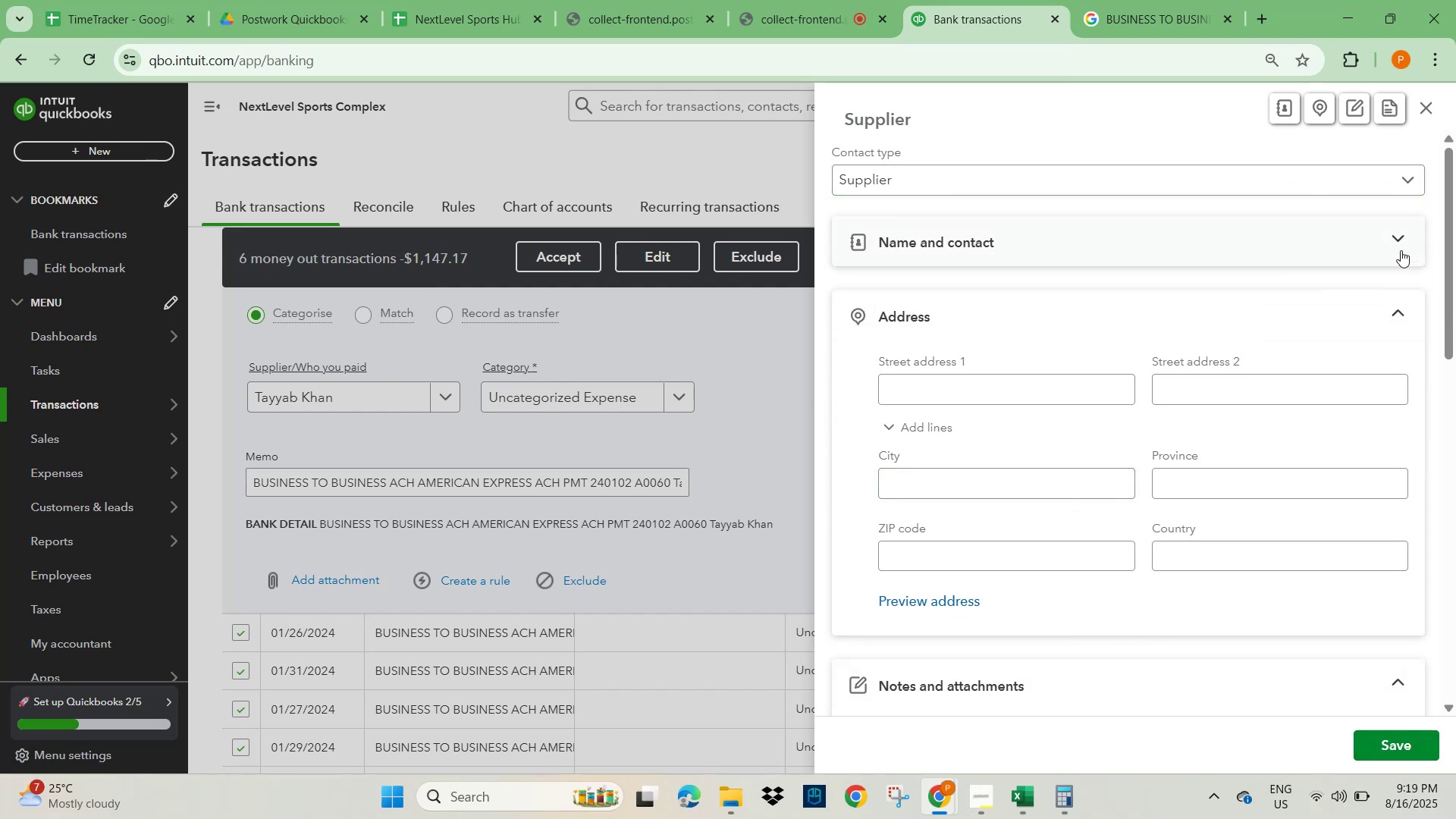 
left_click([1398, 238])
 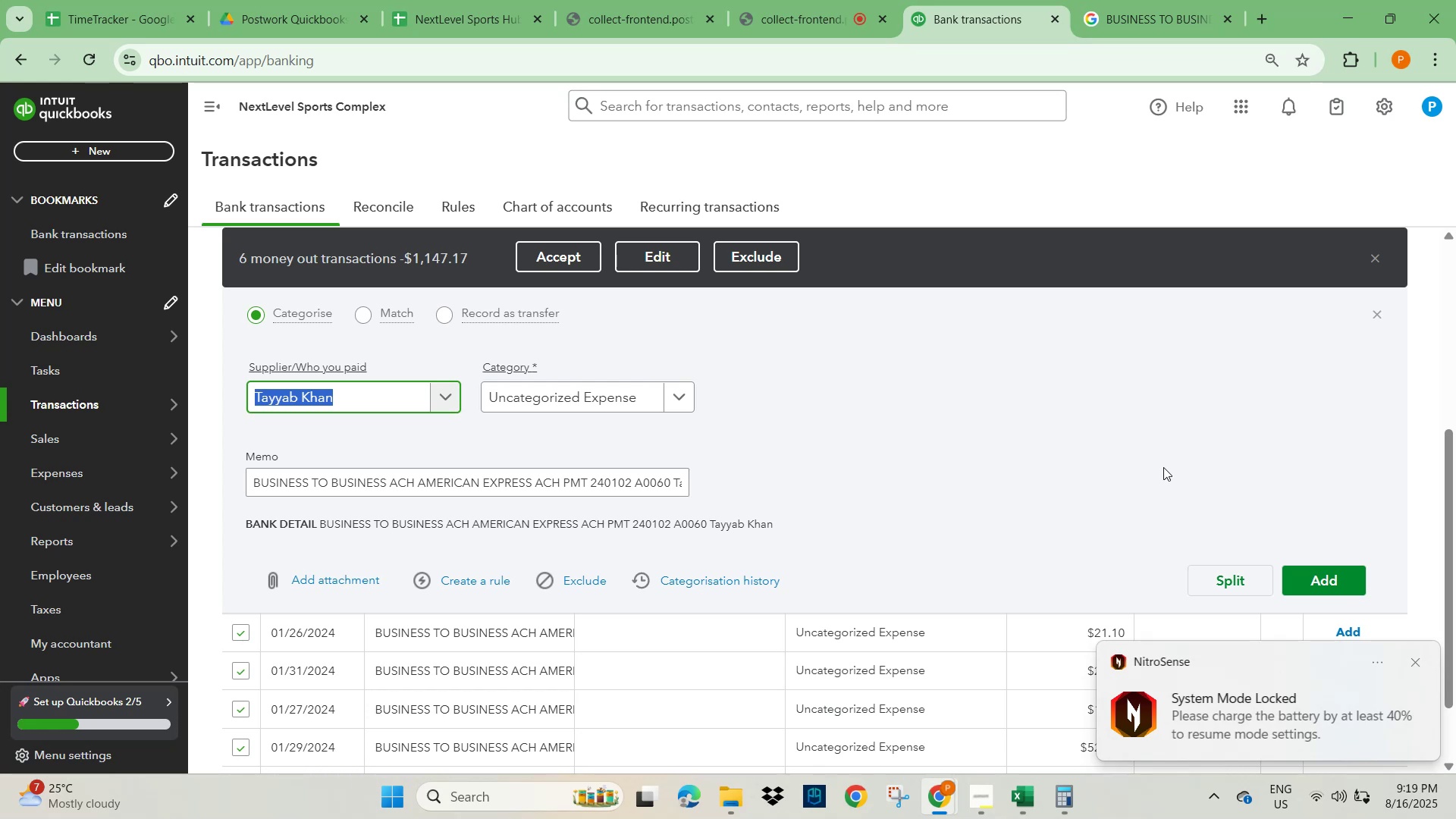 
wait(25.97)
 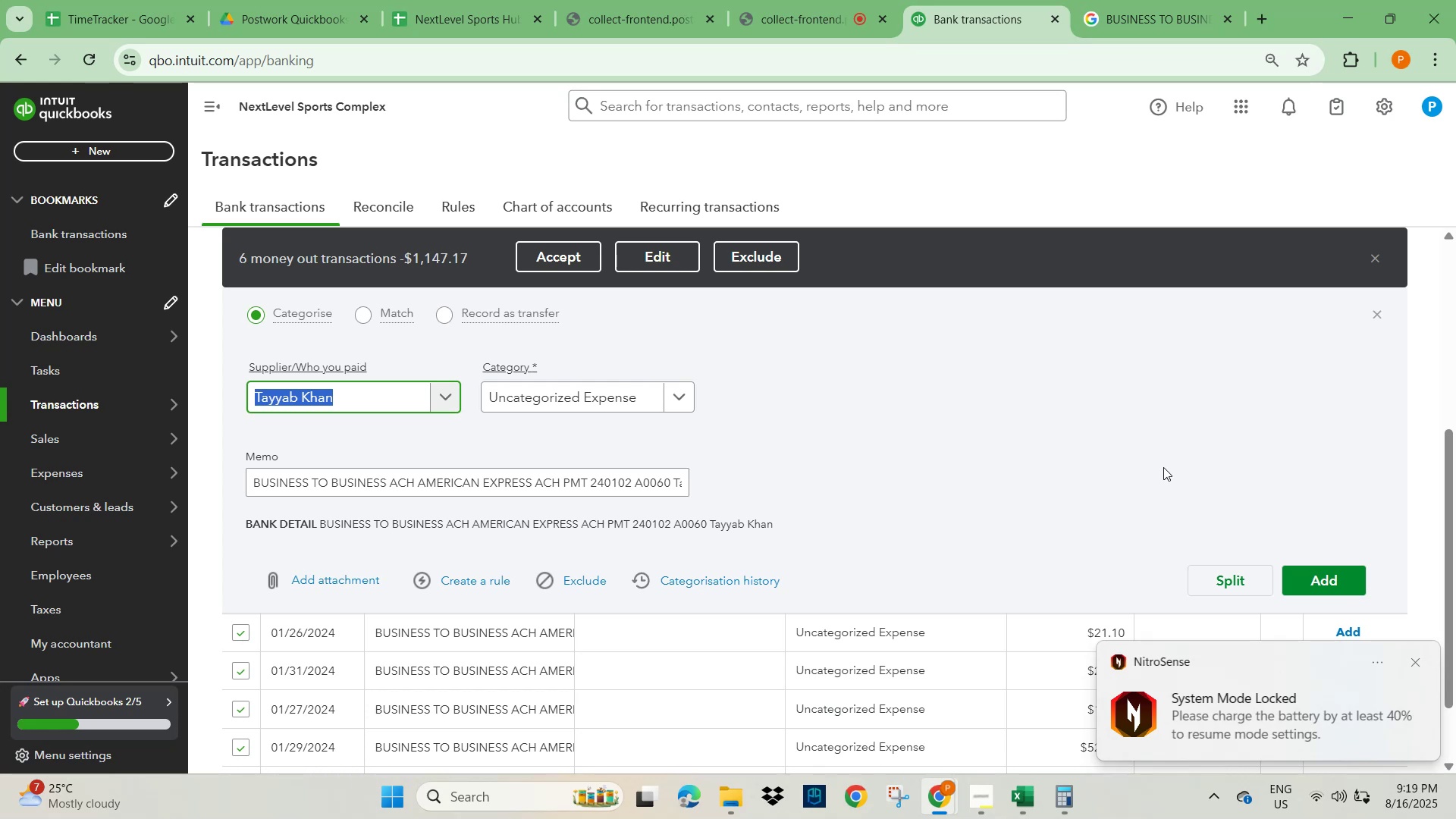 
double_click([923, 487])
 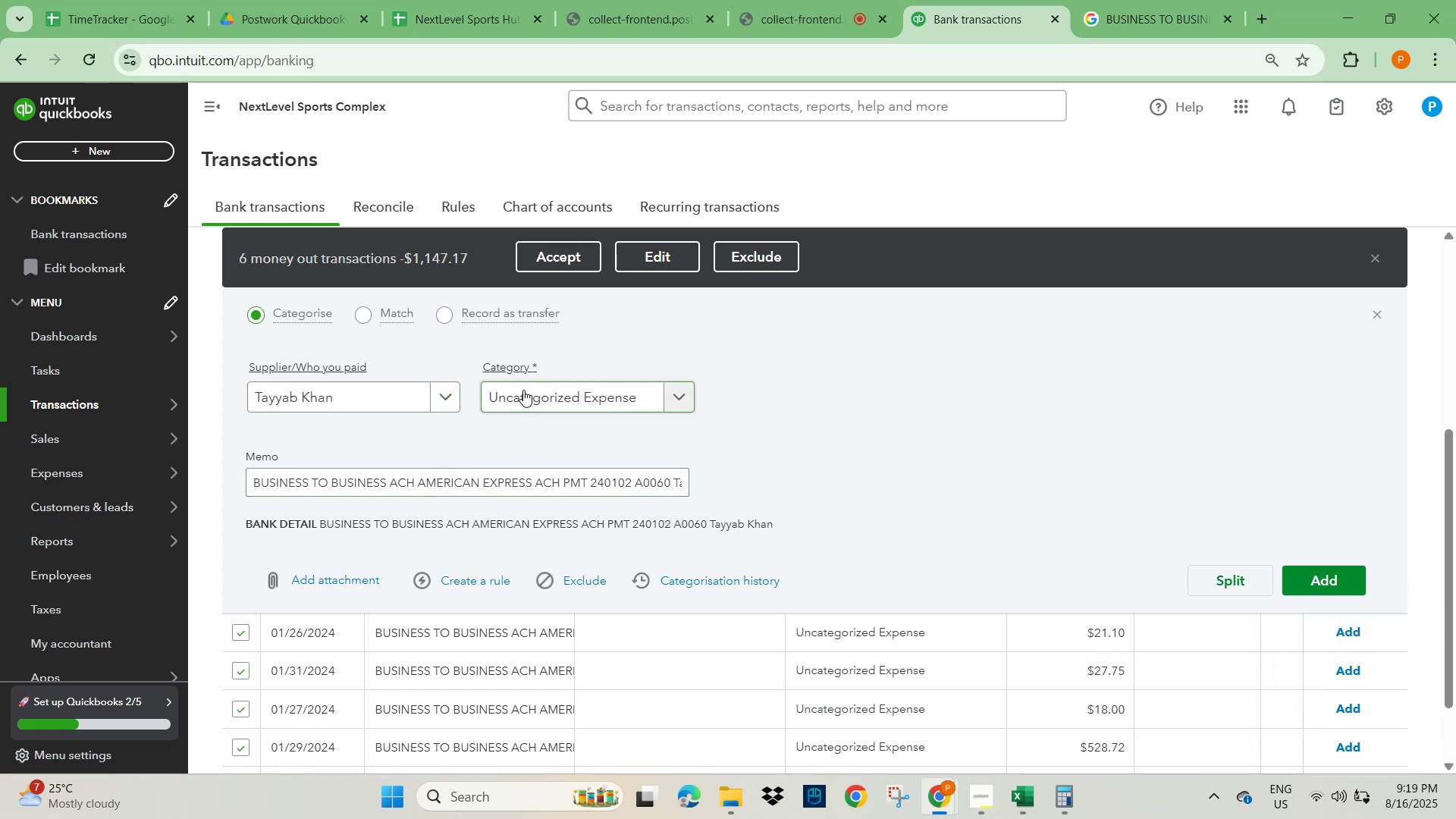 
wait(5.53)
 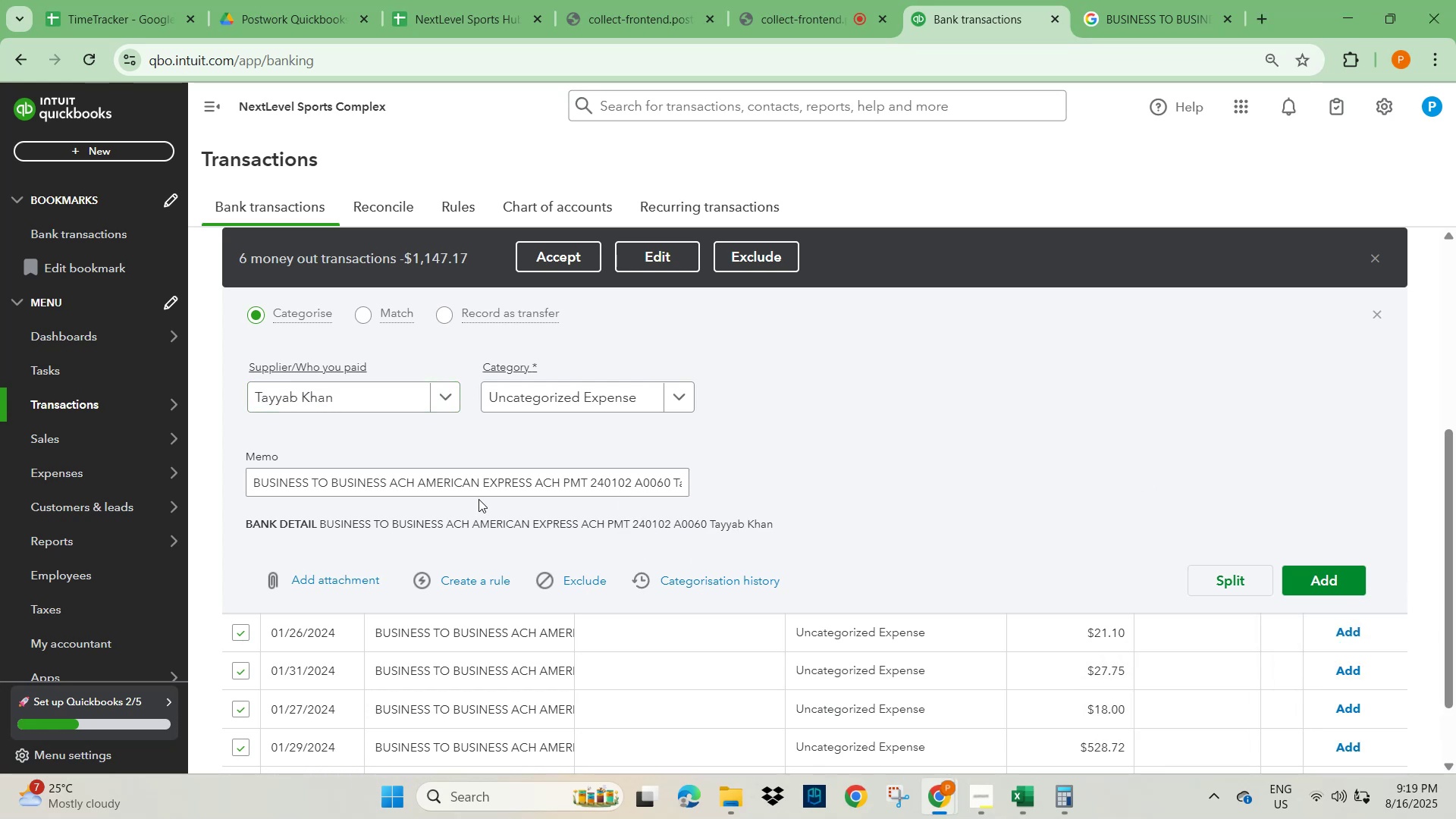 
left_click([472, 583])
 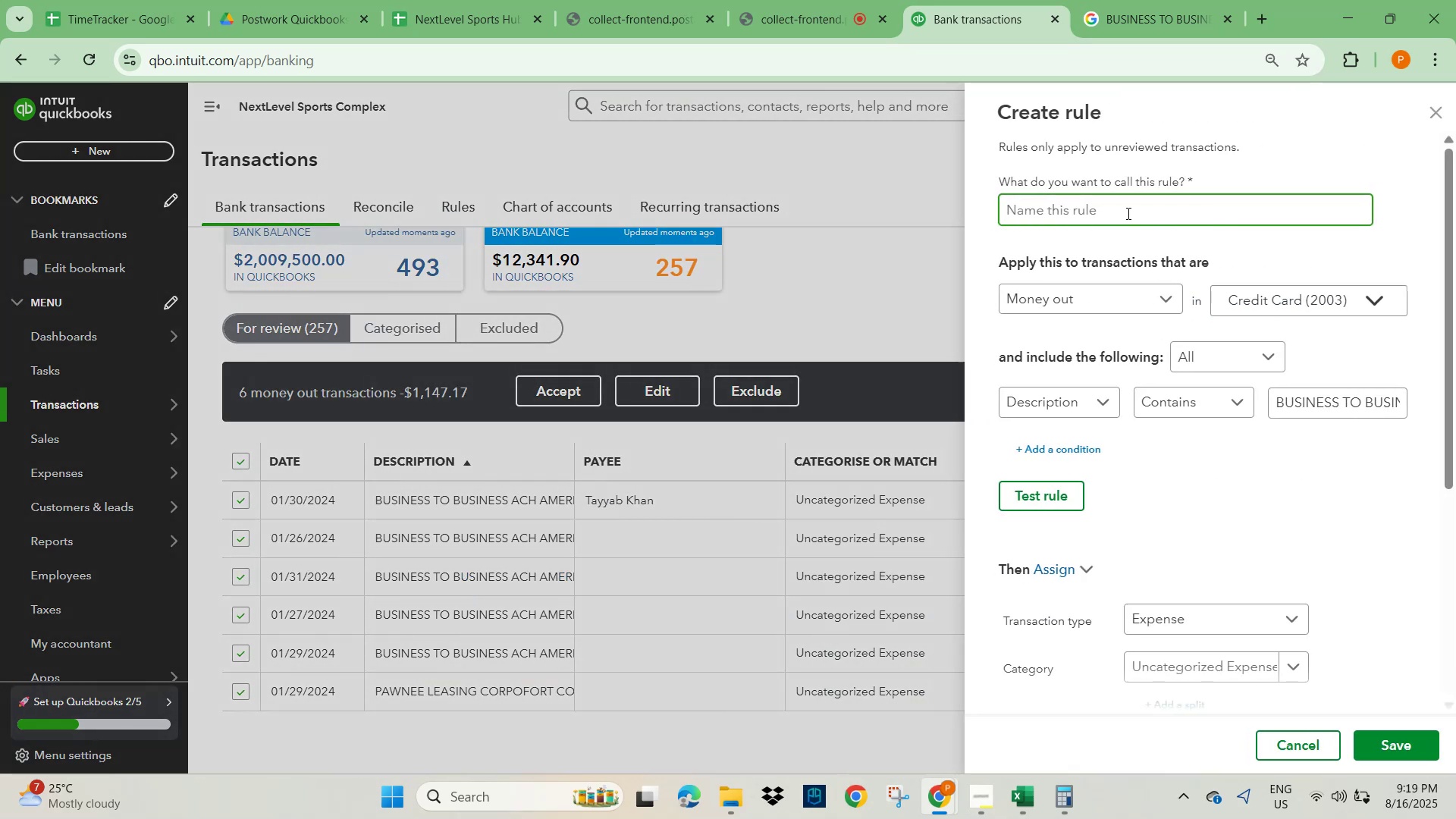 
left_click([1105, 215])
 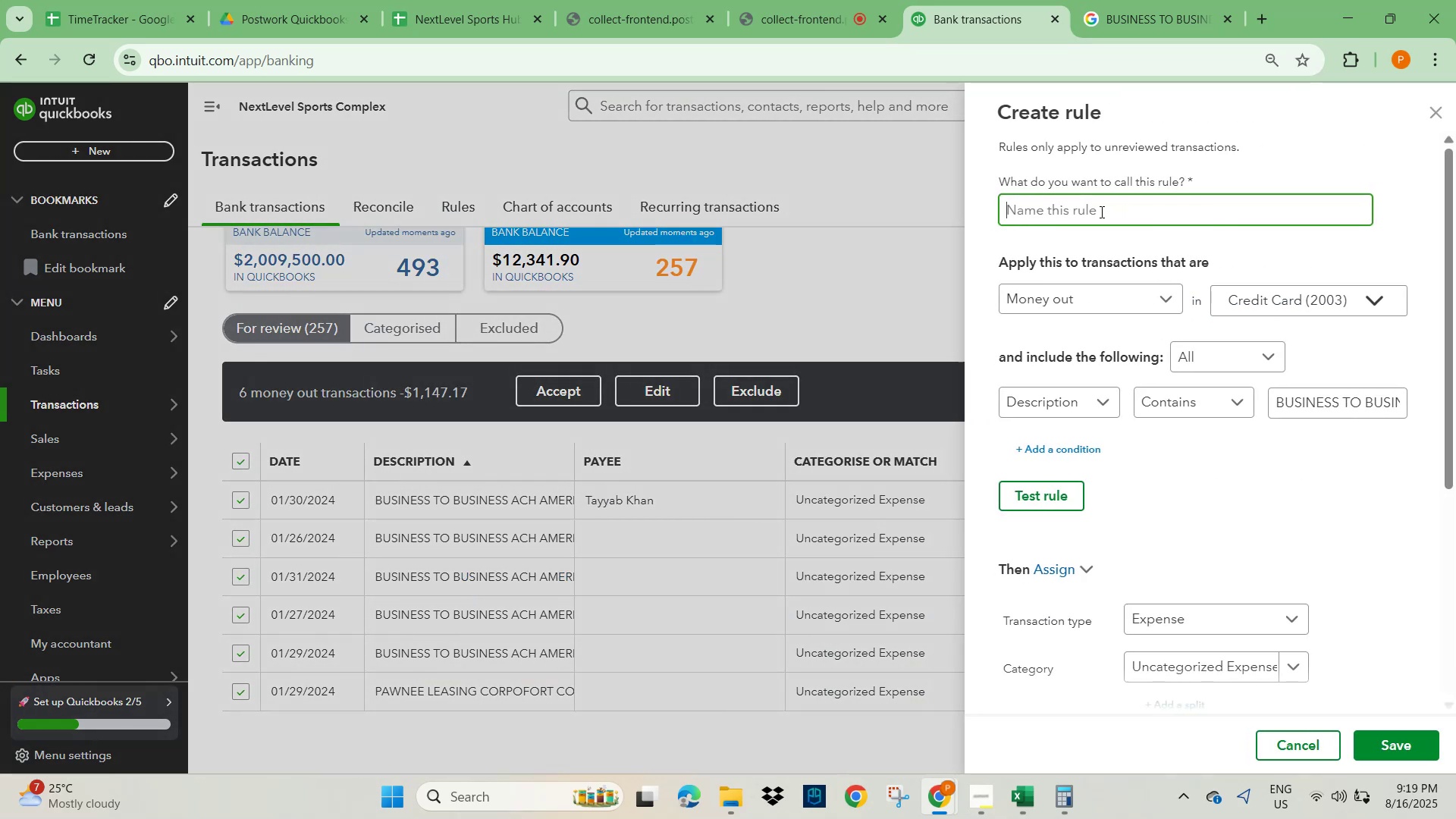 
key(Control+V)
 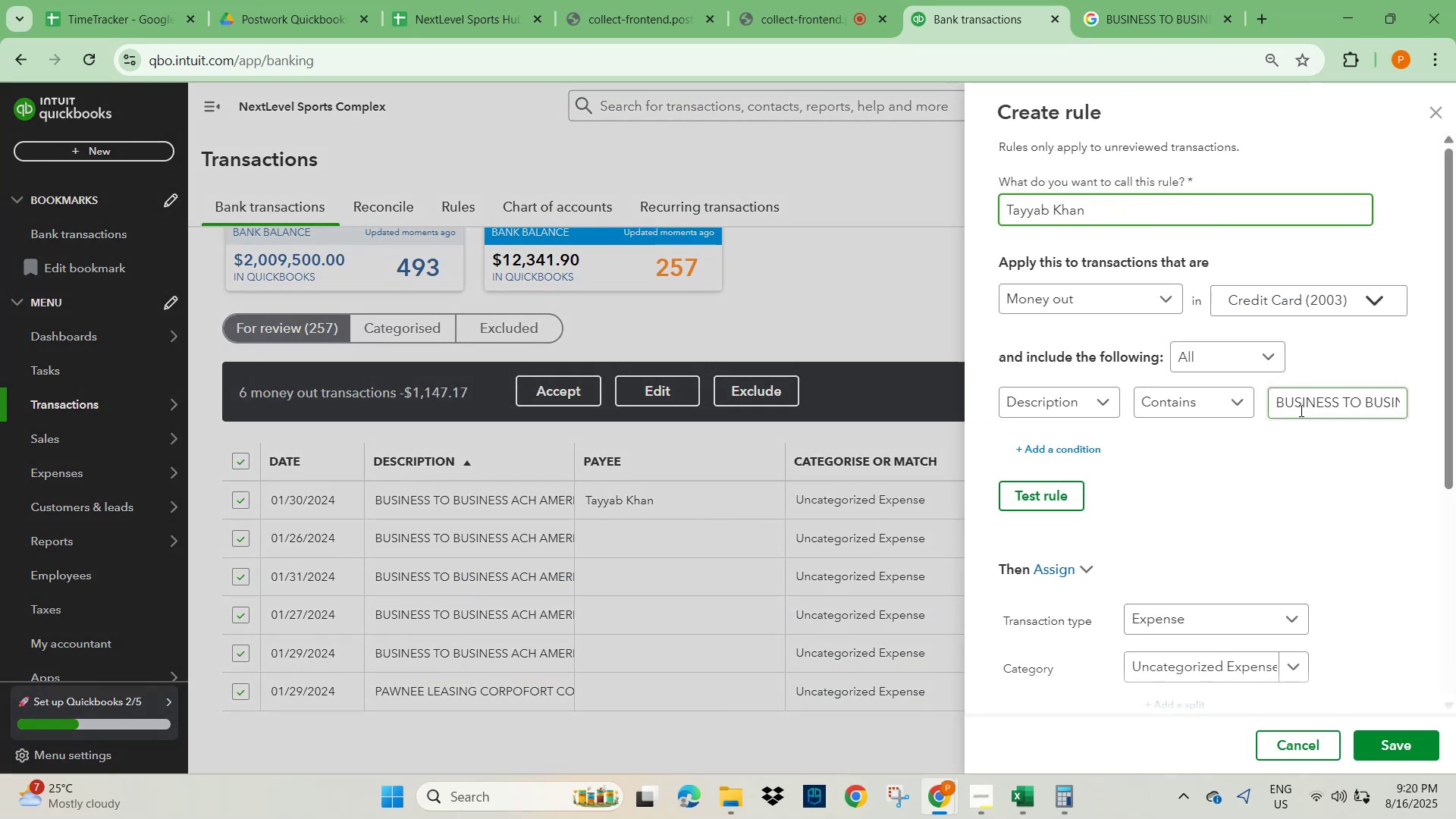 
key(Control+A)
 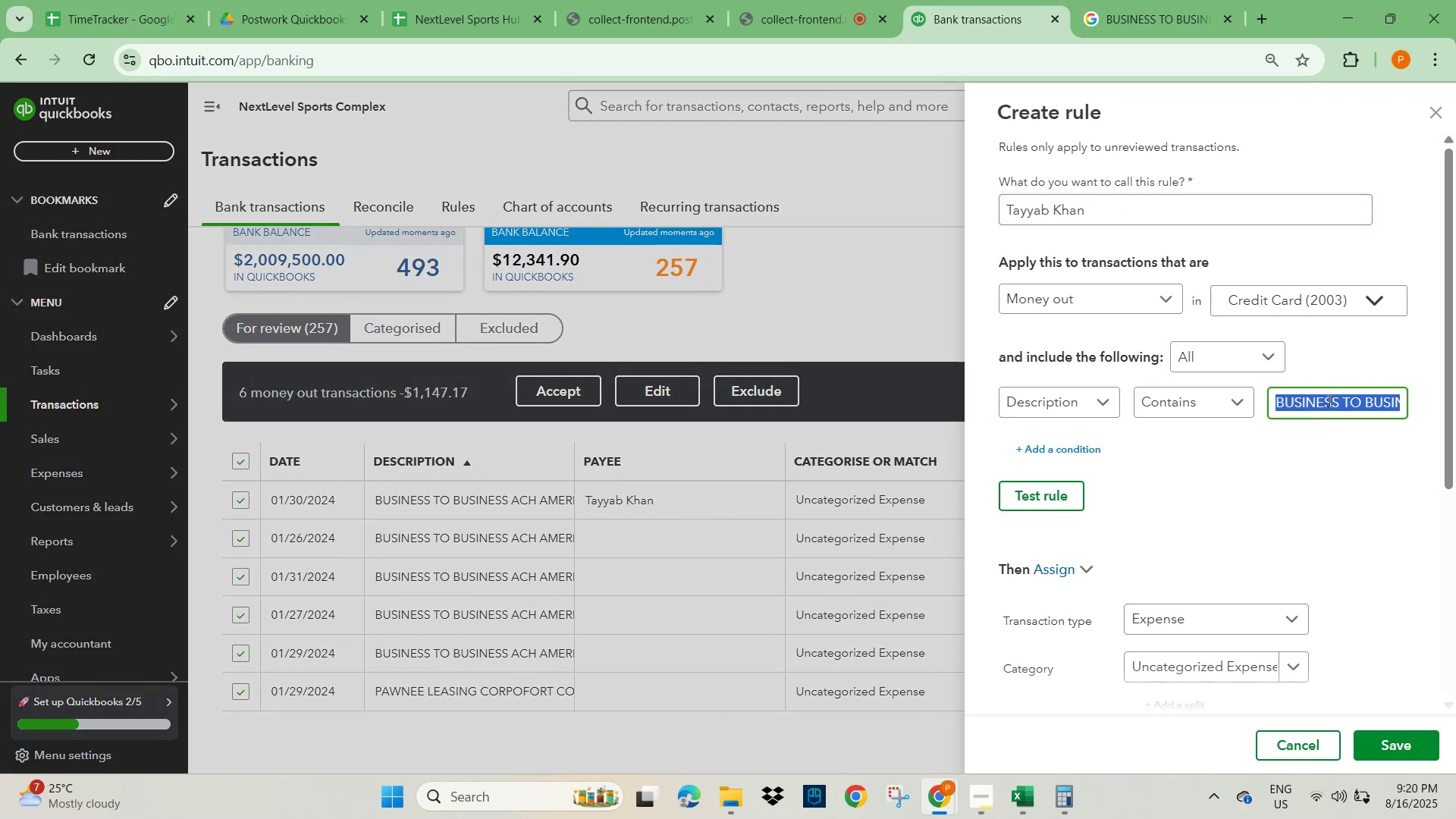 
key(Control+V)
 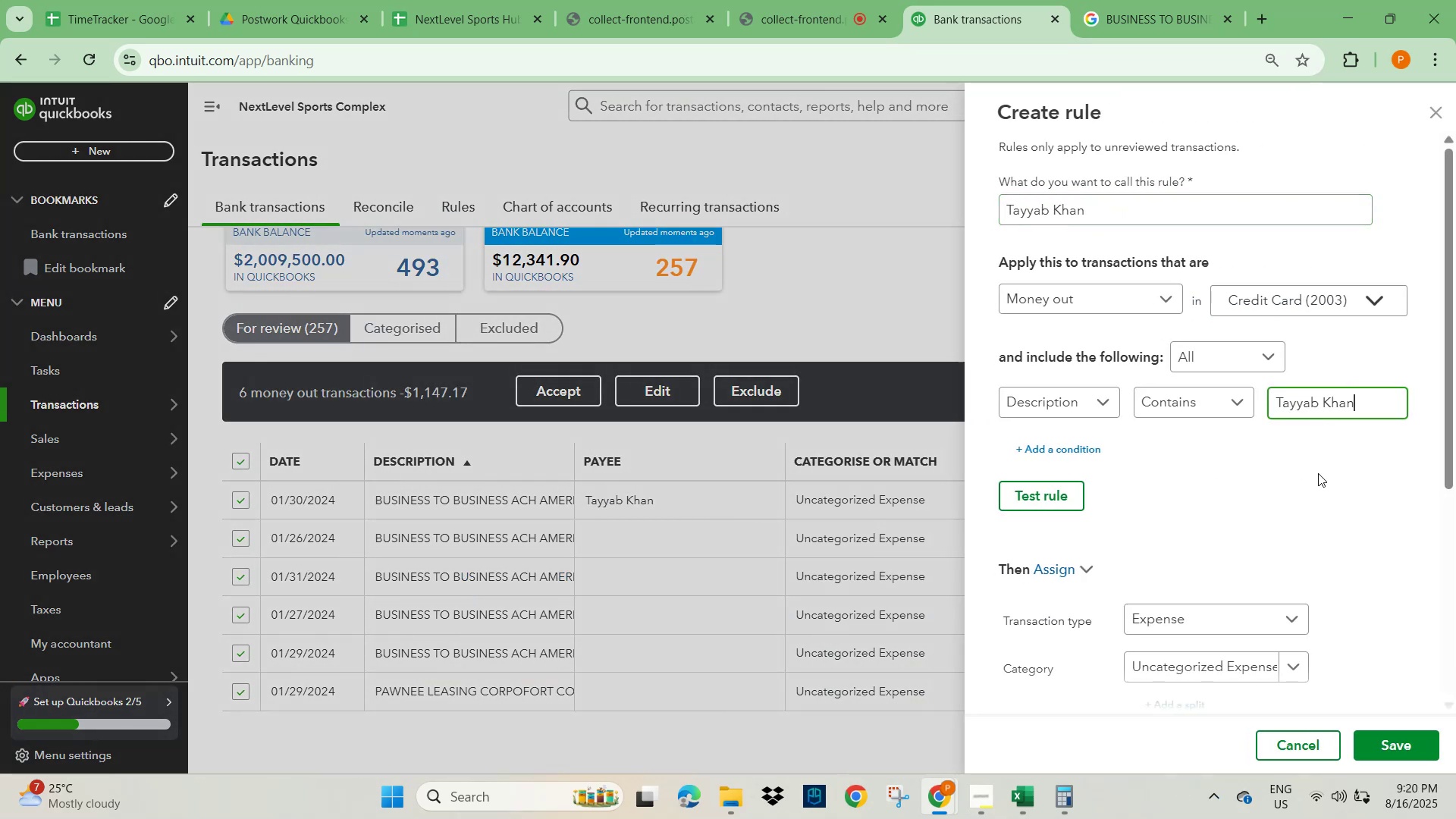 
left_click([1322, 473])
 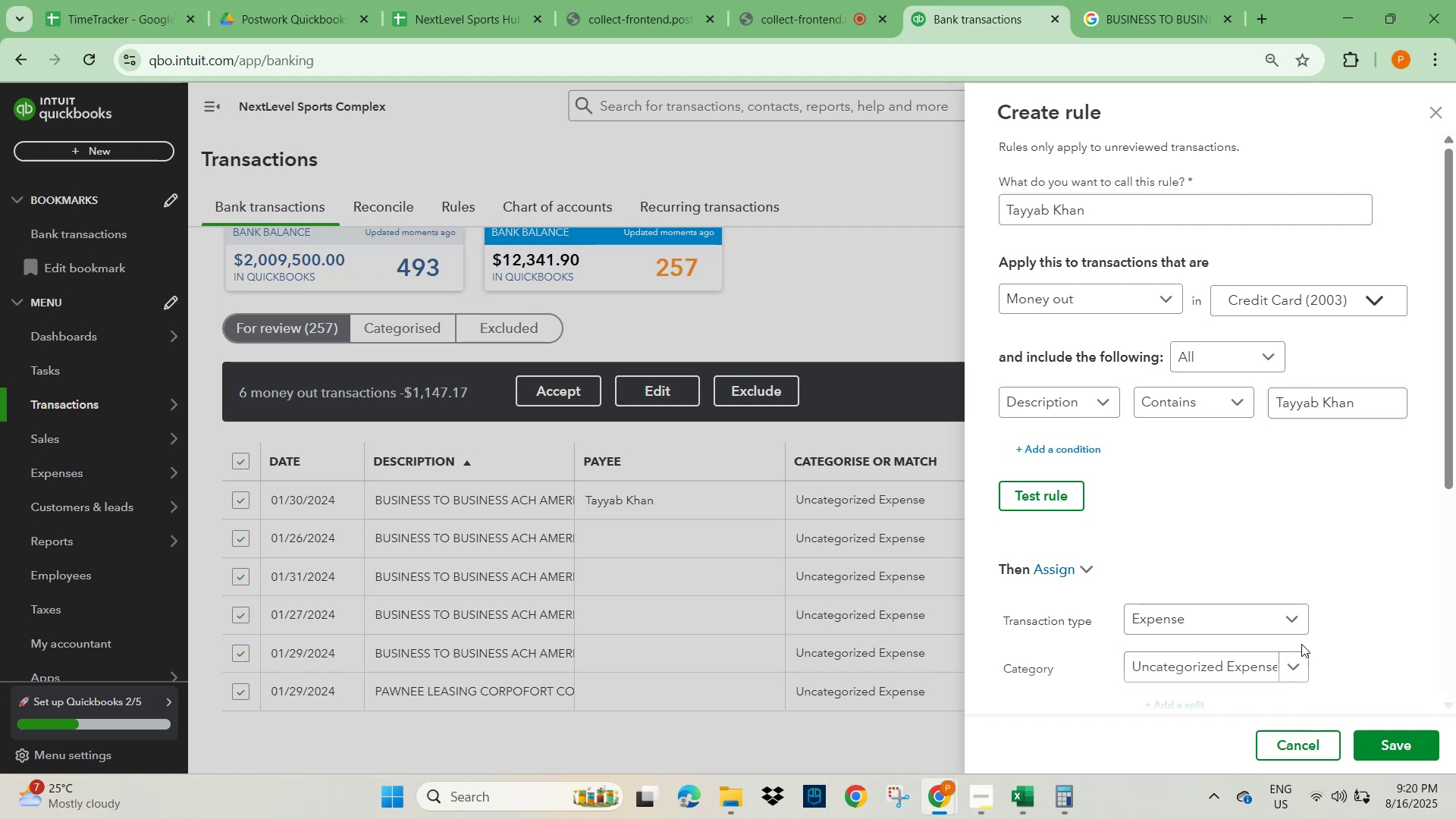 
left_click([1208, 667])
 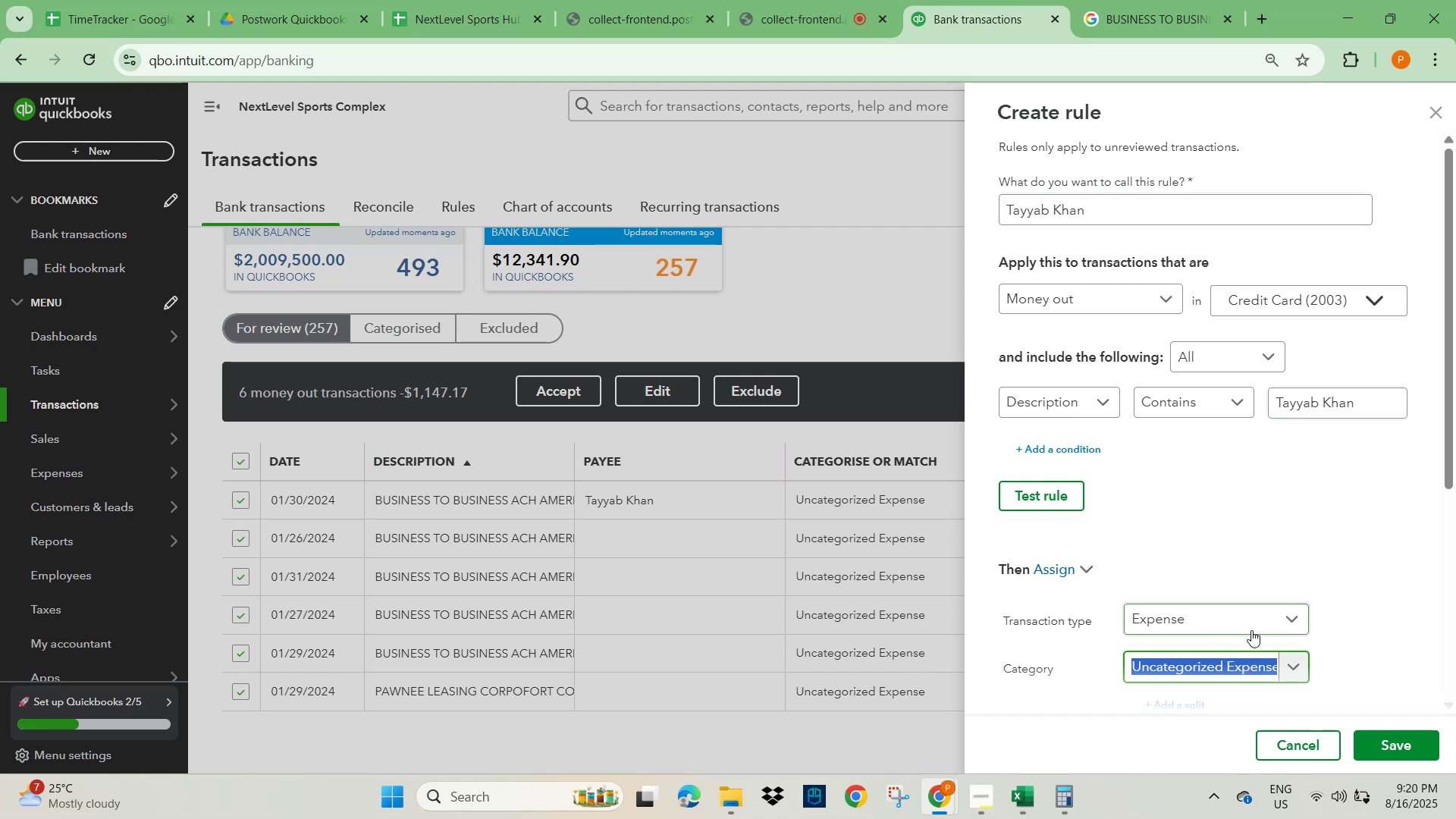 
wait(37.61)
 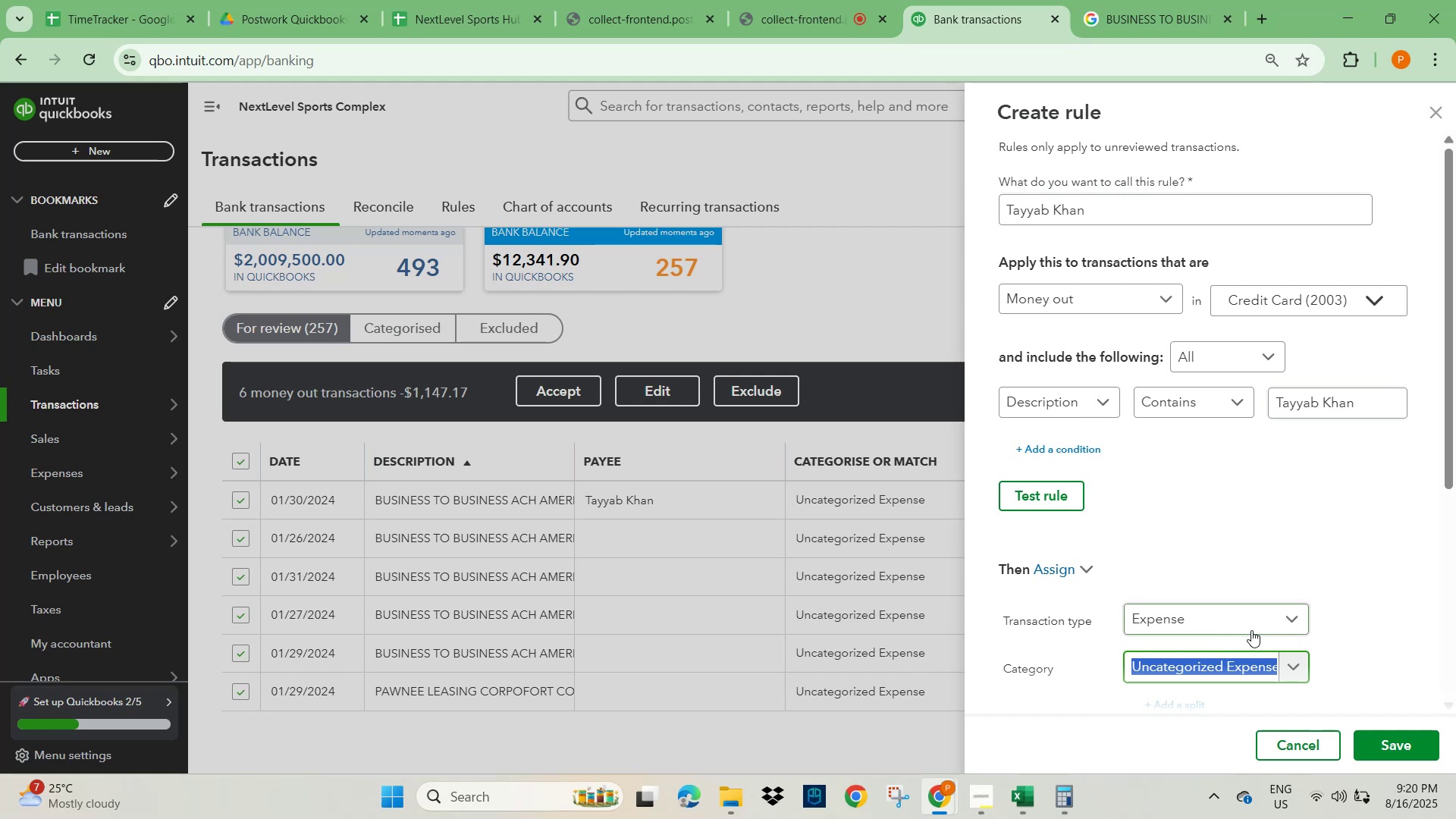 
scroll: coordinate [1336, 611], scroll_direction: down, amount: 3.0
 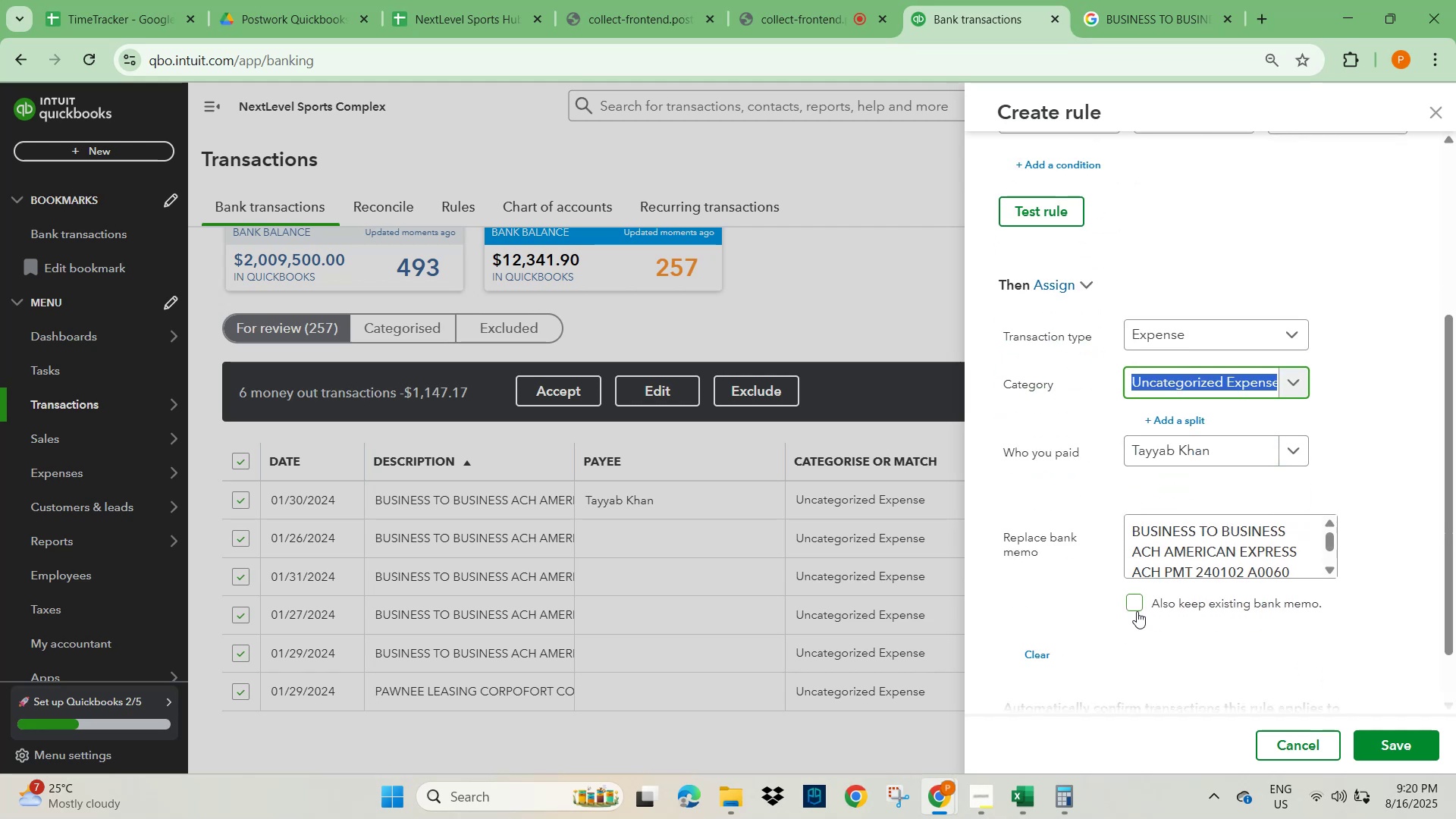 
left_click([1139, 604])
 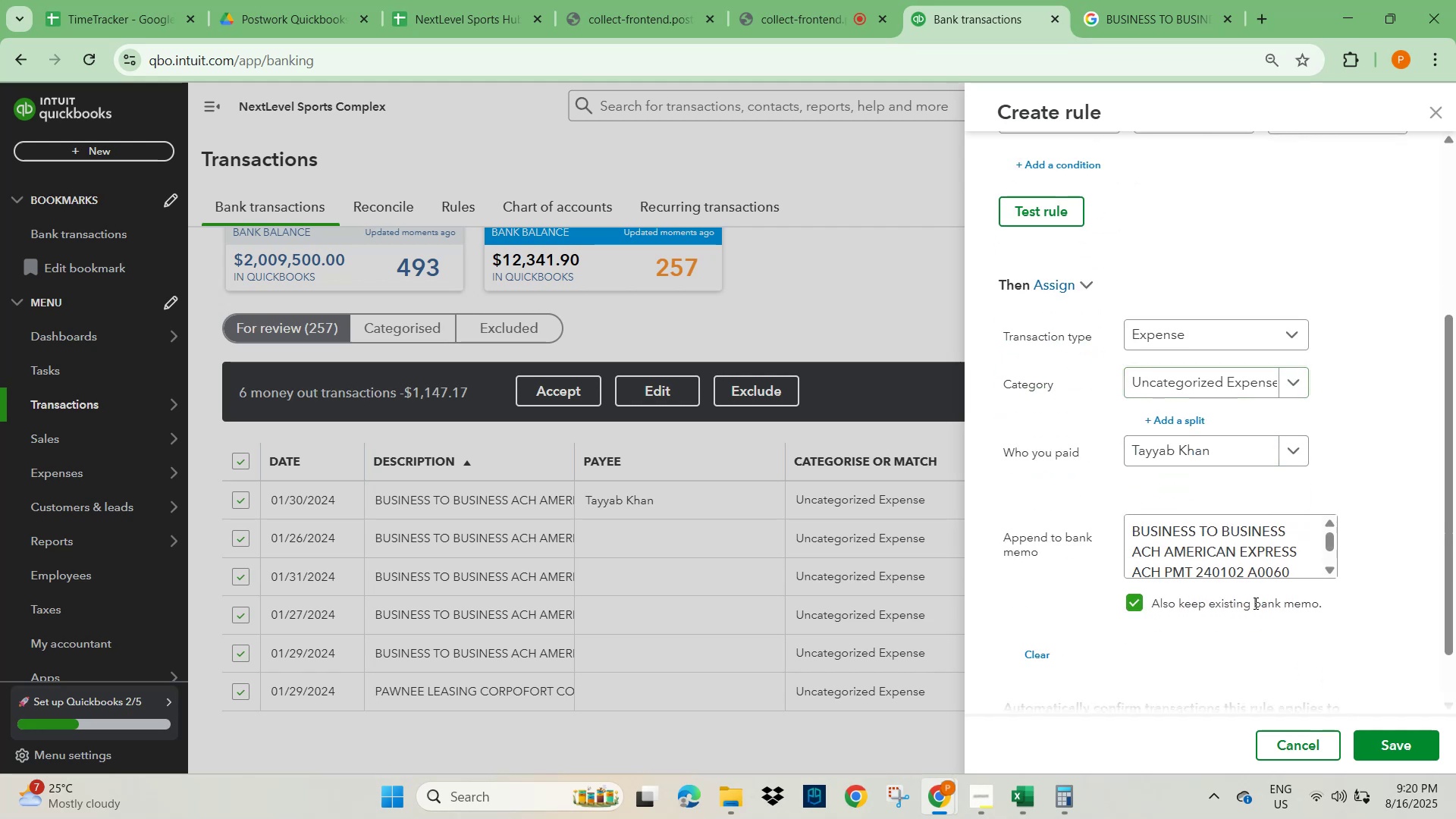 
scroll: coordinate [1397, 628], scroll_direction: down, amount: 3.0
 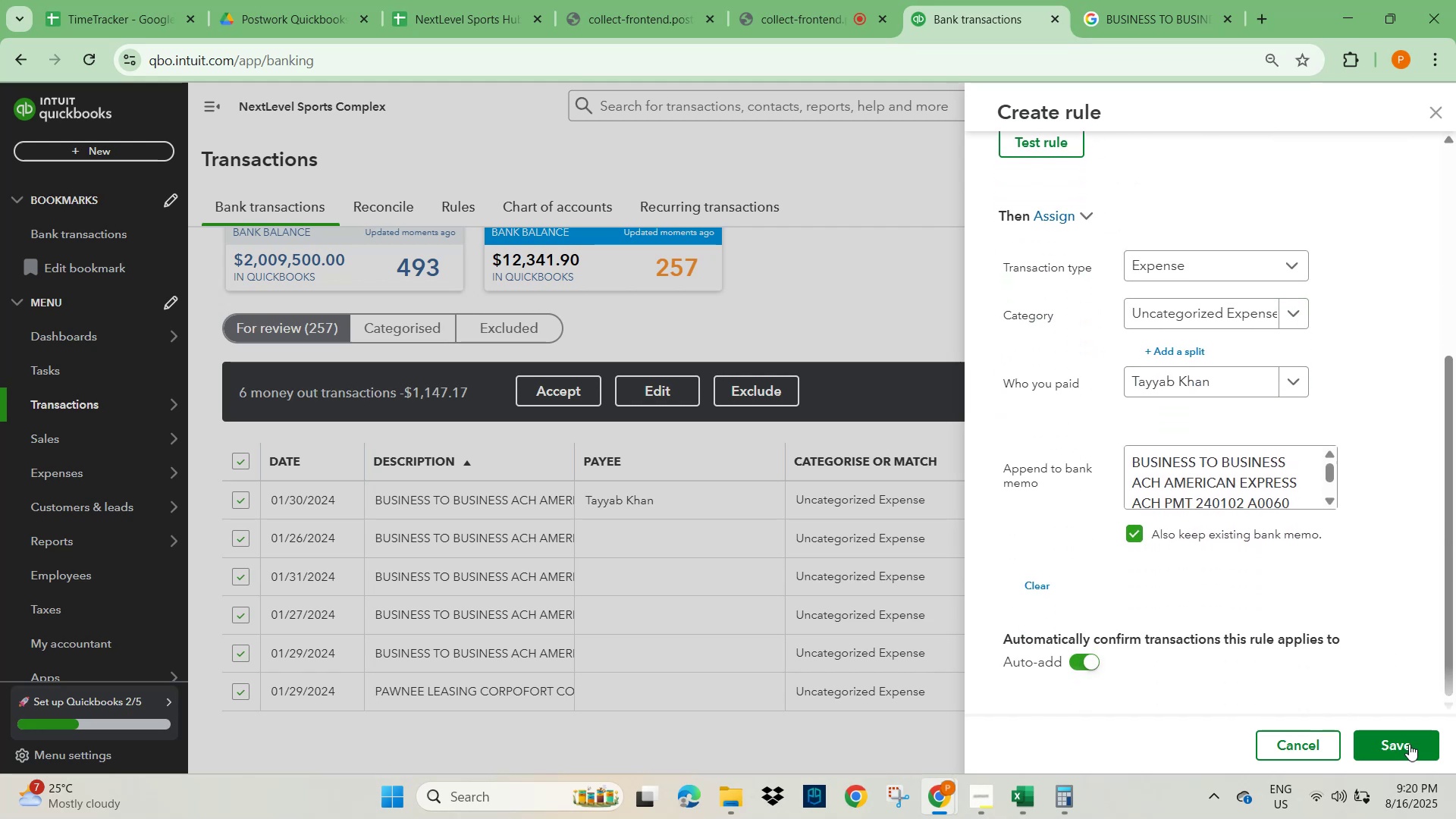 
left_click([1411, 742])
 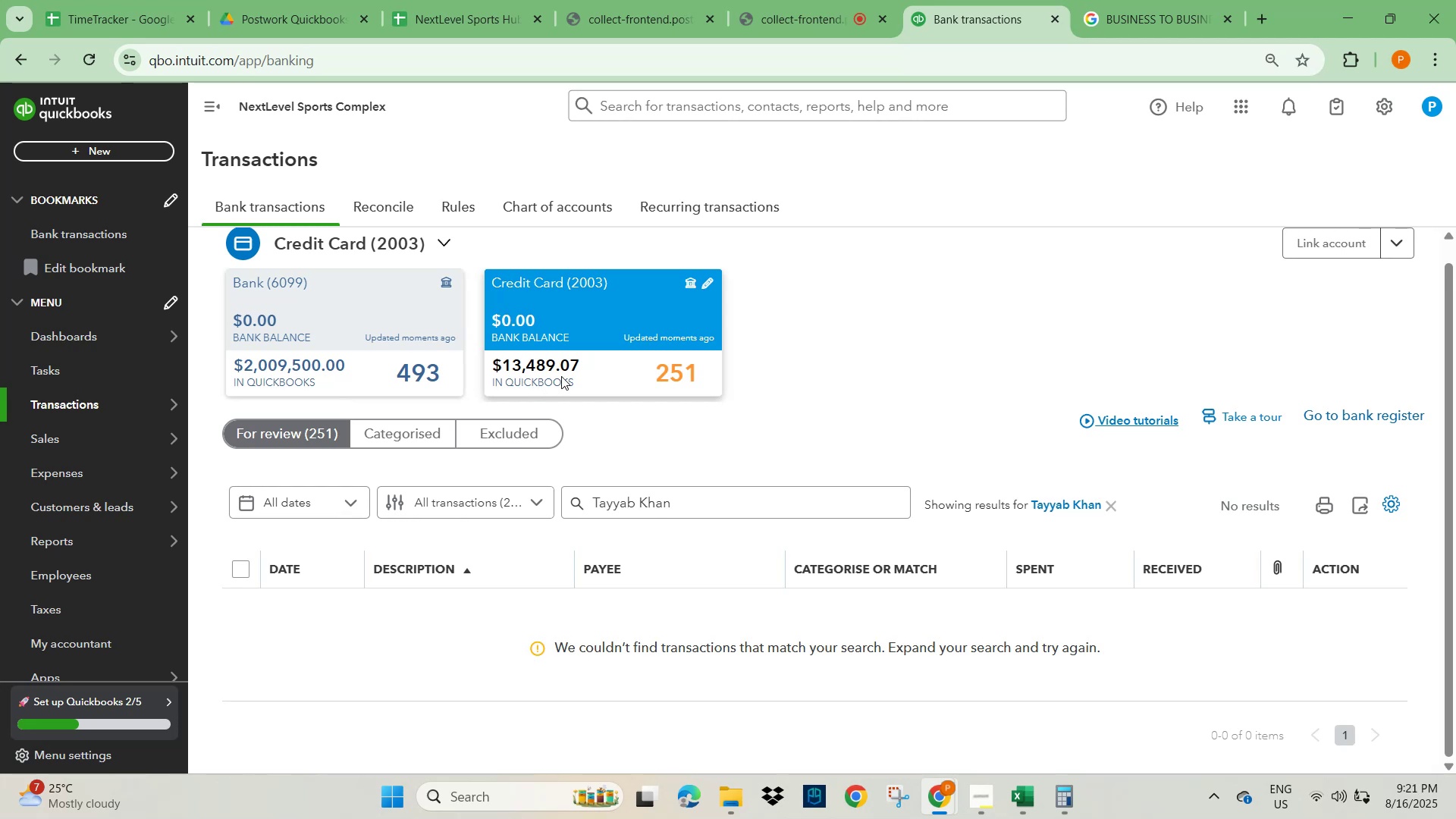 
wait(14.97)
 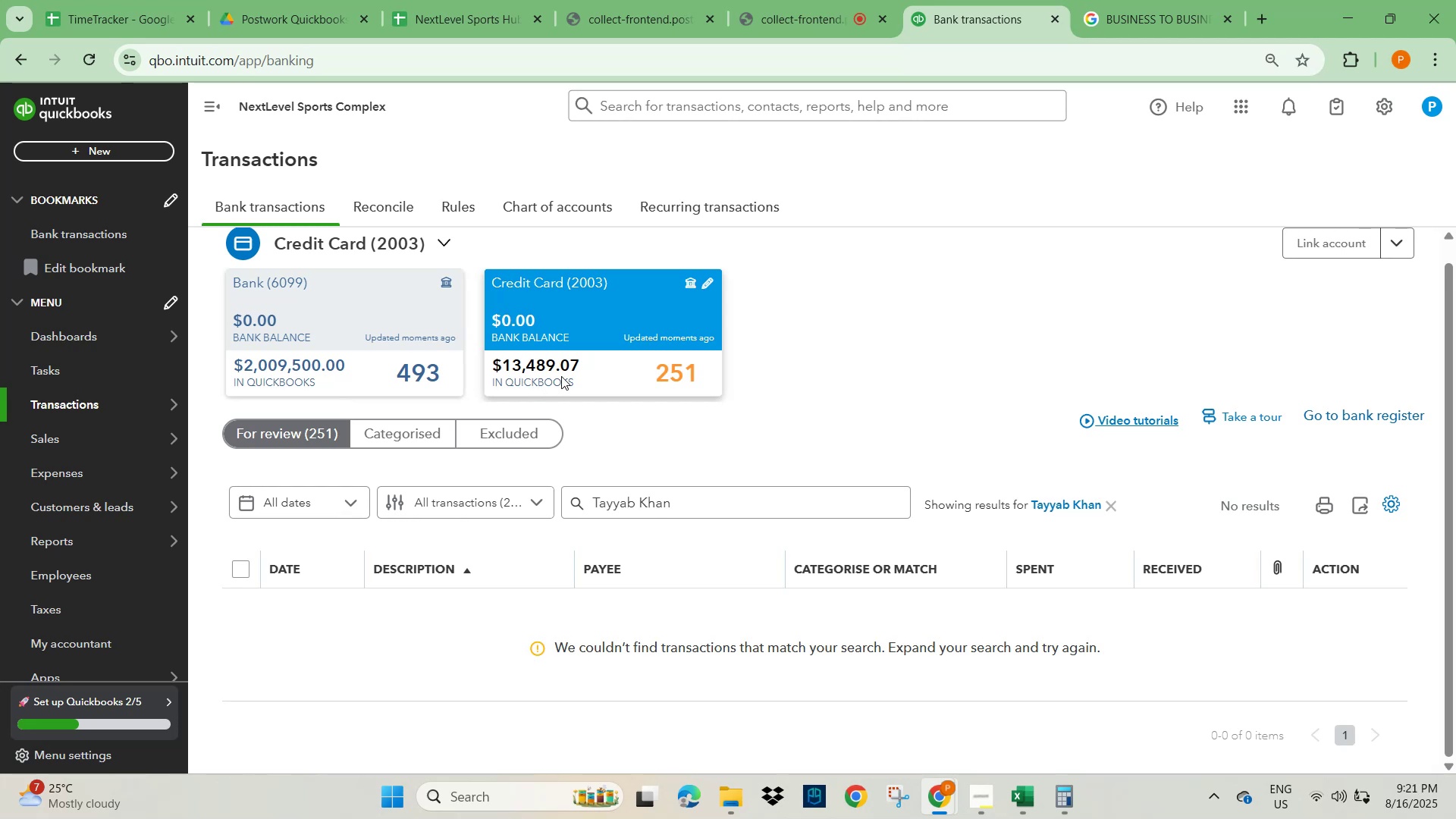 
scroll: coordinate [406, 526], scroll_direction: down, amount: 3.0
 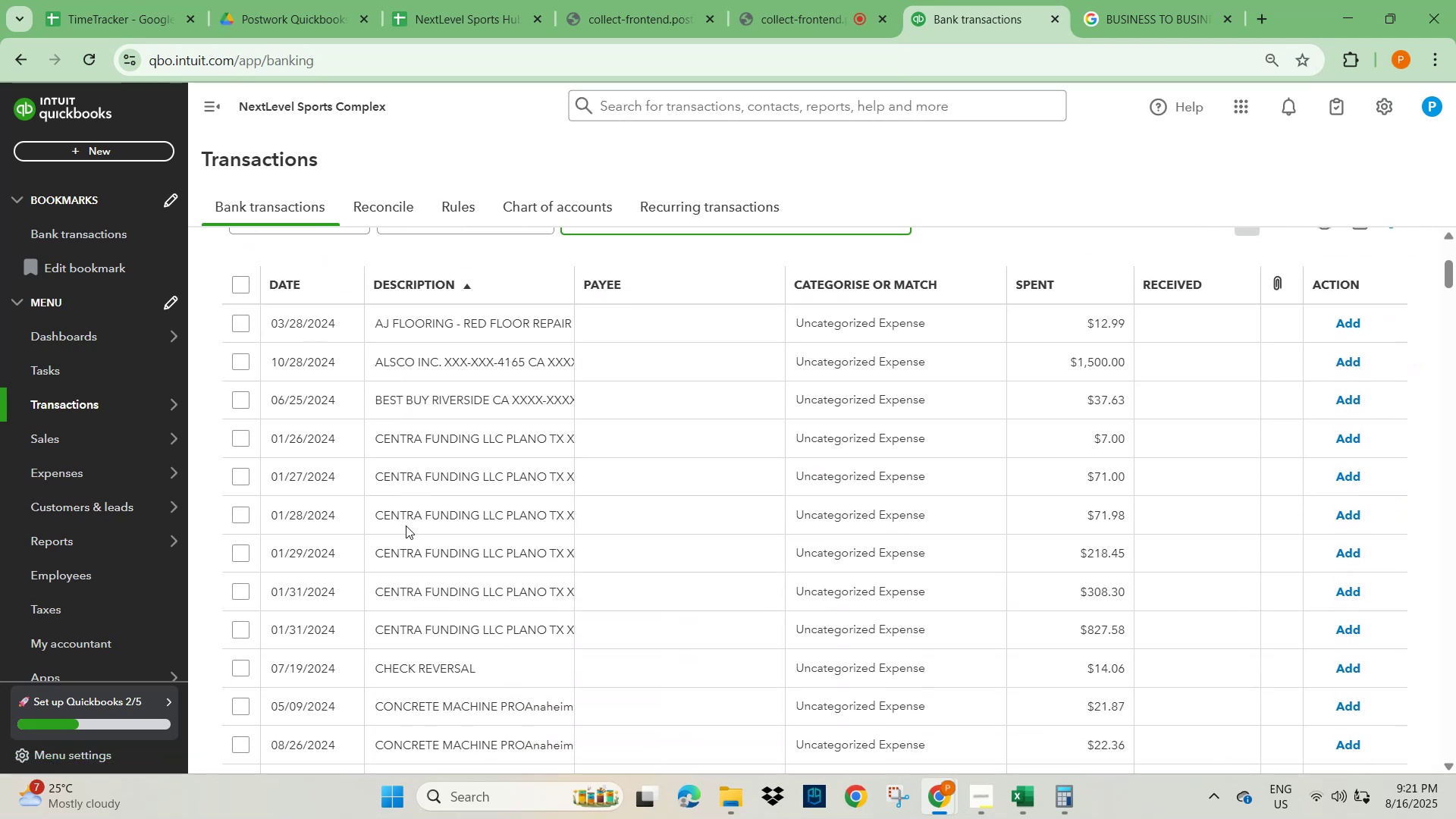 
scroll: coordinate [469, 465], scroll_direction: up, amount: 4.0
 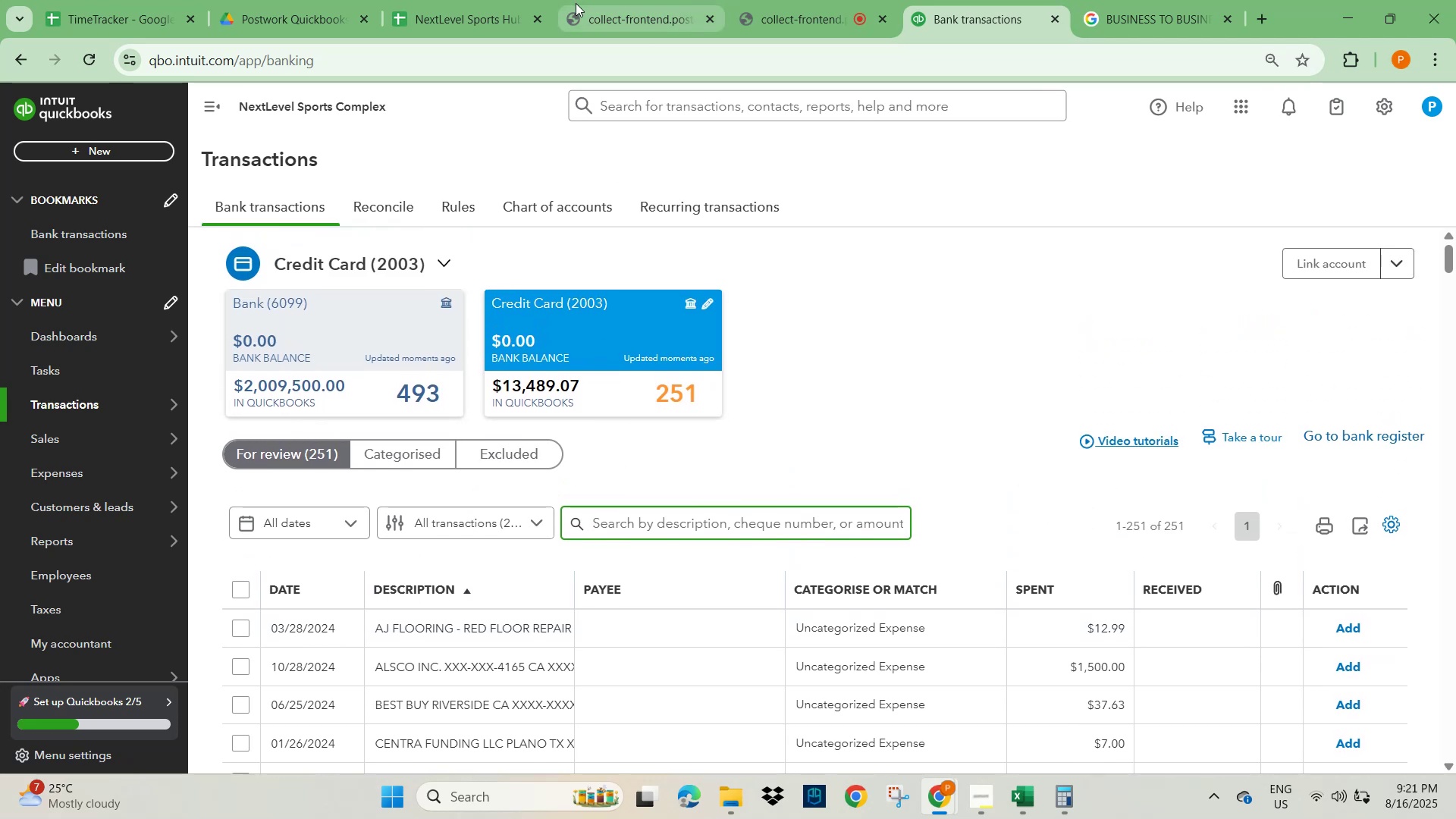 
left_click([441, 18])
 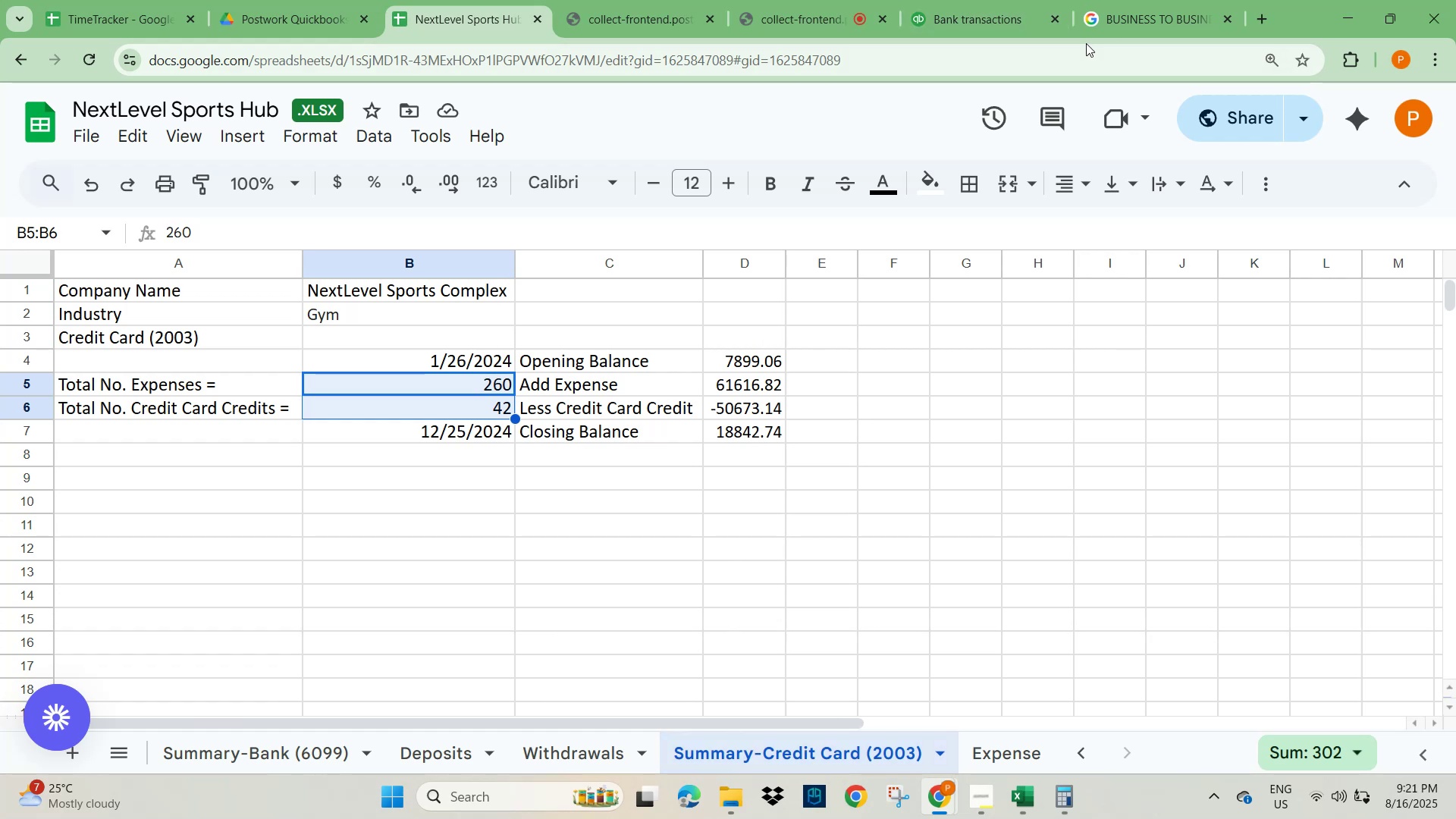 
wait(7.86)
 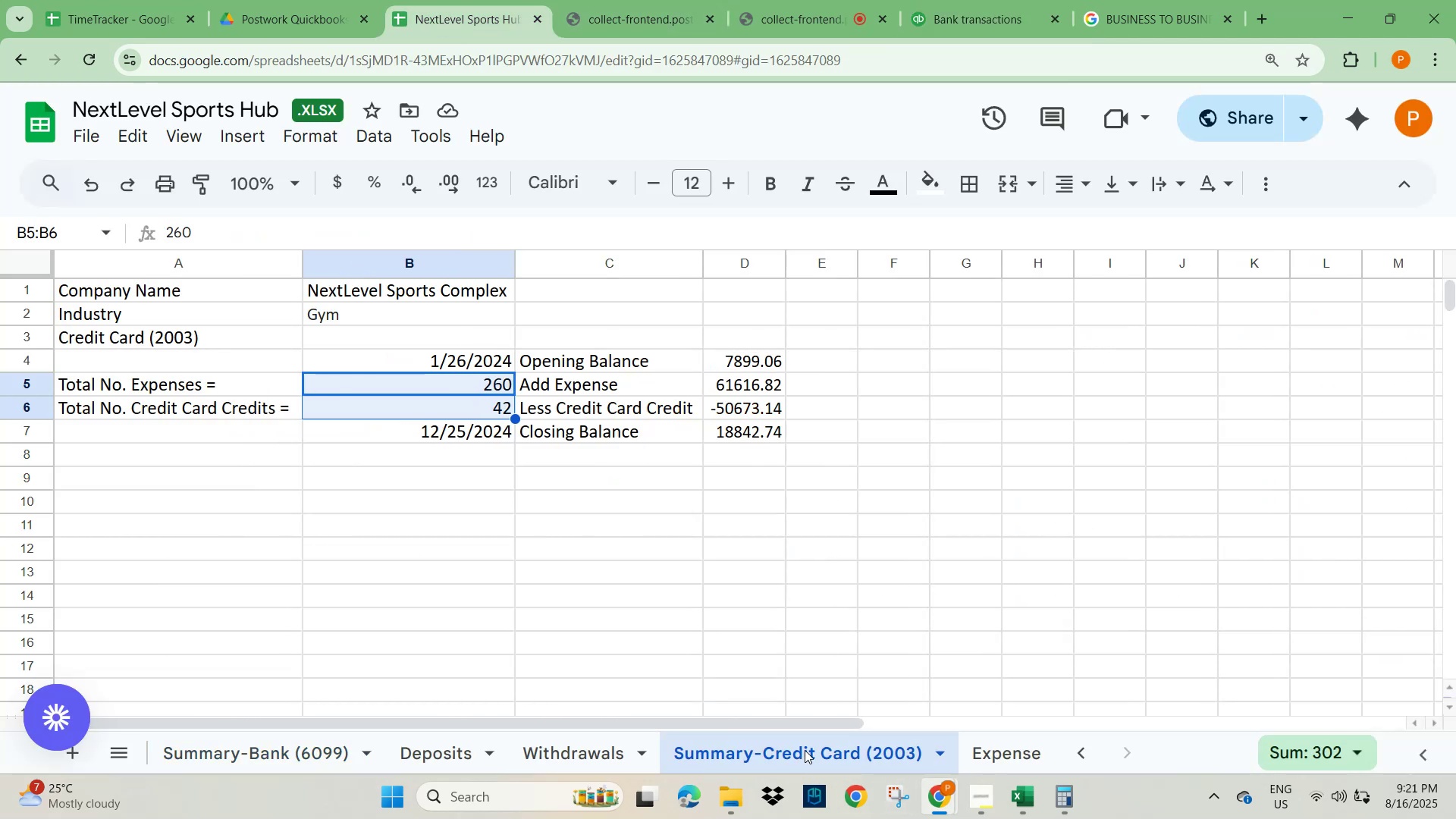 
left_click([958, 20])
 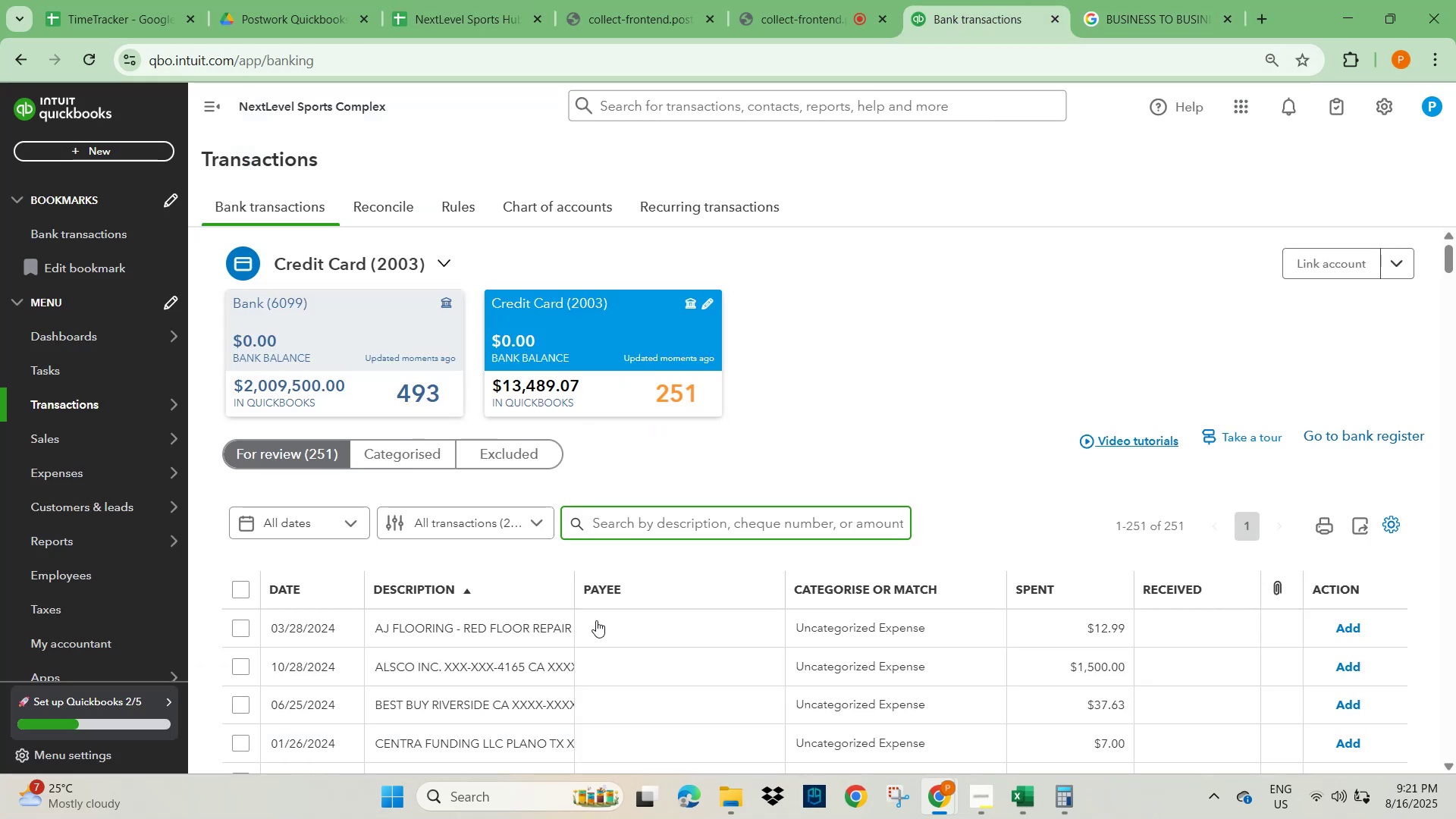 
wait(5.03)
 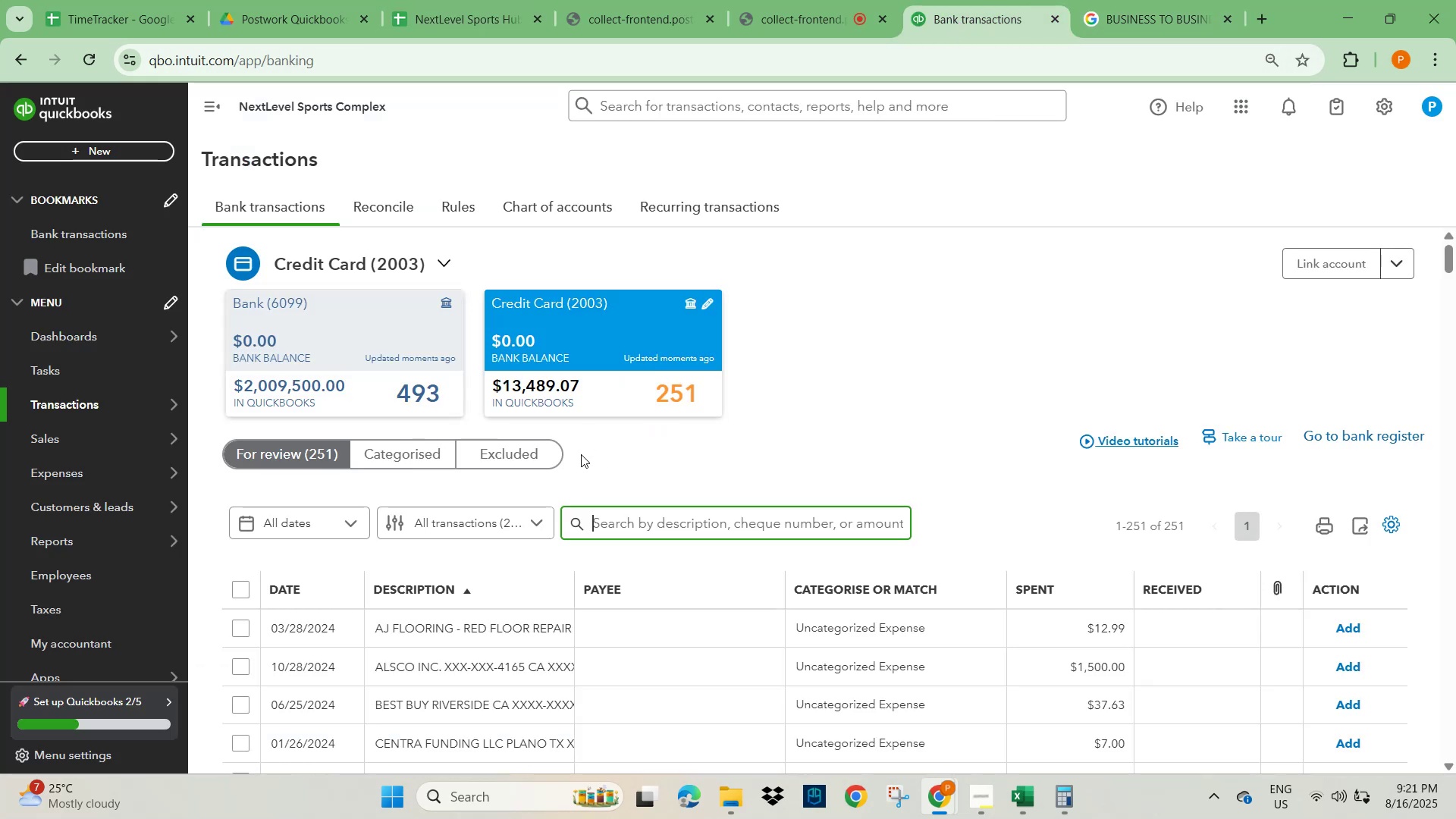 
left_click([1063, 804])
 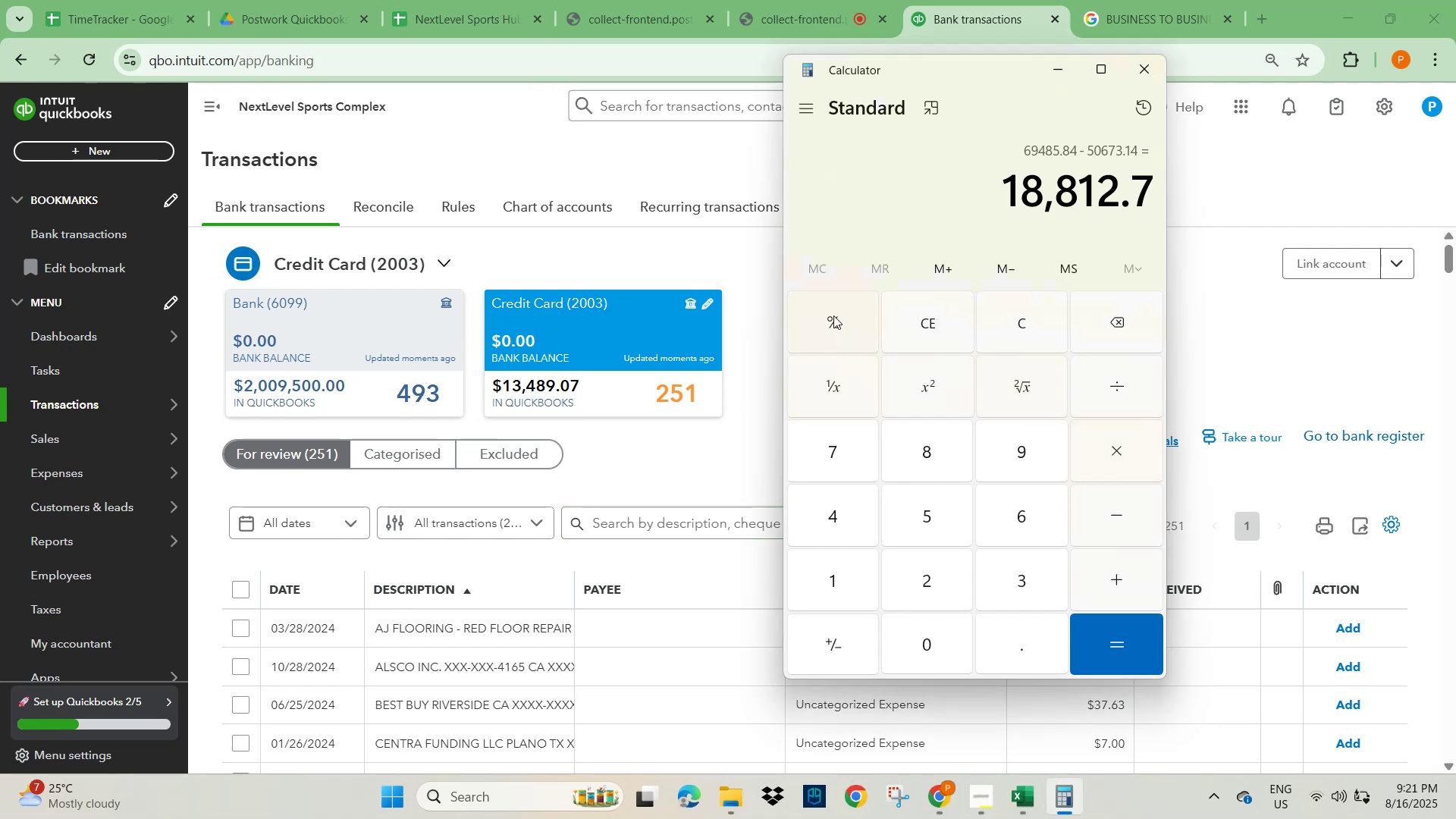 
left_click([901, 322])
 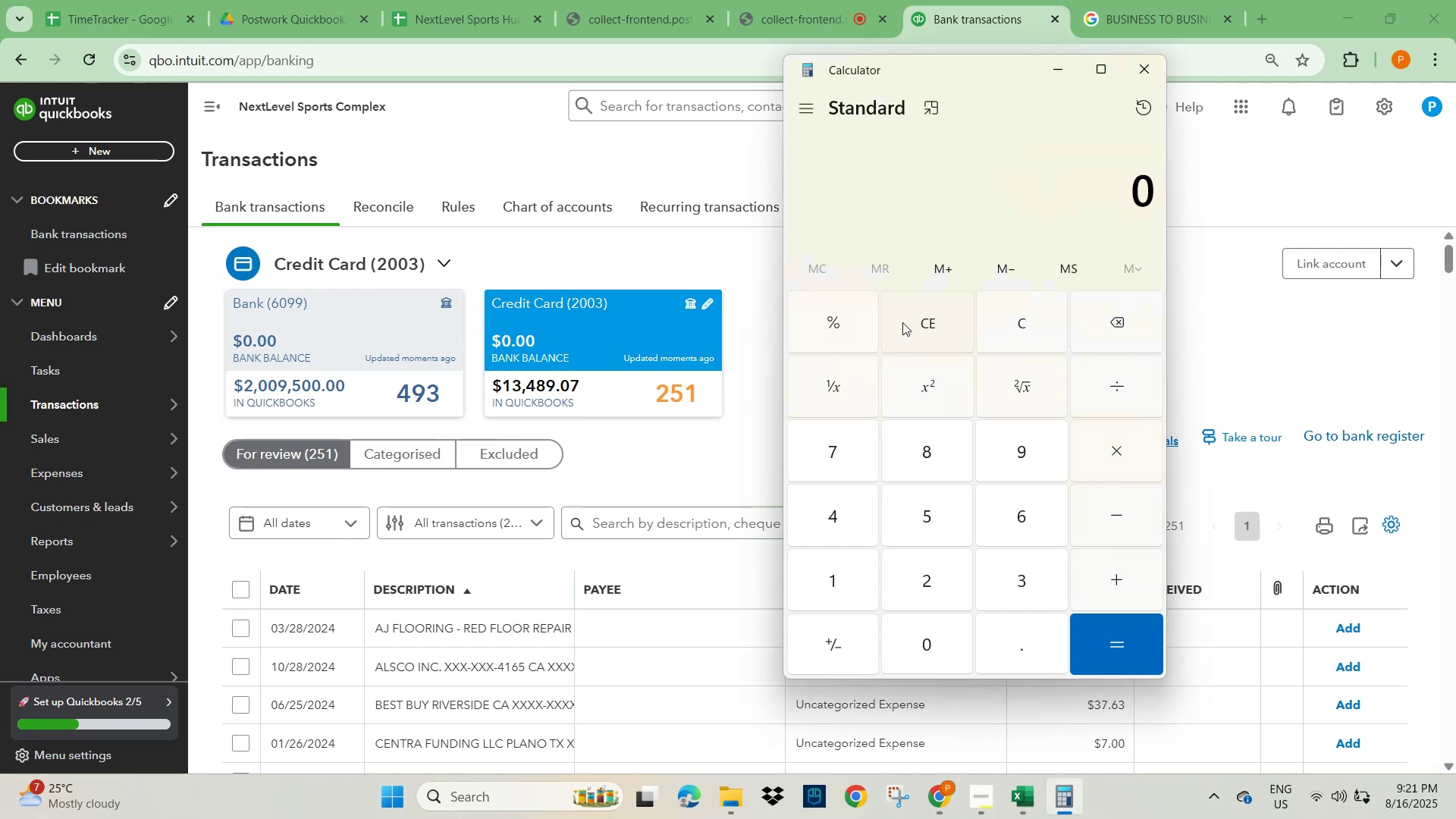 
key(Shift+ShiftRight)
 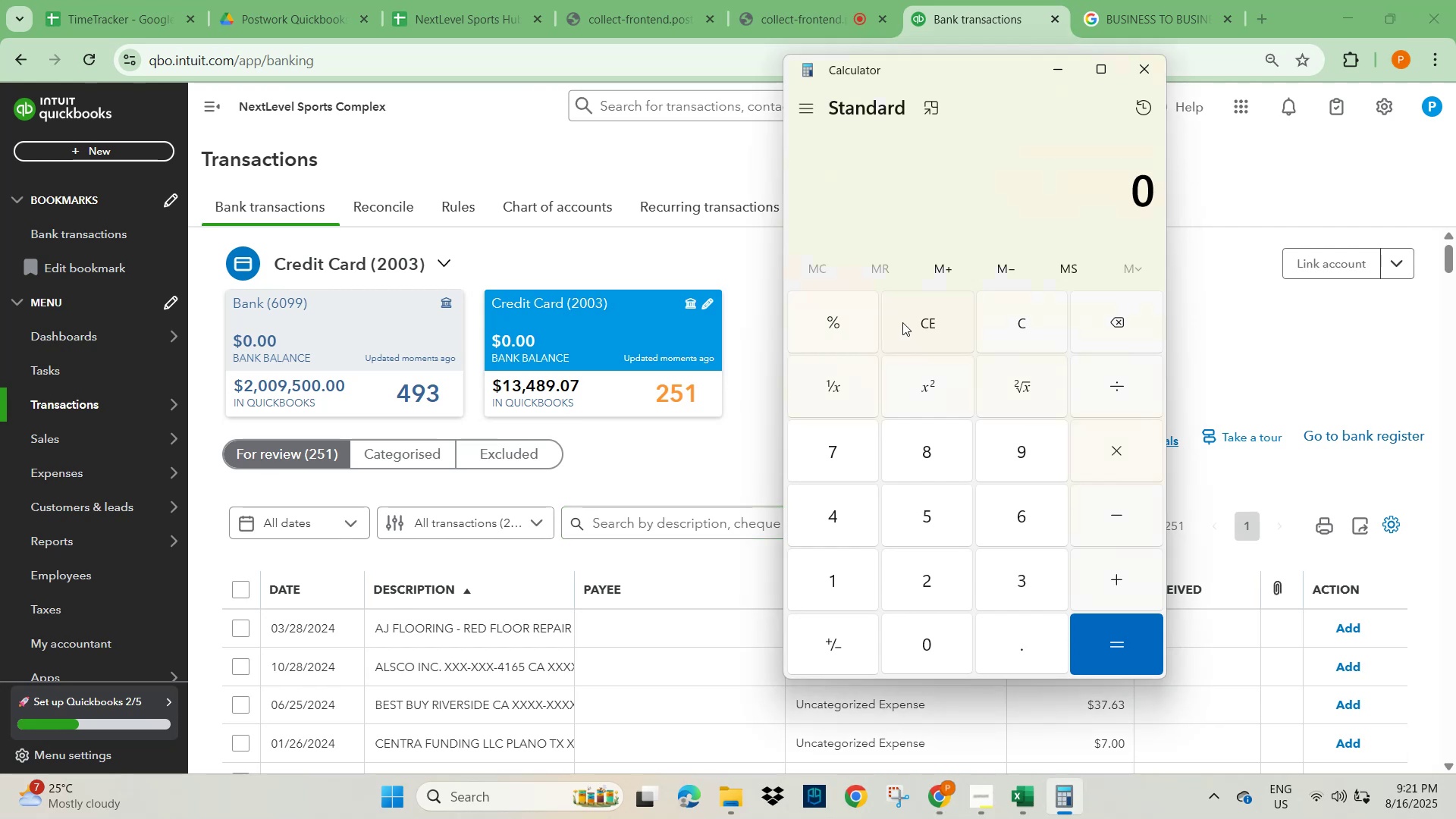 
key(Numpad1)
 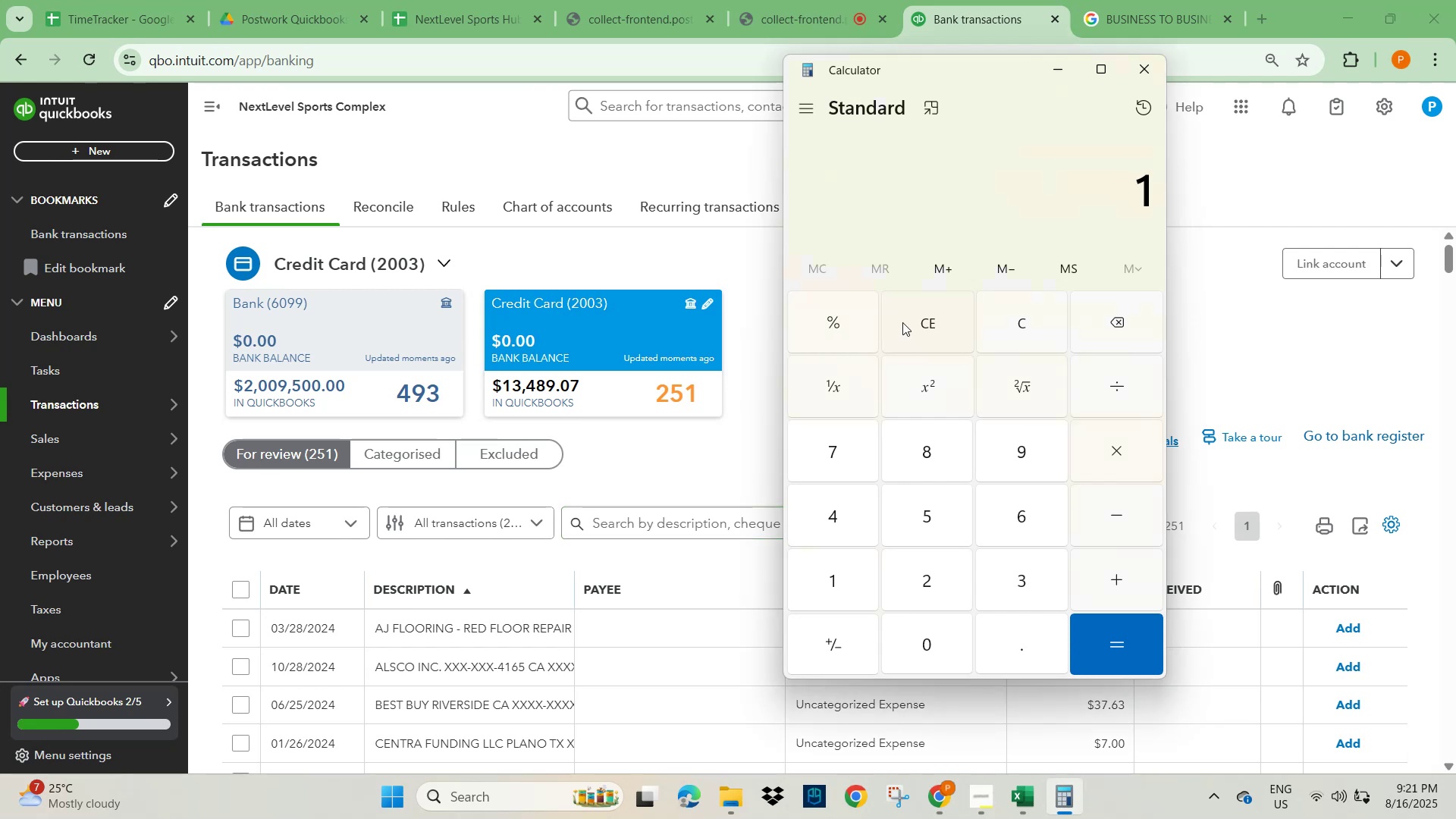 
key(Numpad3)
 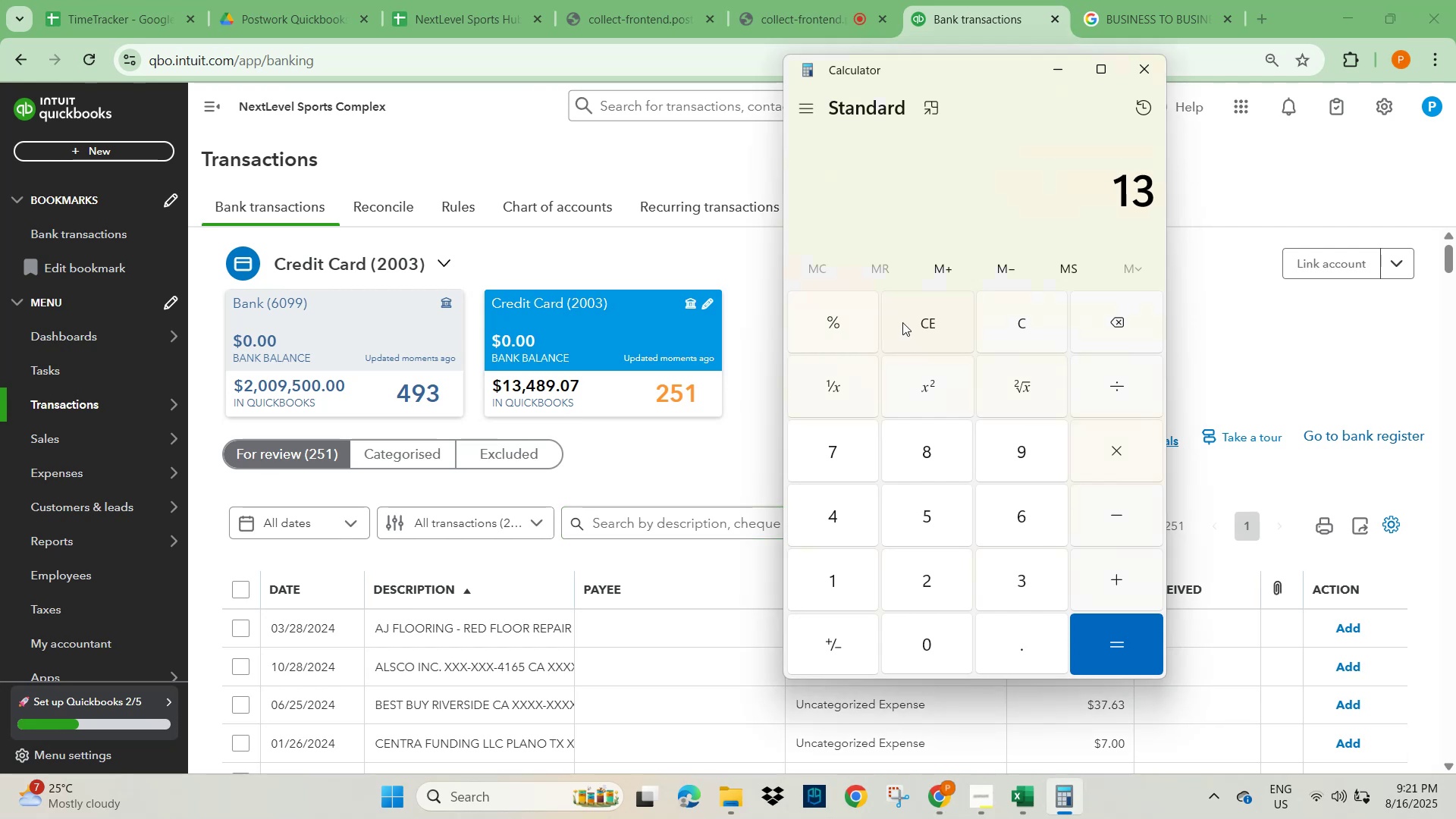 
key(Numpad4)
 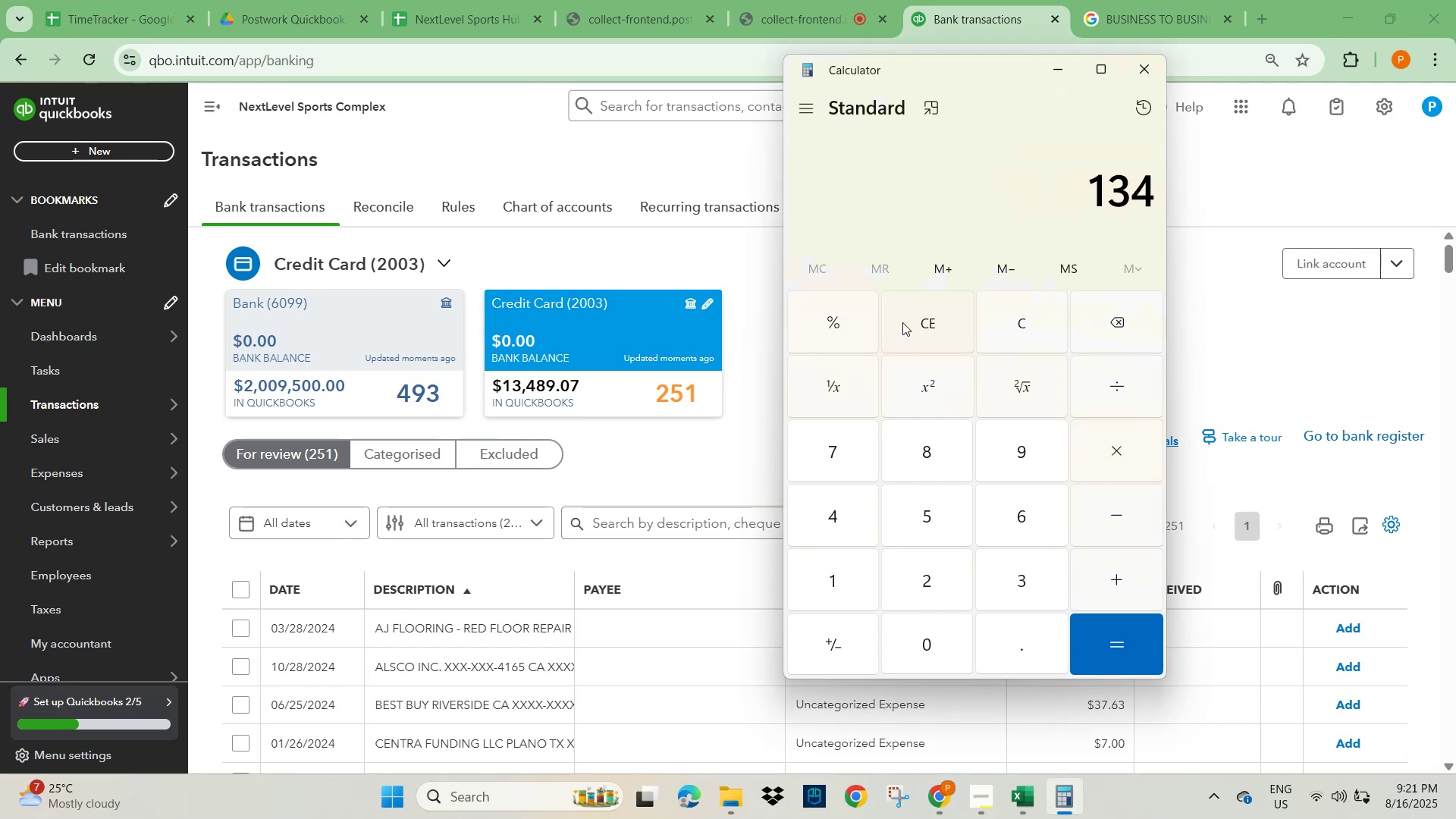 
key(Numpad8)
 